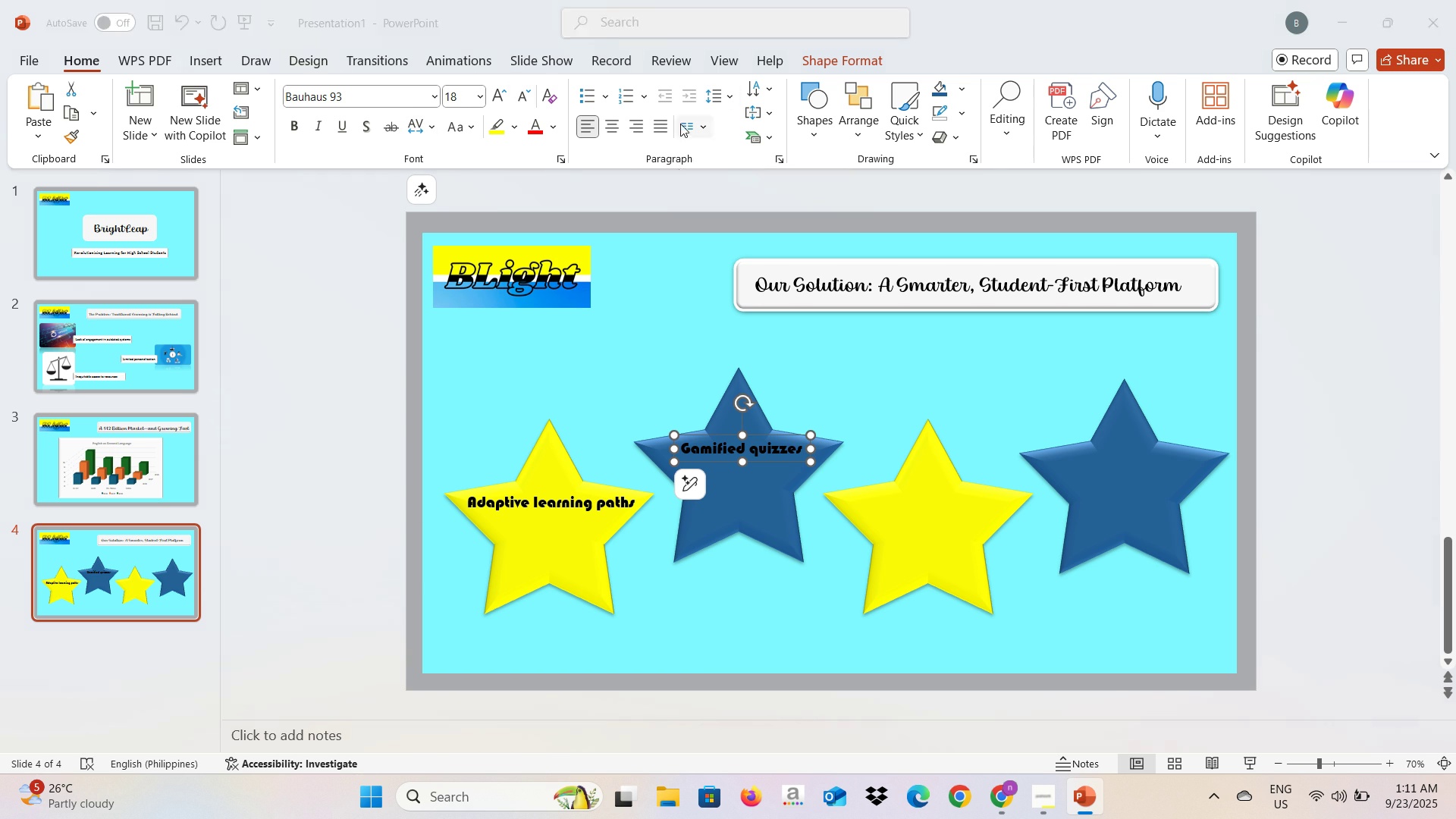 
key(Alt+Tab)
 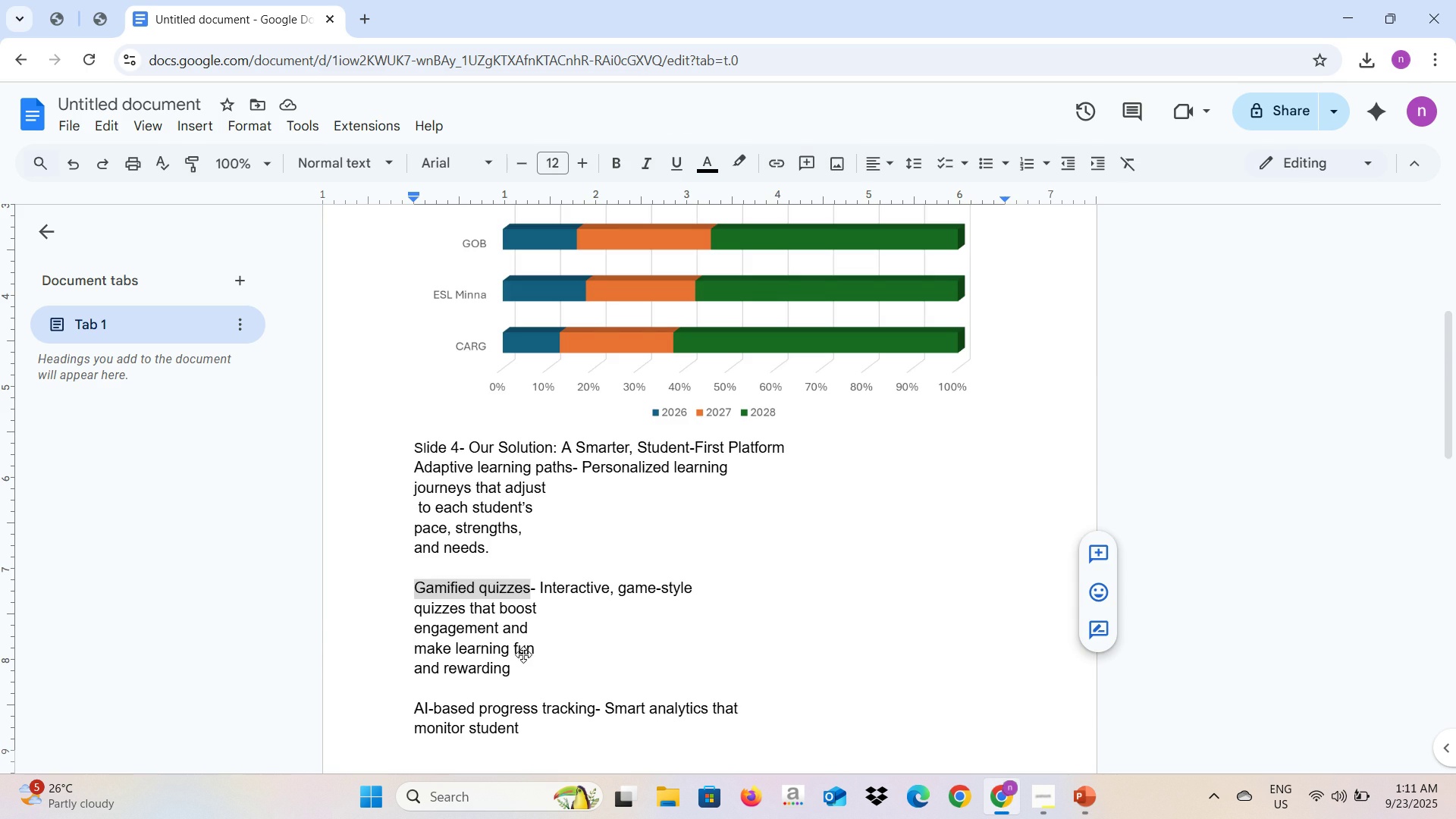 
scroll: coordinate [523, 649], scroll_direction: down, amount: 2.0
 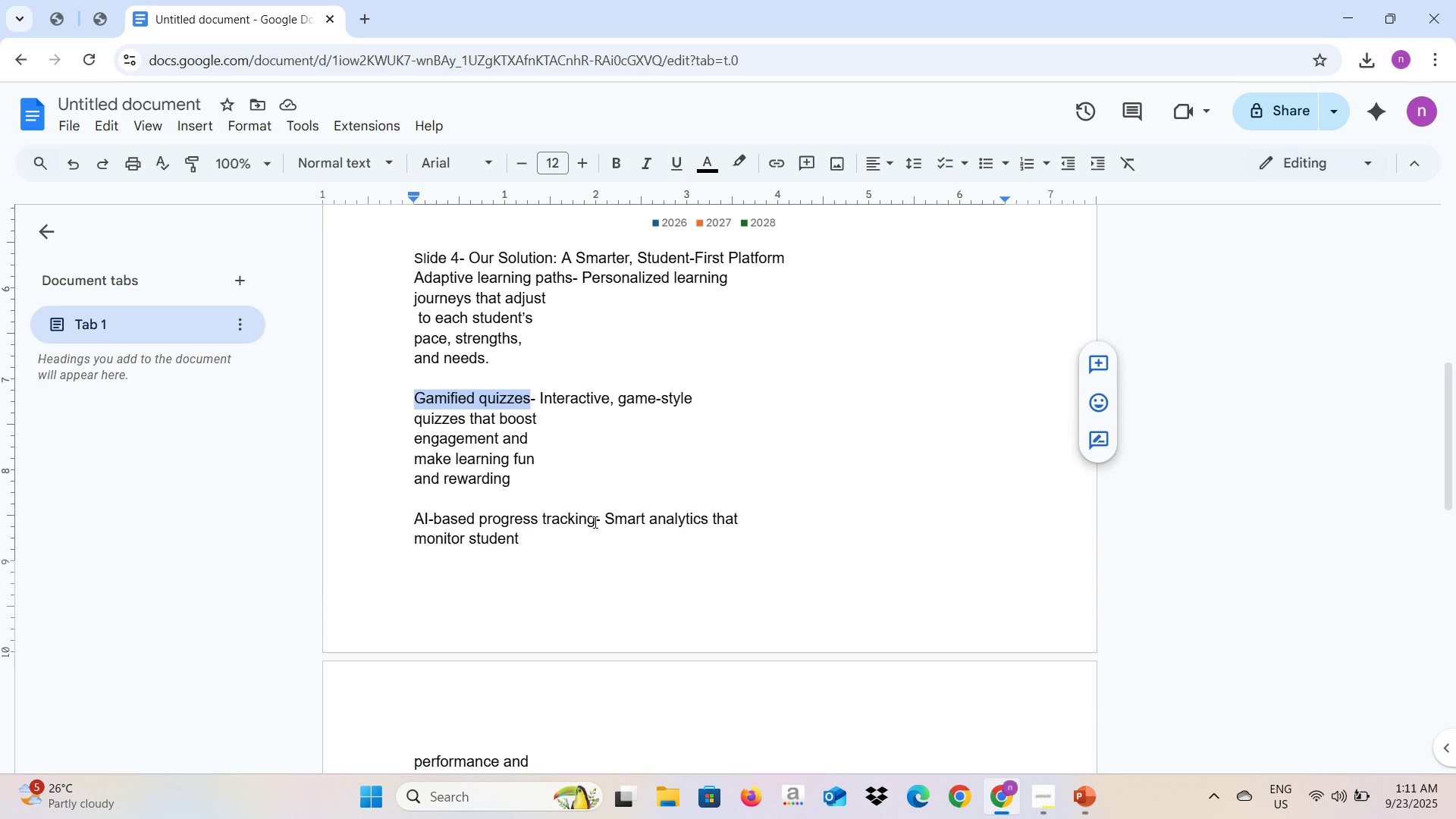 
left_click_drag(start_coordinate=[595, 519], to_coordinate=[402, 517])
 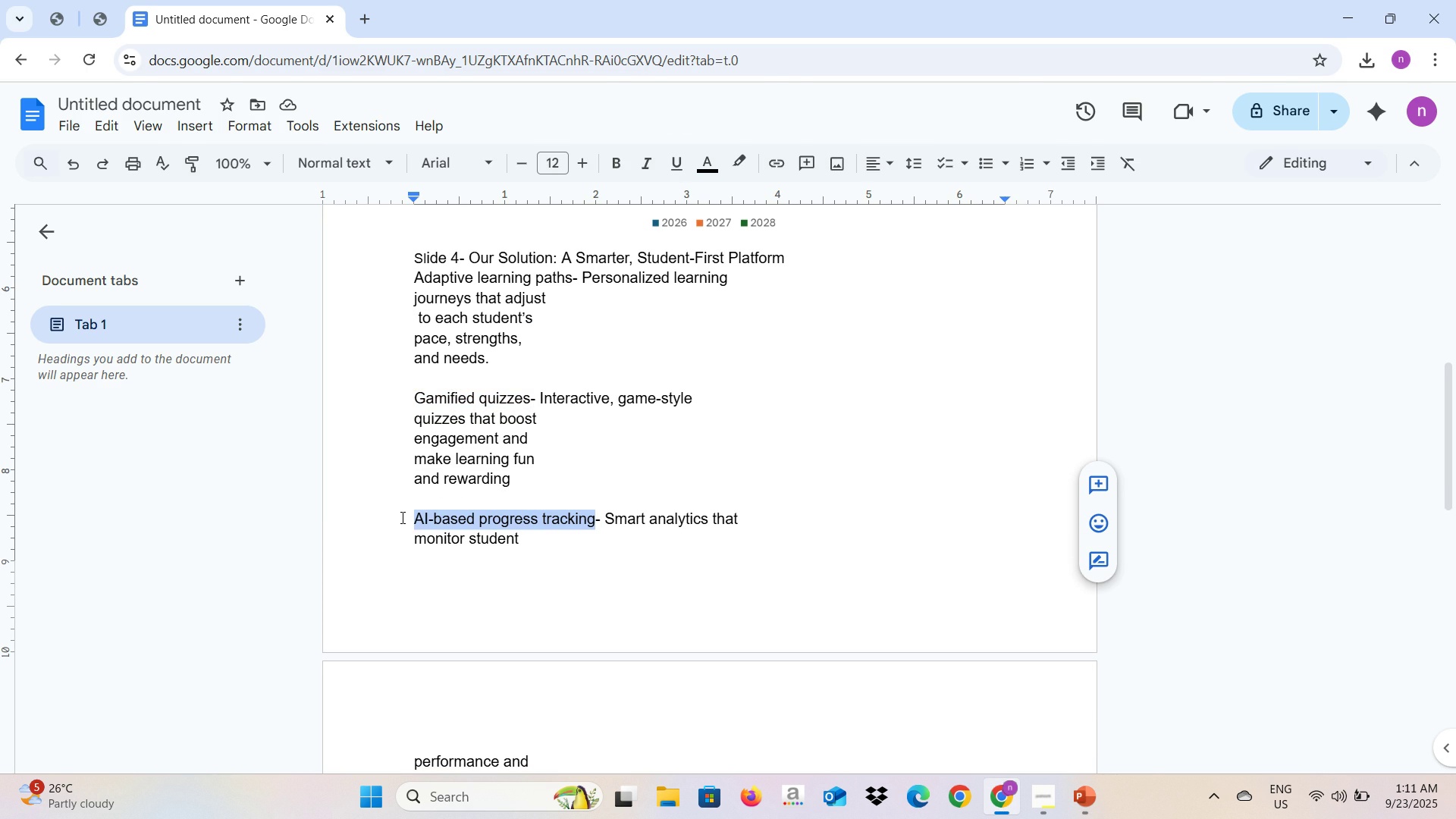 
key(Control+C)
 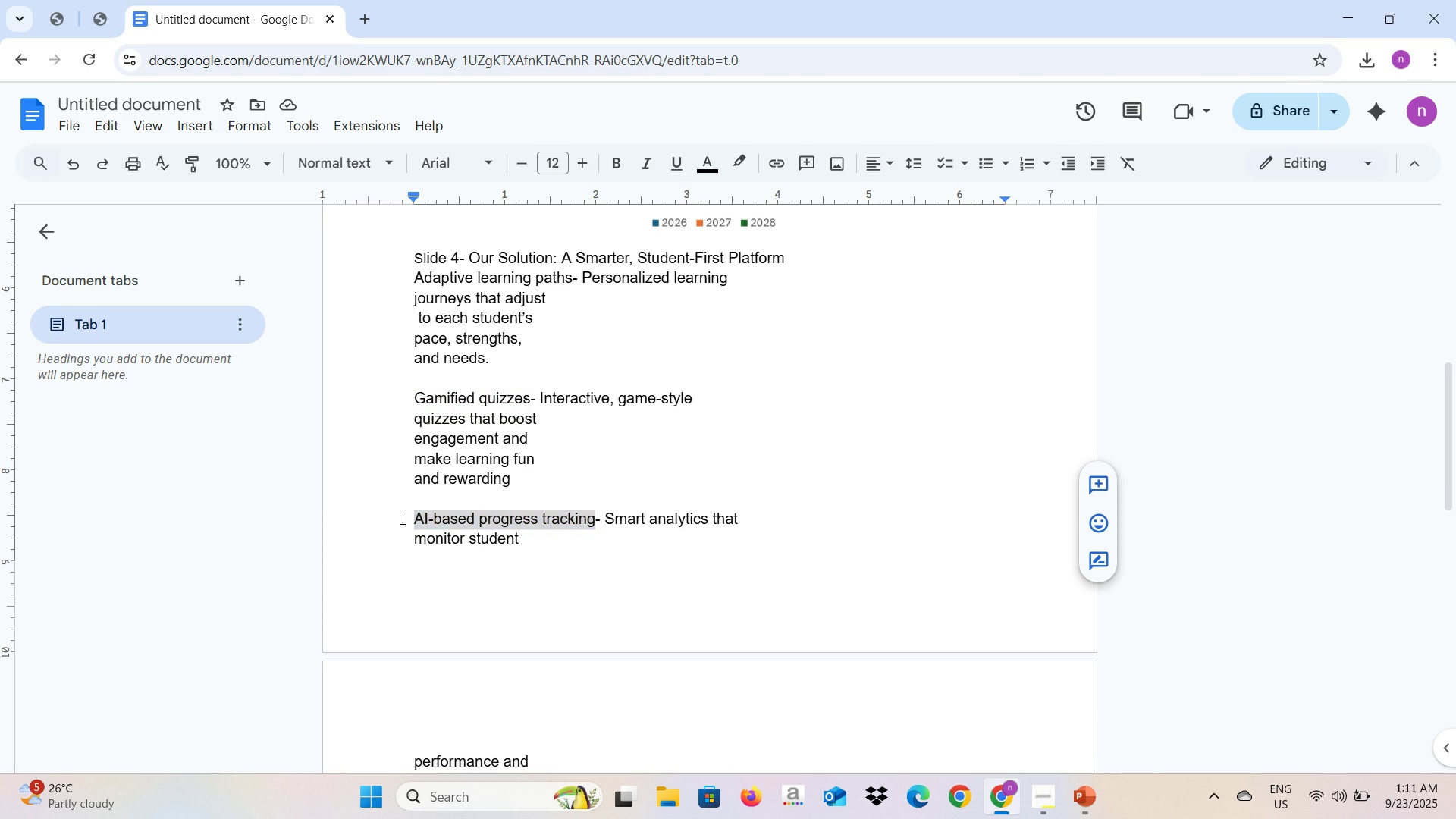 
key(Alt+AltLeft)
 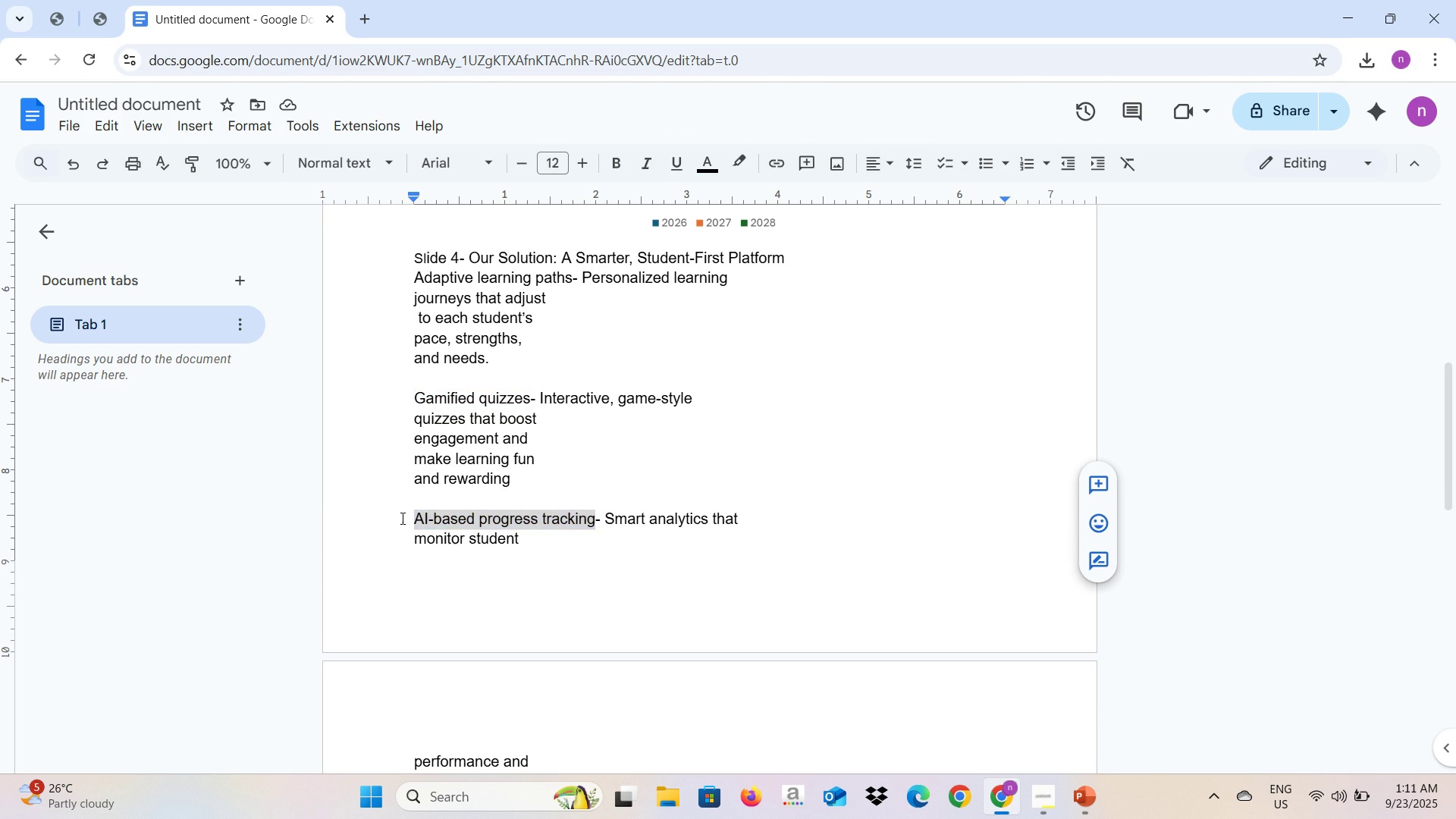 
key(Alt+Tab)
 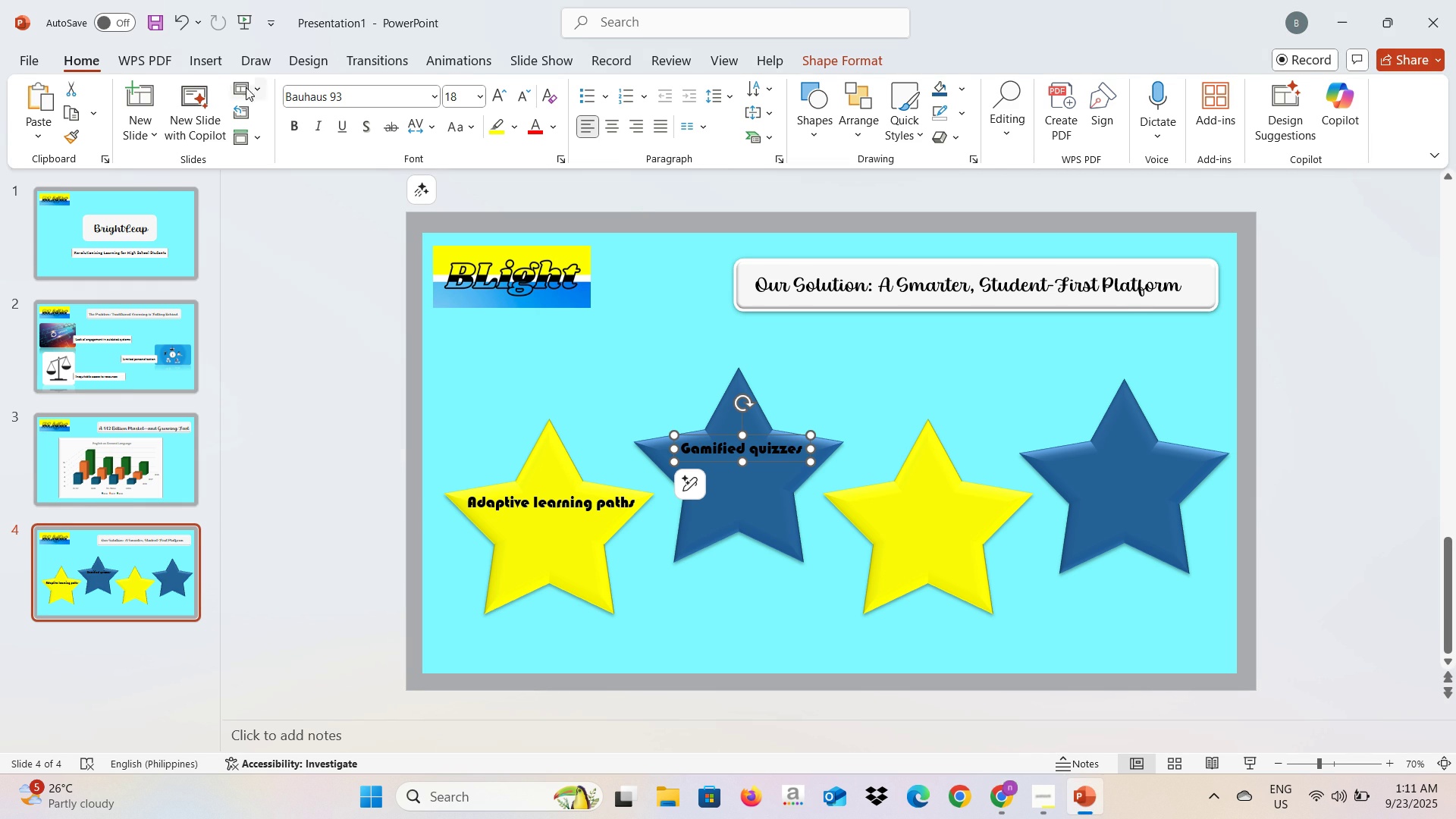 
left_click([209, 71])
 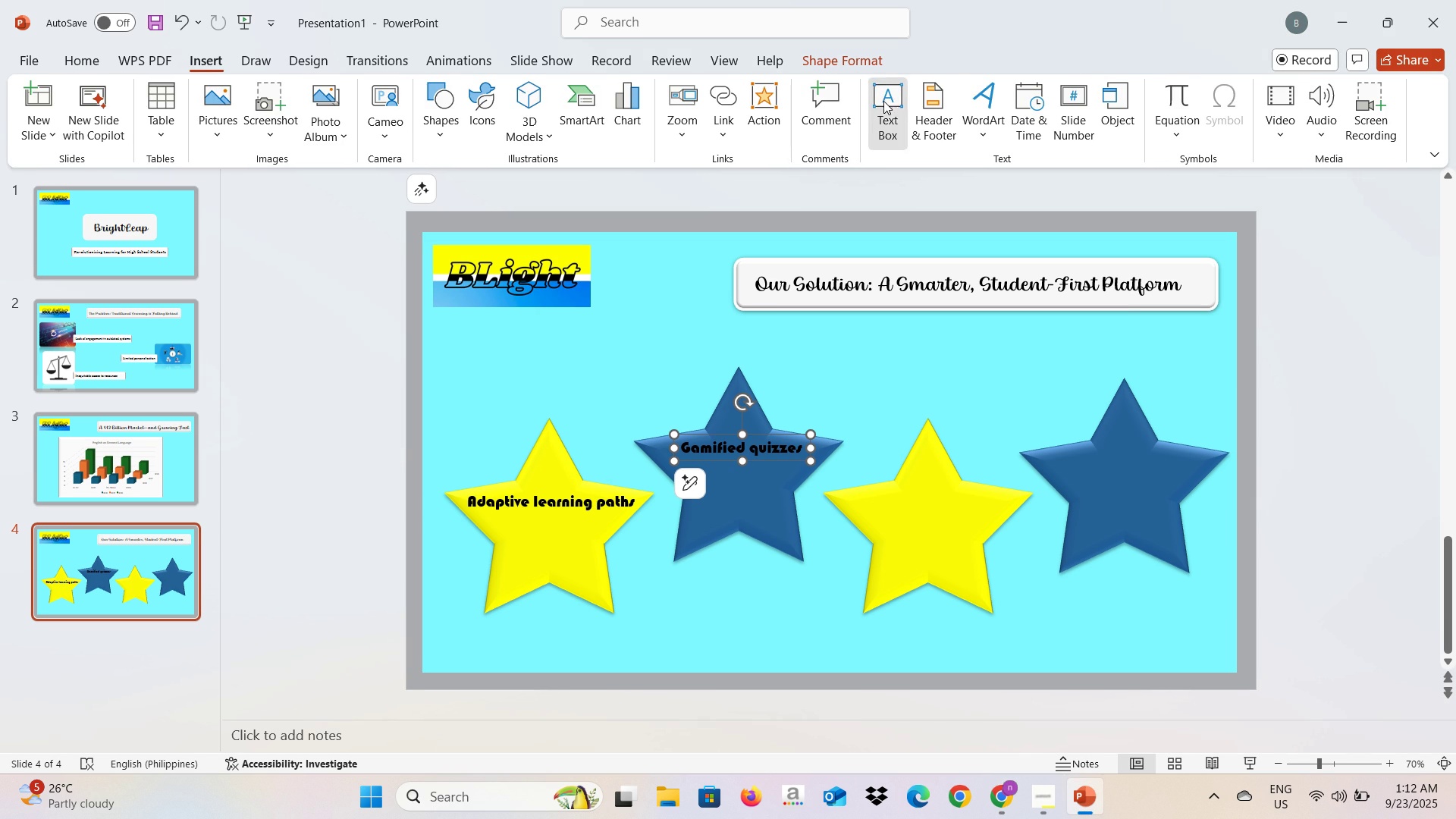 
left_click([883, 101])
 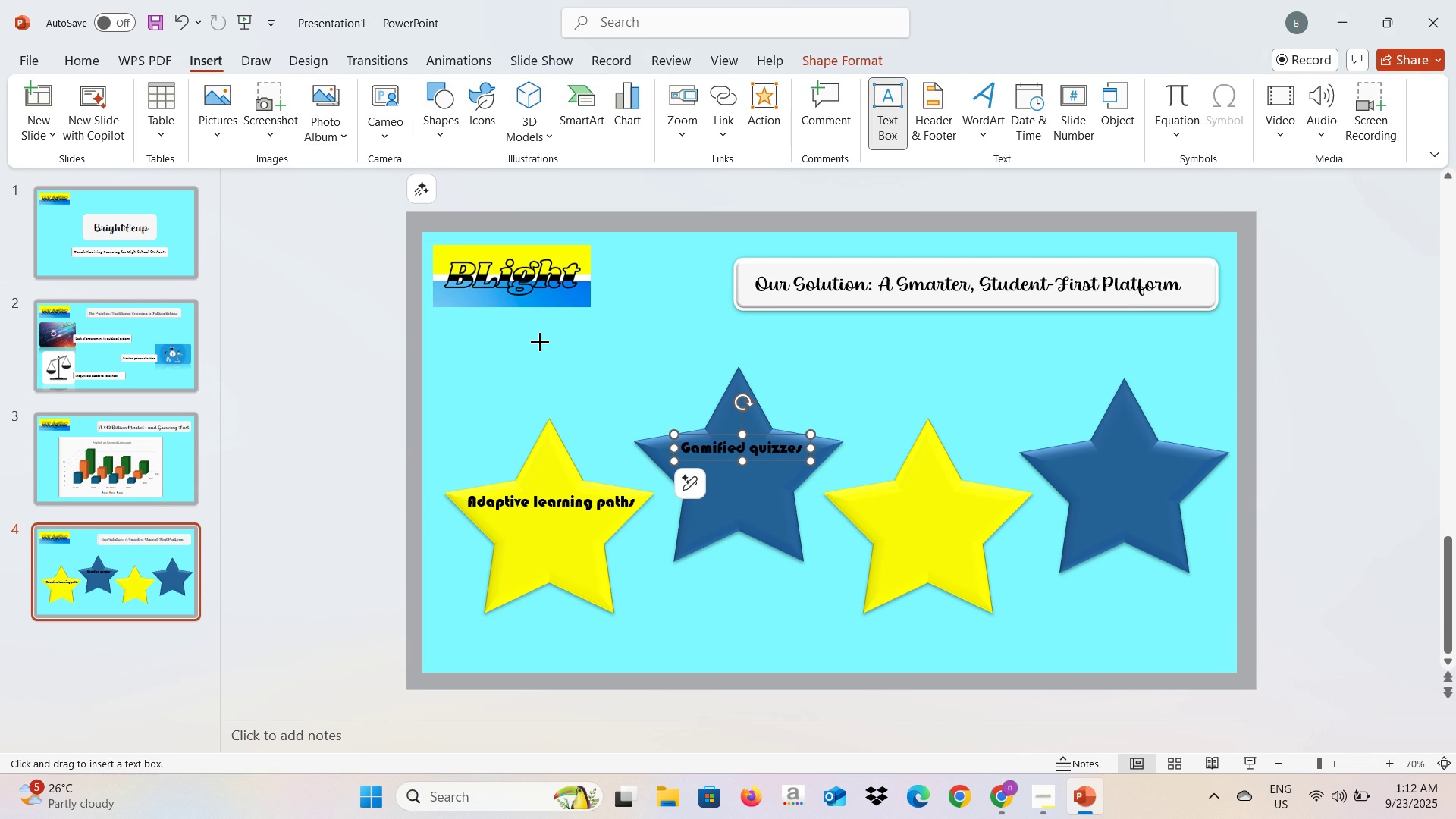 
left_click([540, 342])
 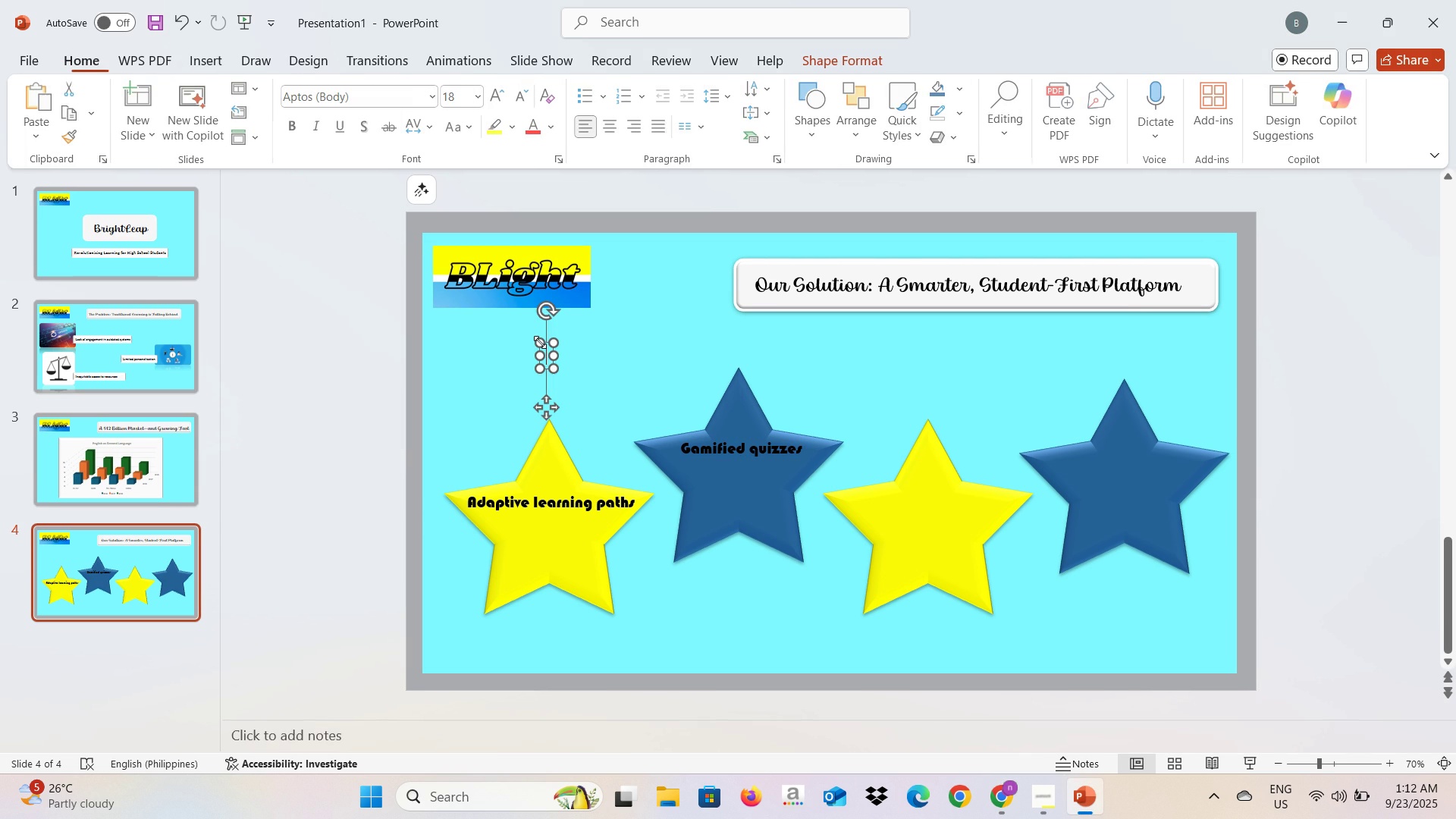 
key(Control+V)
 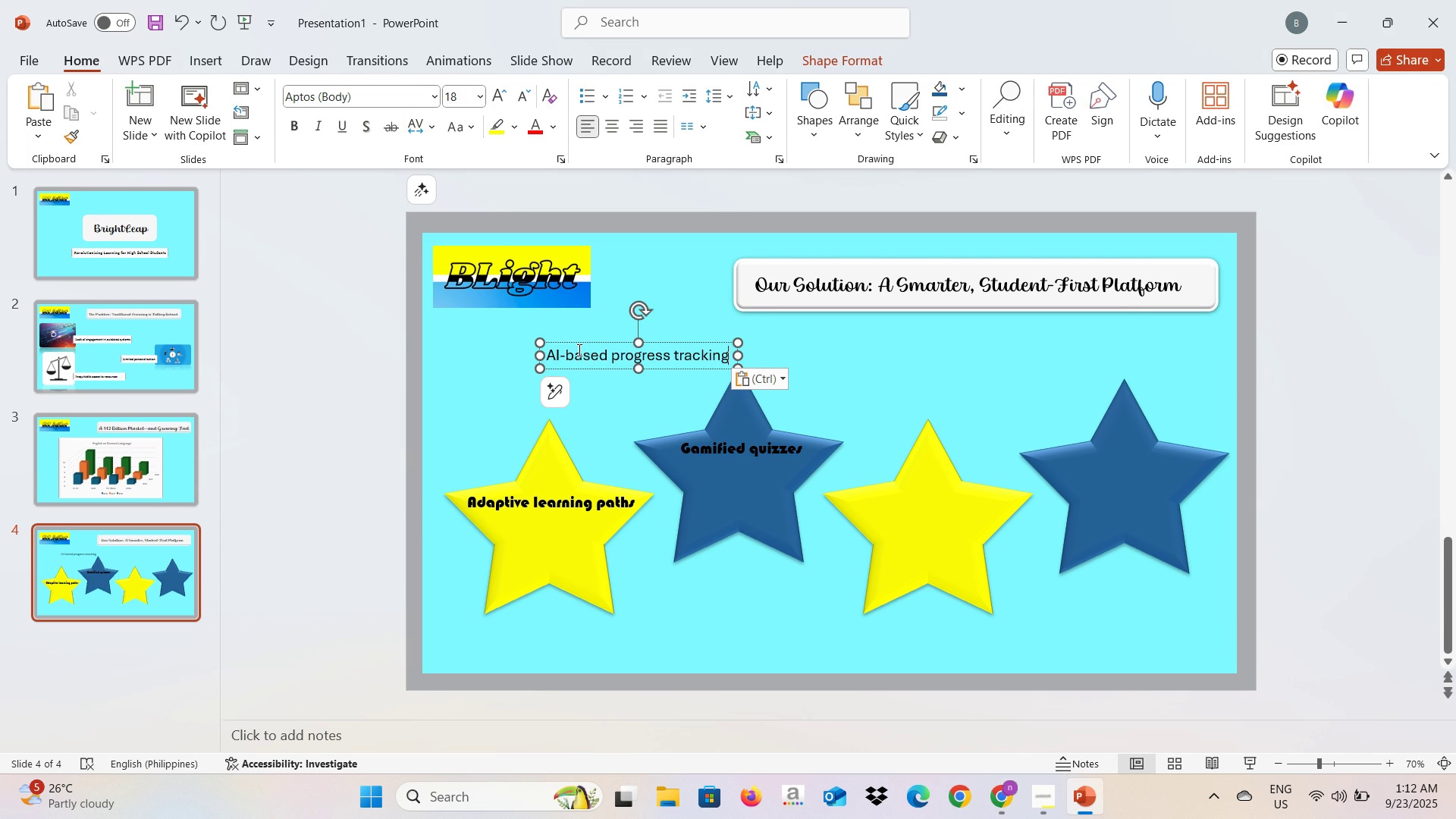 
left_click([578, 350])
 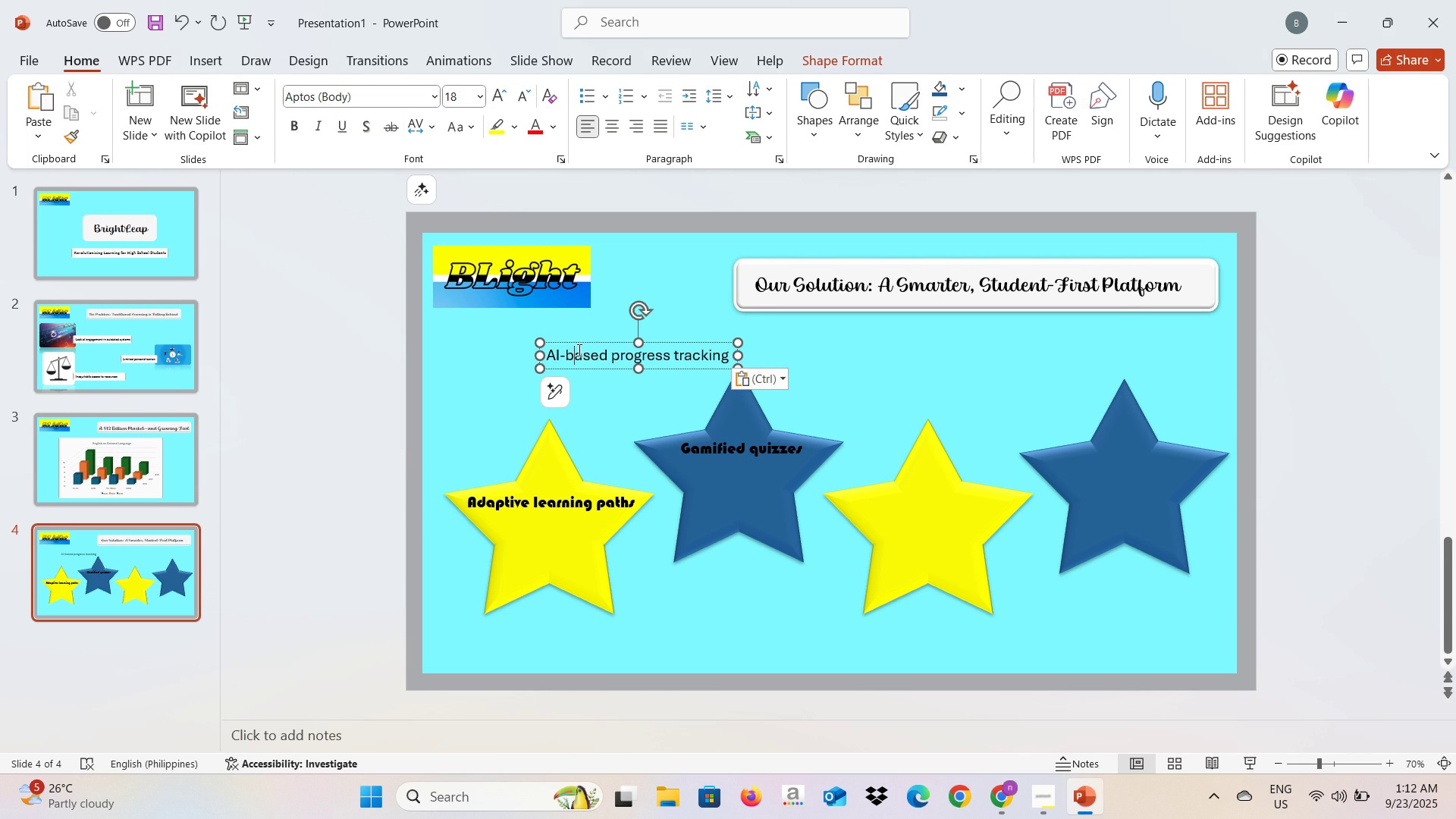 
key(Control+A)
 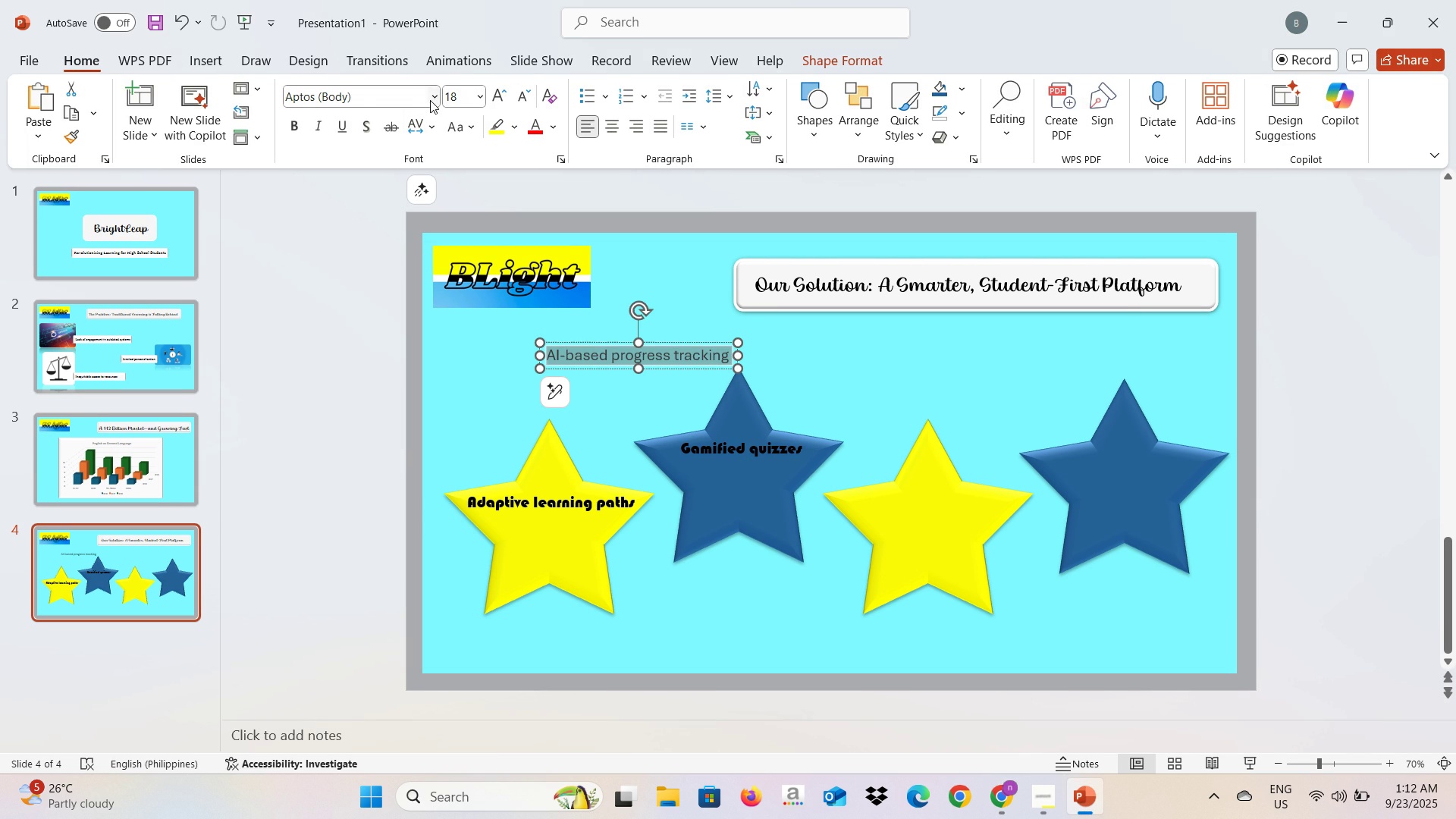 
left_click([431, 99])
 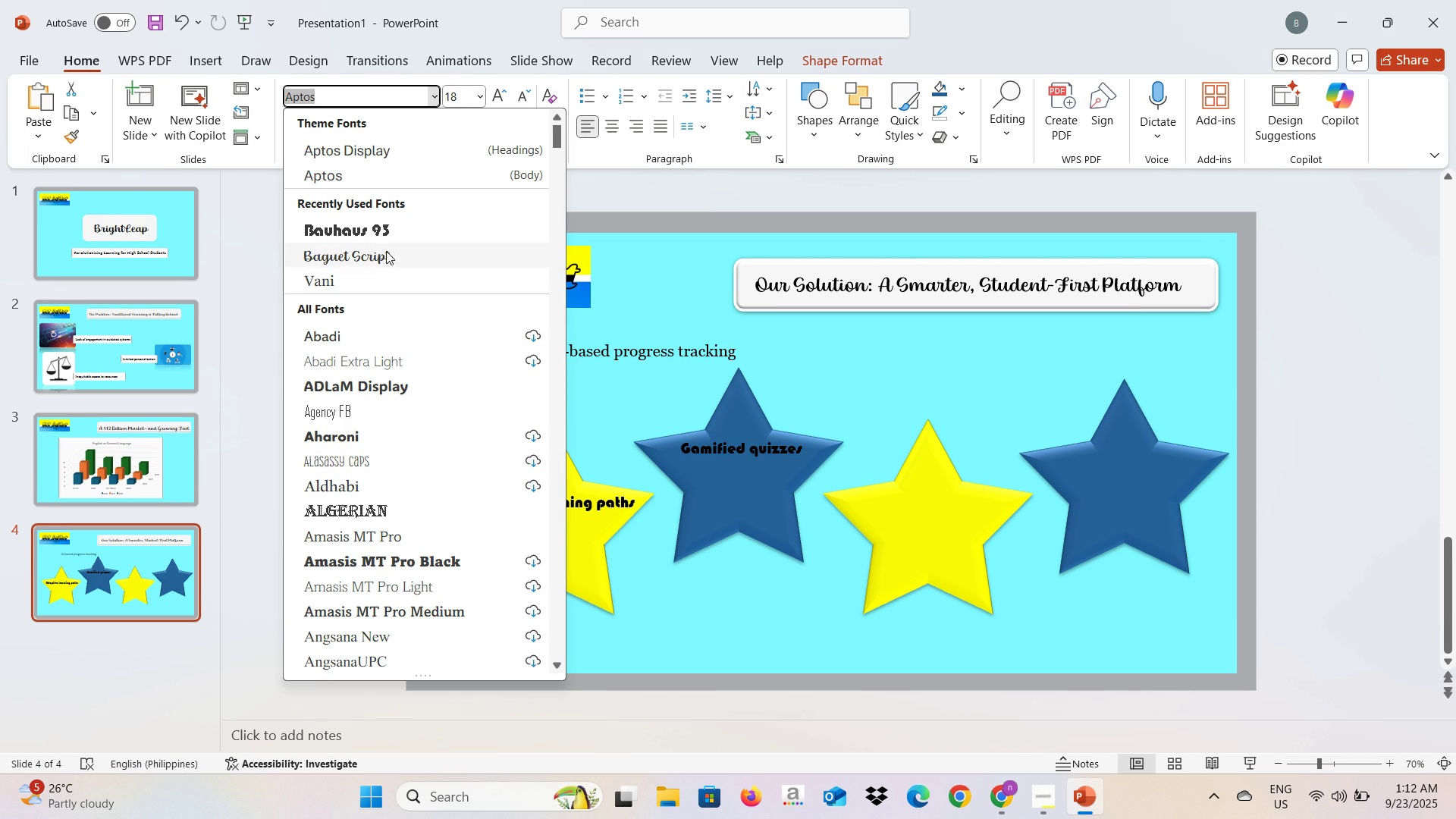 
left_click([398, 229])
 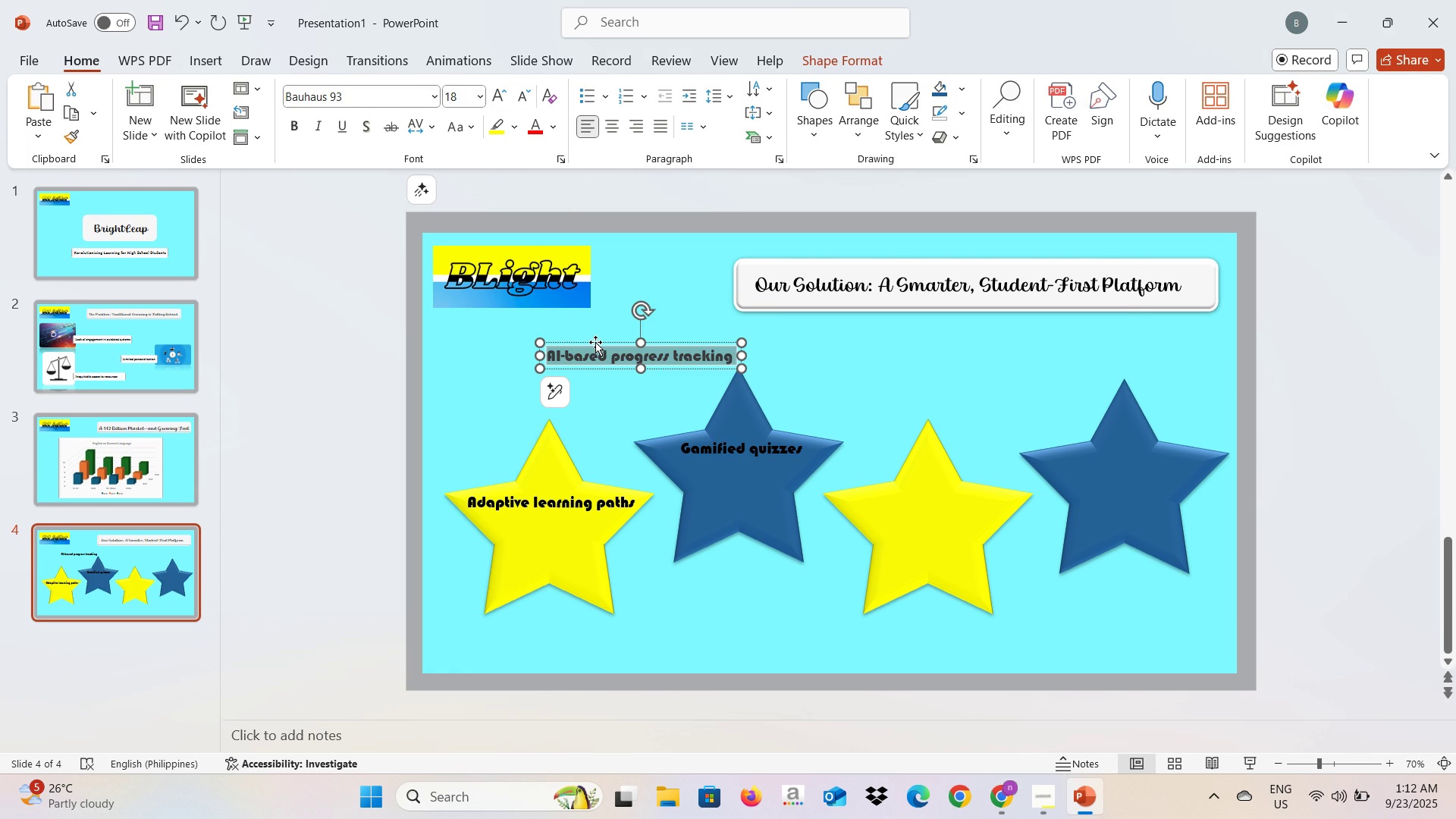 
left_click_drag(start_coordinate=[595, 342], to_coordinate=[883, 485])
 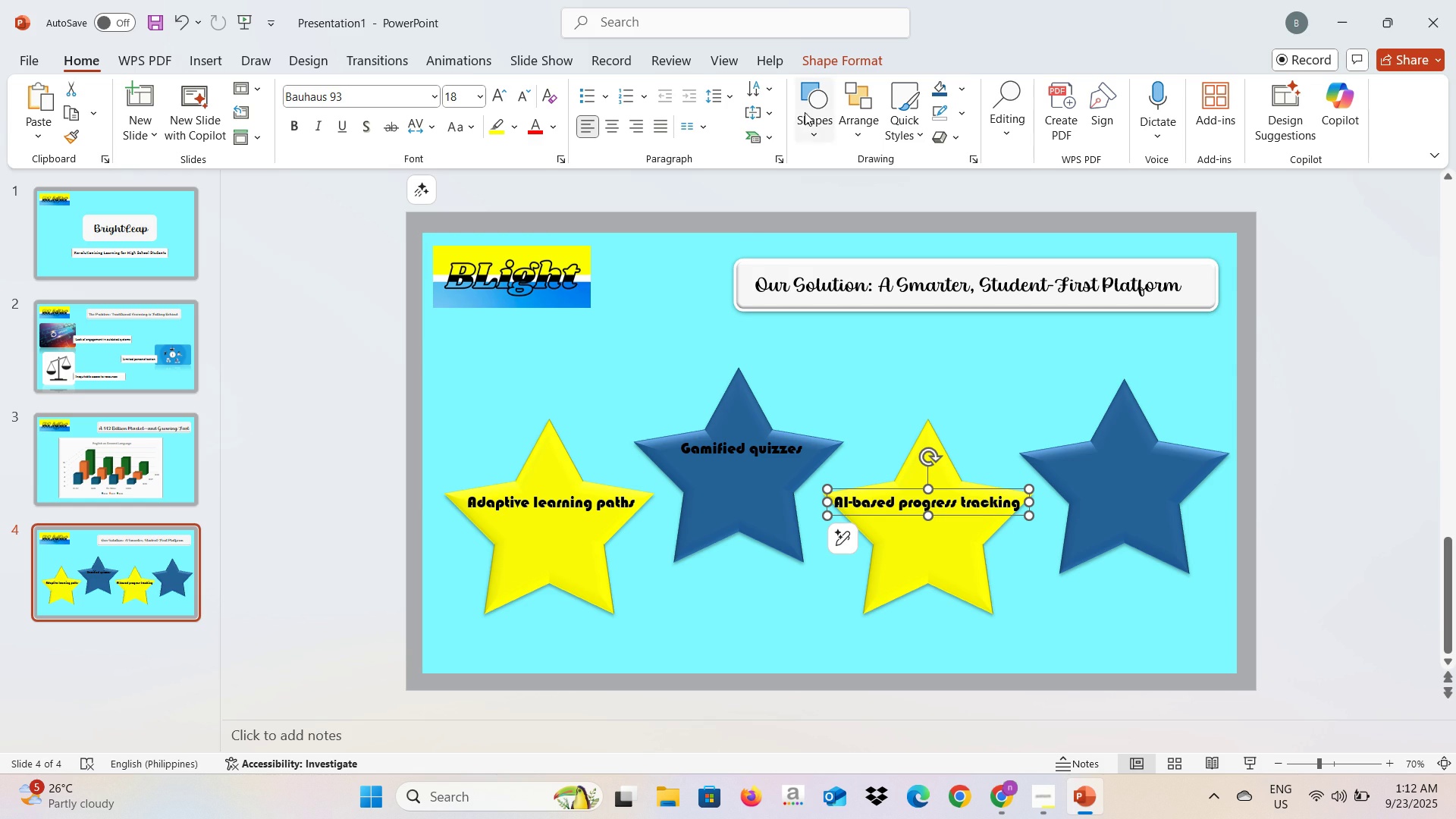 
key(Alt+AltLeft)
 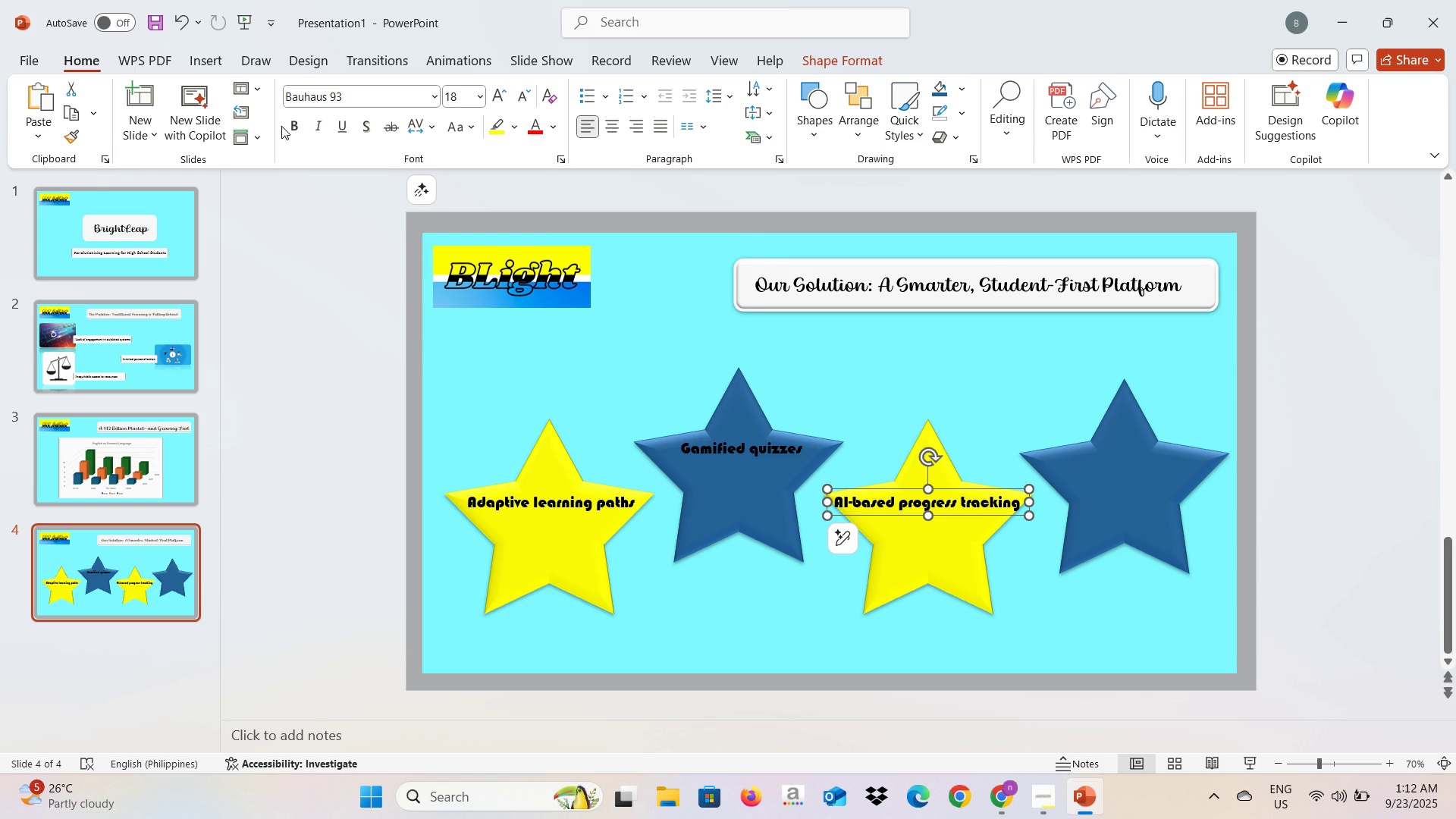 
key(Alt+Tab)
 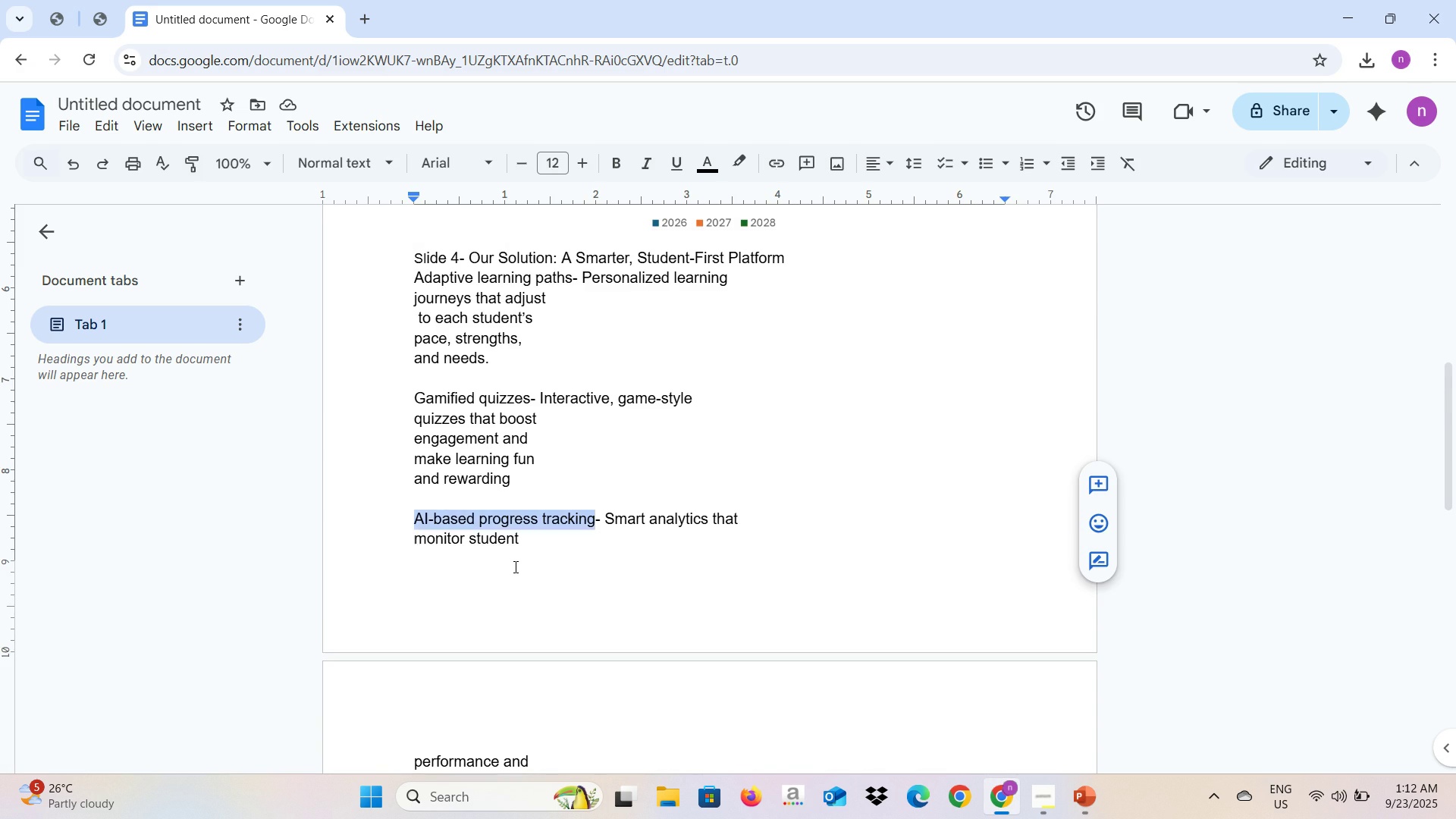 
scroll: coordinate [513, 566], scroll_direction: down, amount: 2.0
 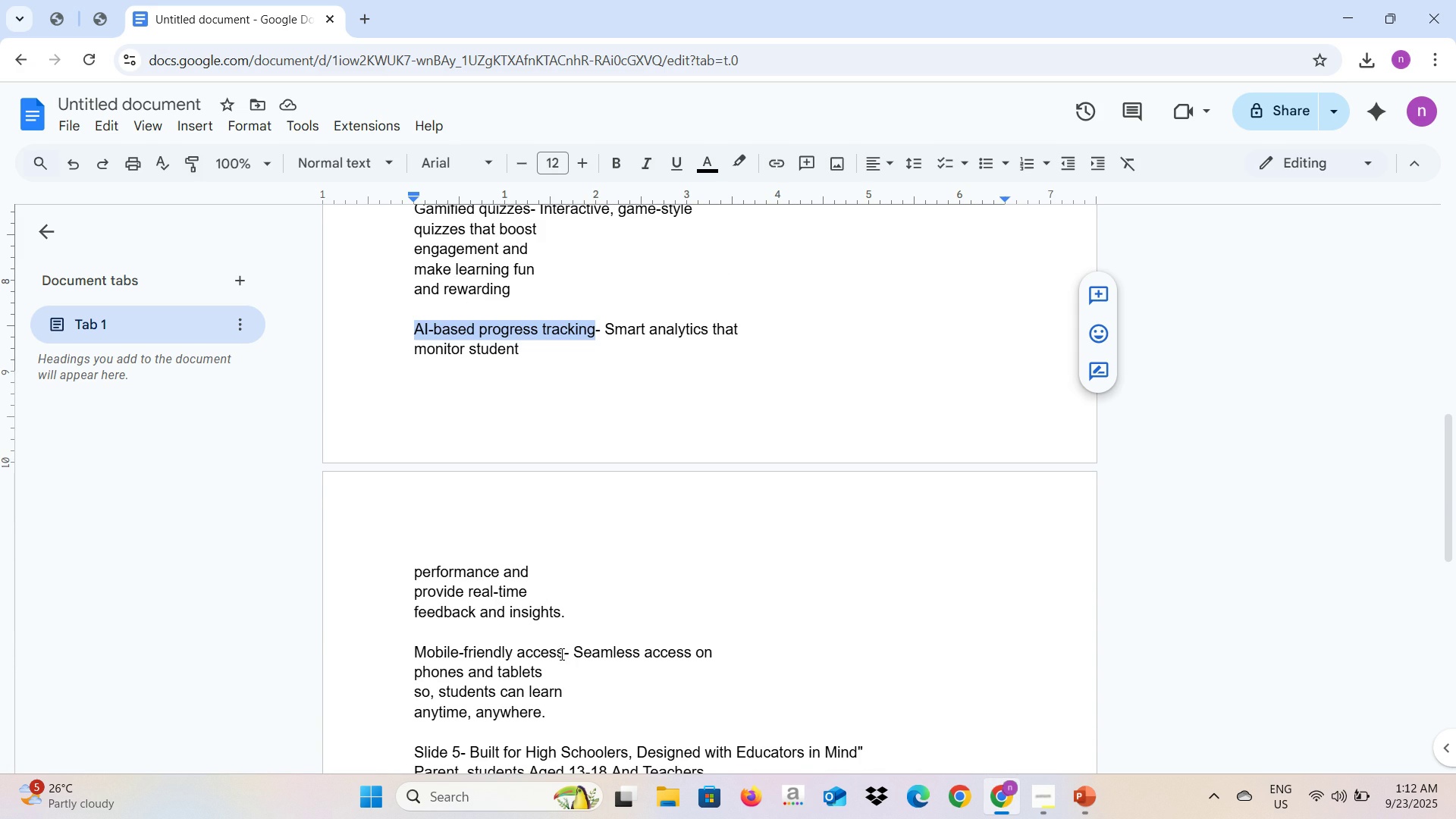 
left_click_drag(start_coordinate=[563, 656], to_coordinate=[401, 657])
 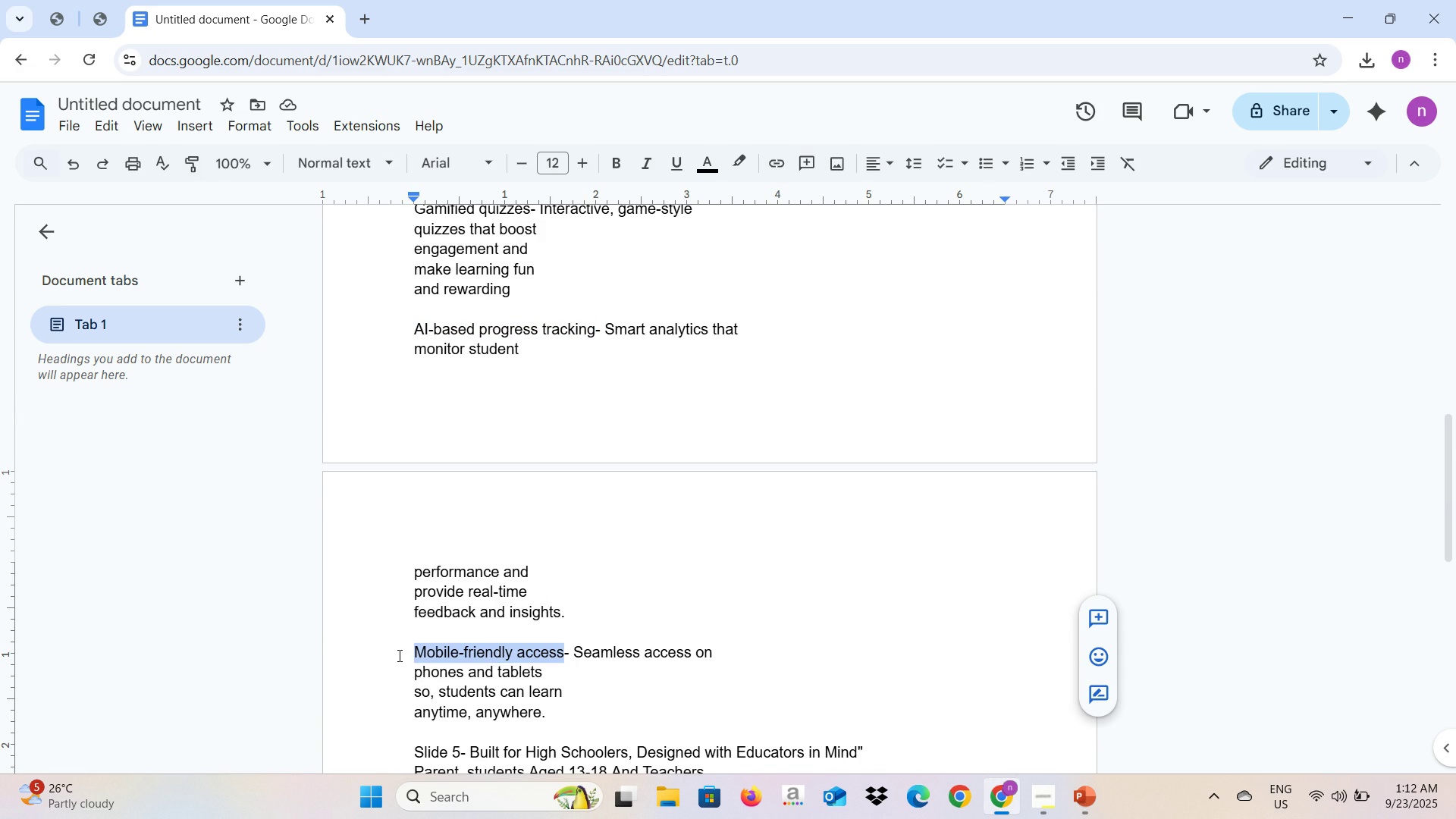 
key(Control+C)
 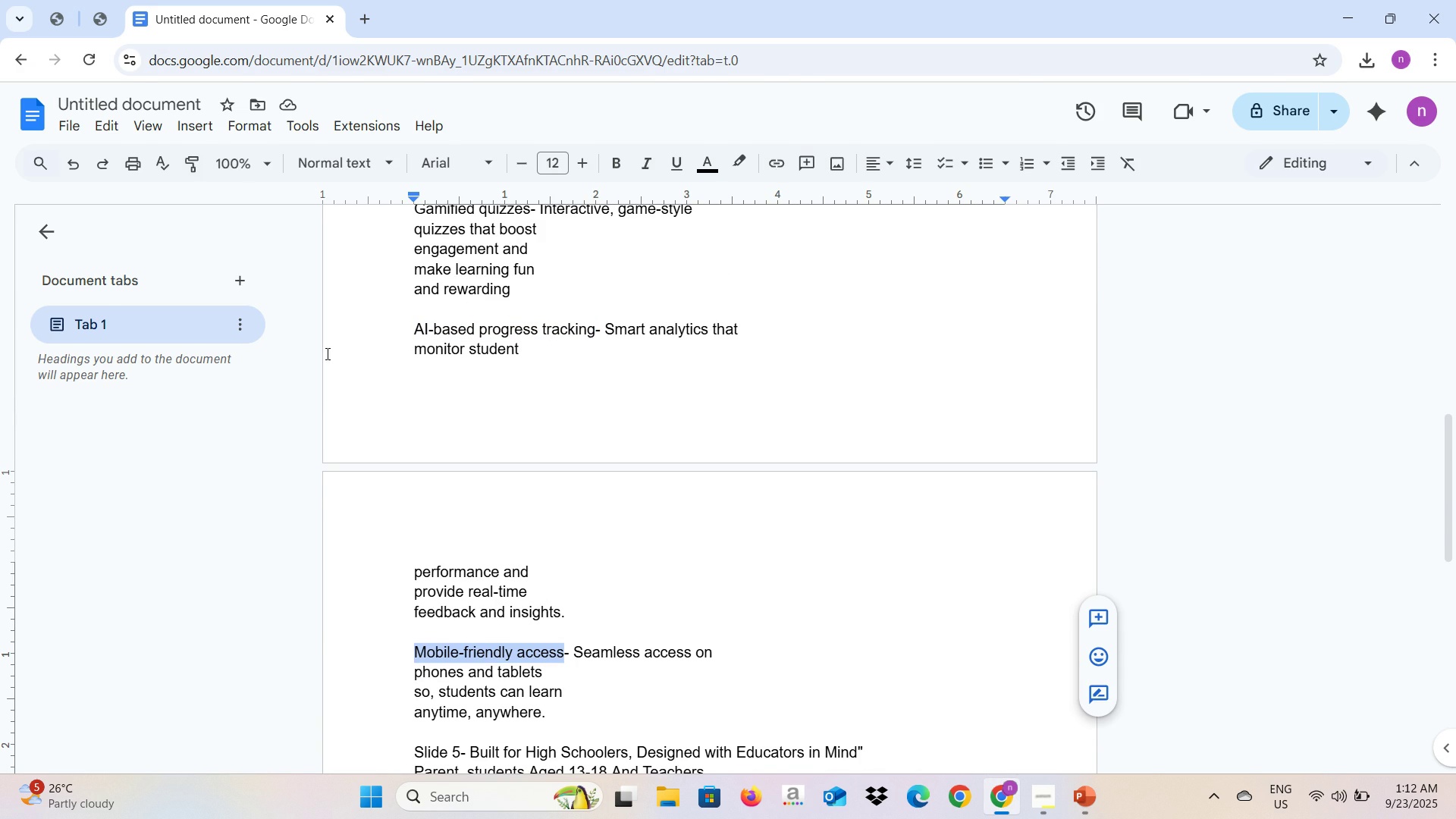 
key(Alt+AltLeft)
 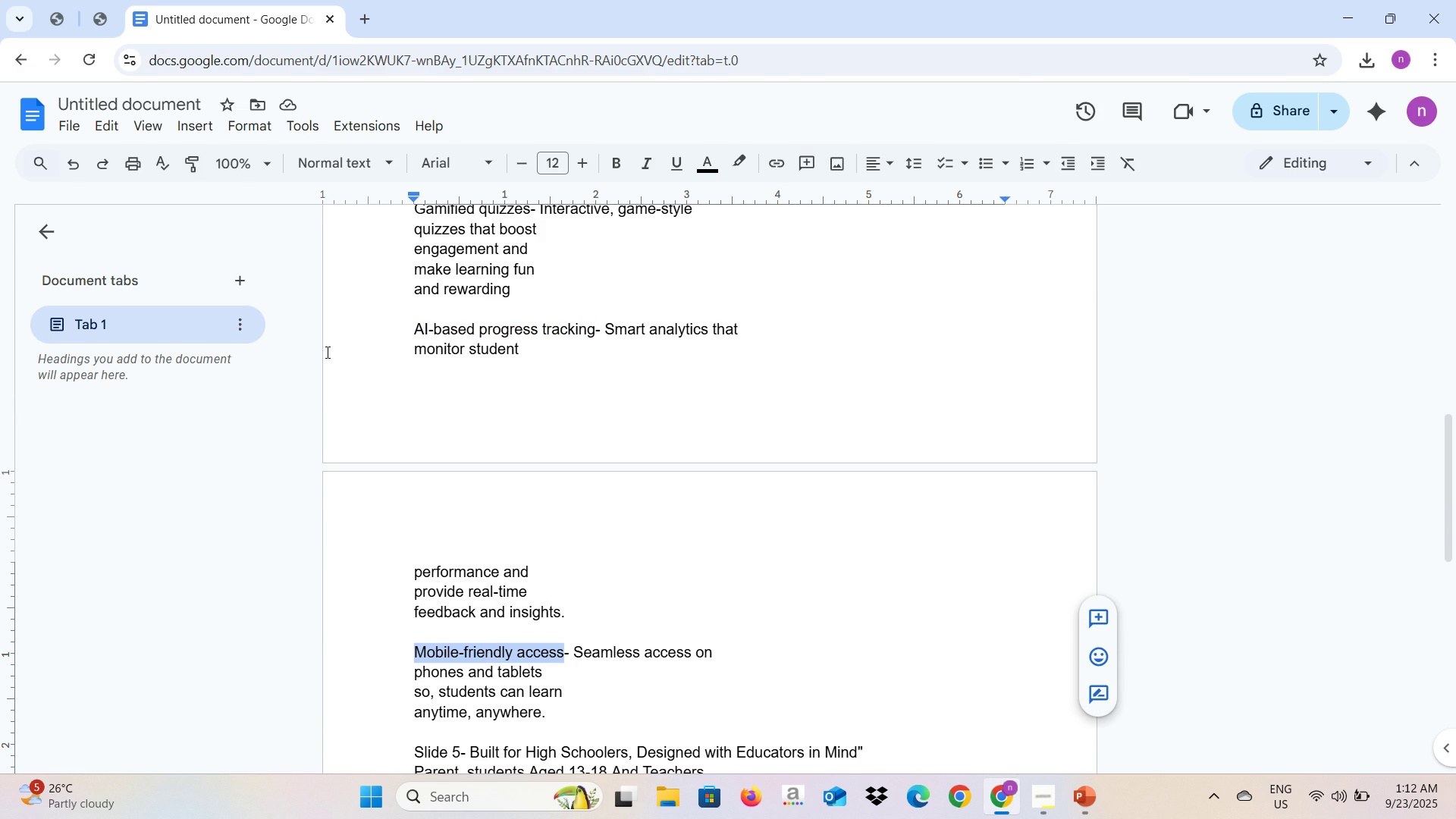 
key(Alt+Tab)
 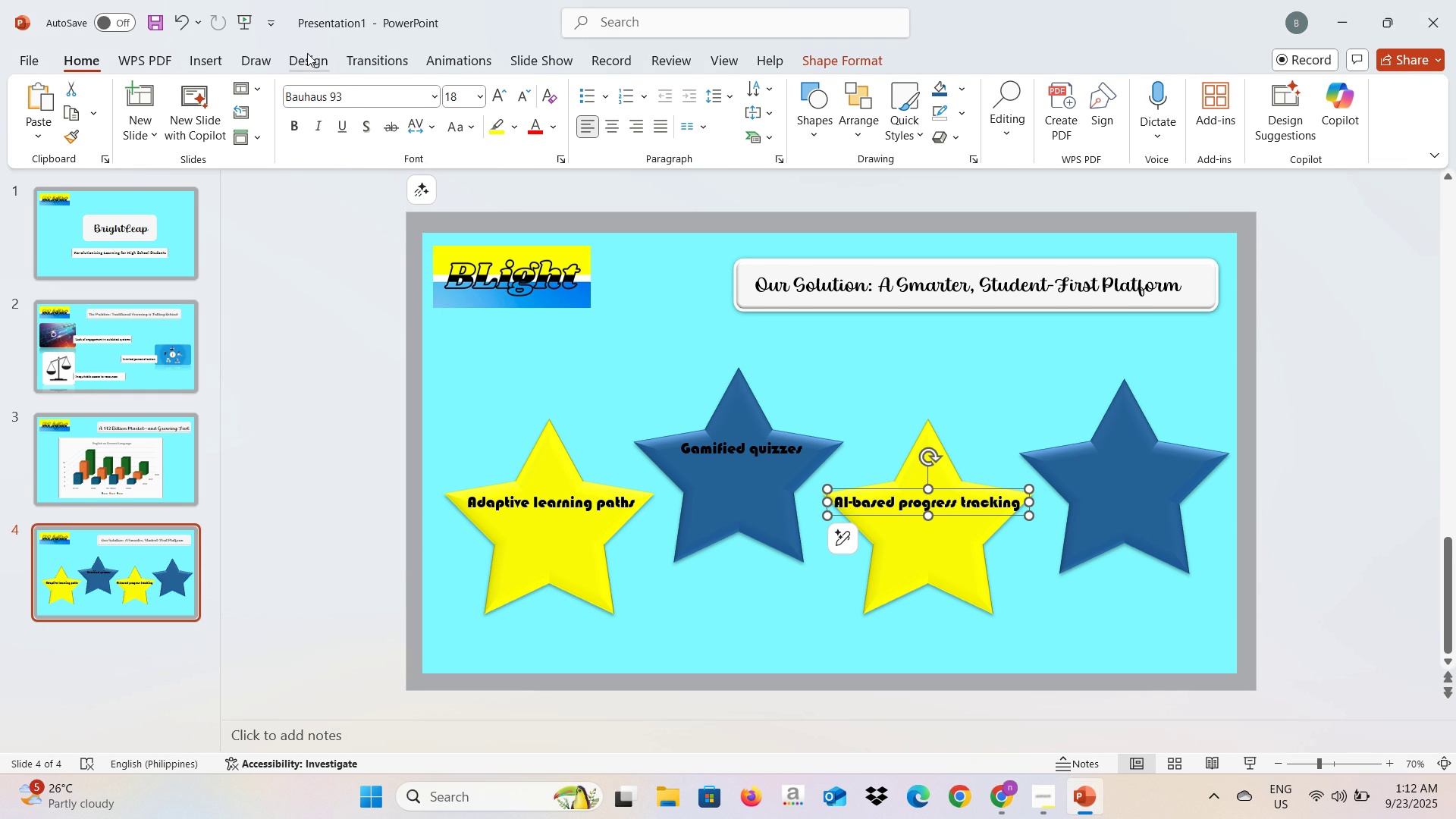 
left_click([206, 60])
 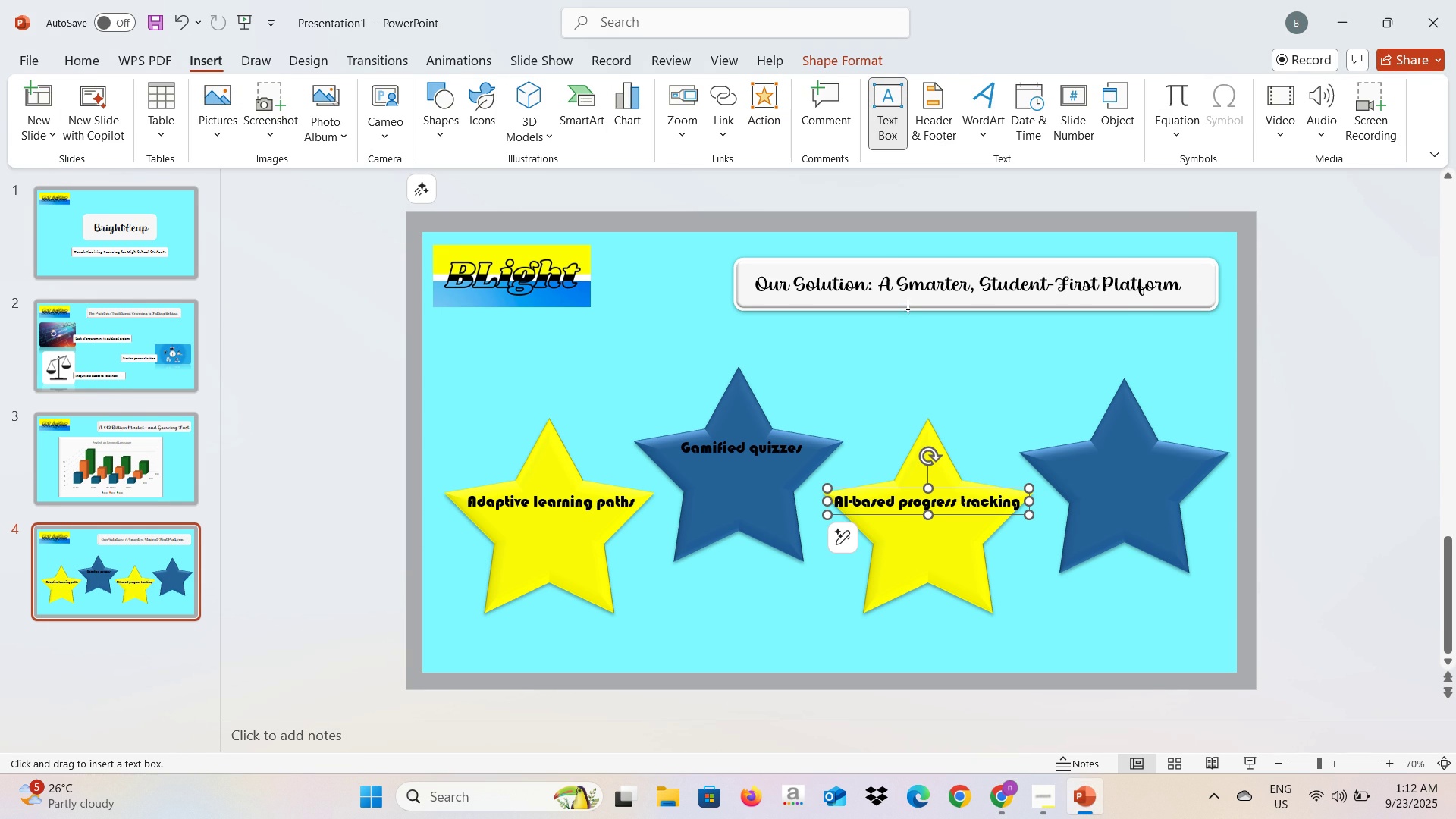 
left_click([869, 362])
 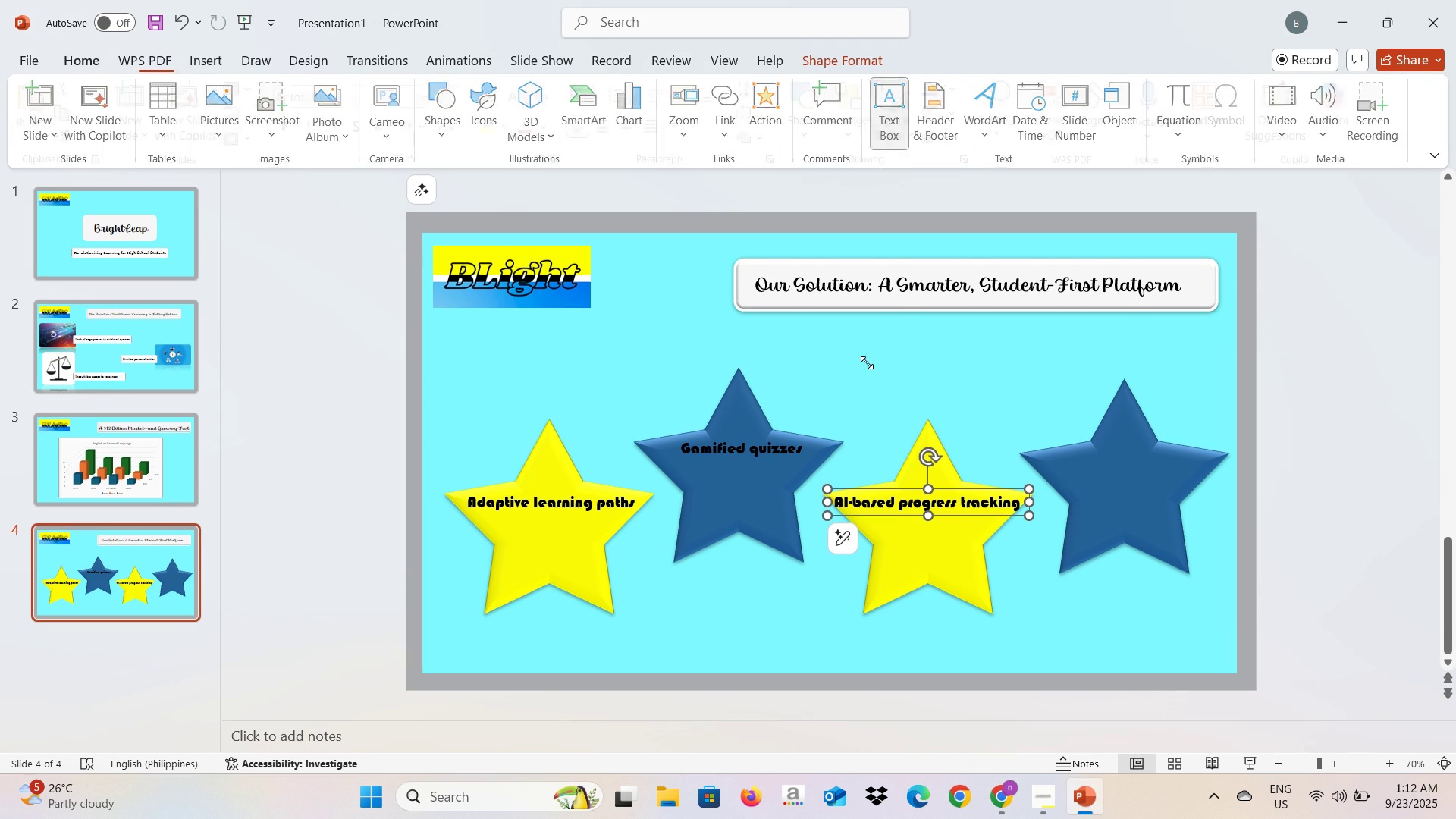 
key(Control+V)
 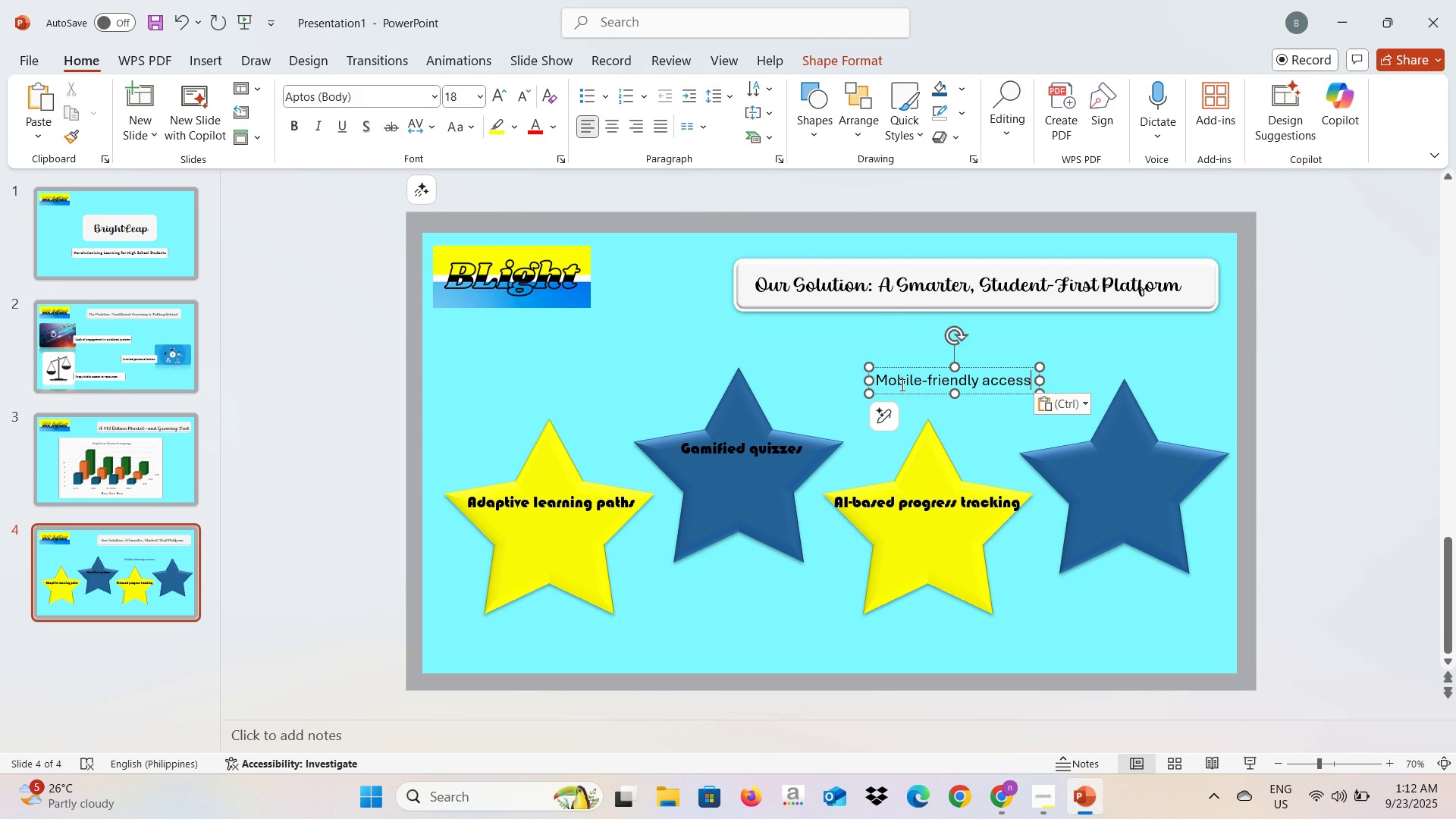 
left_click([901, 384])
 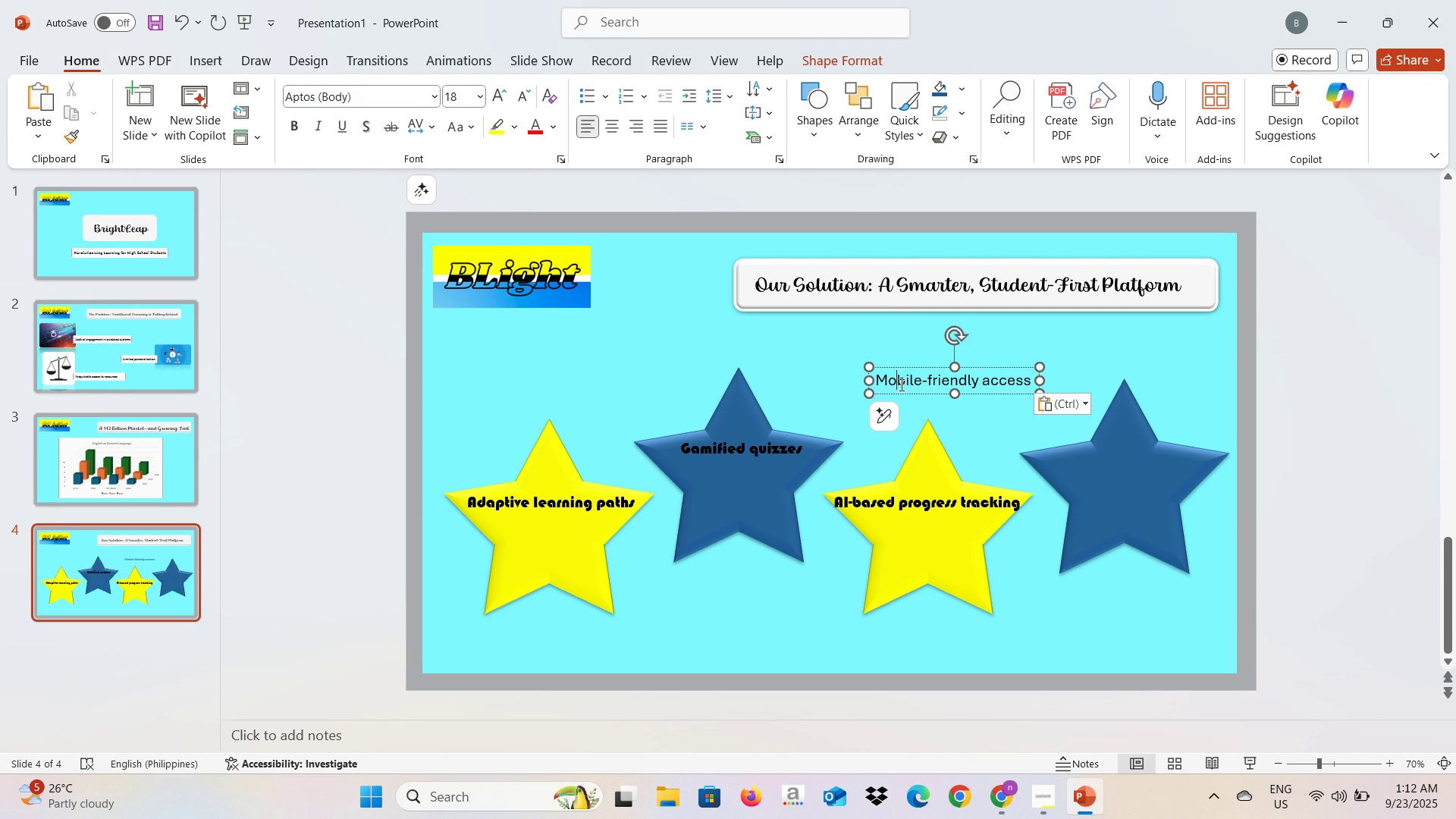 
key(Control+A)
 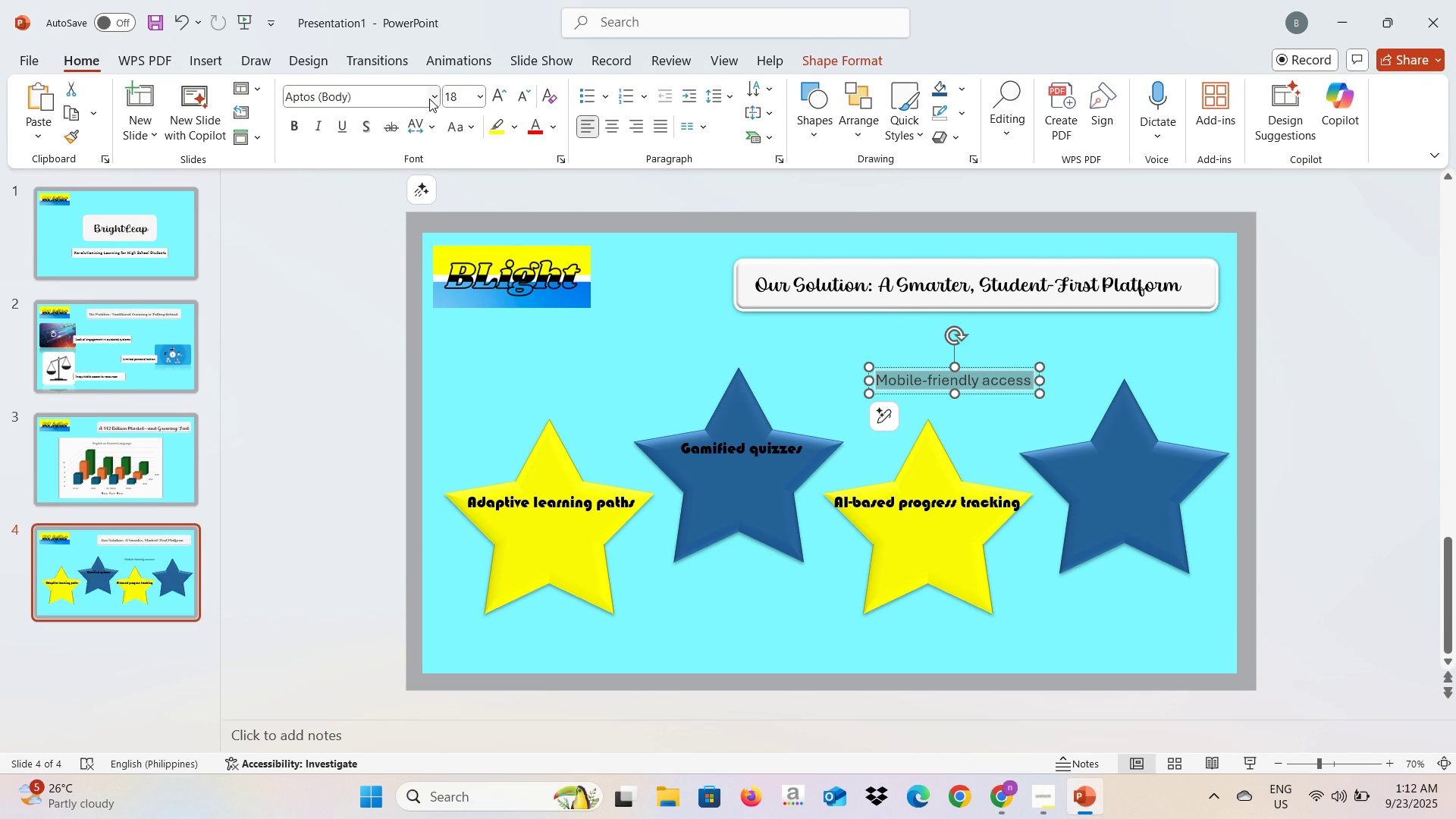 
left_click([431, 99])
 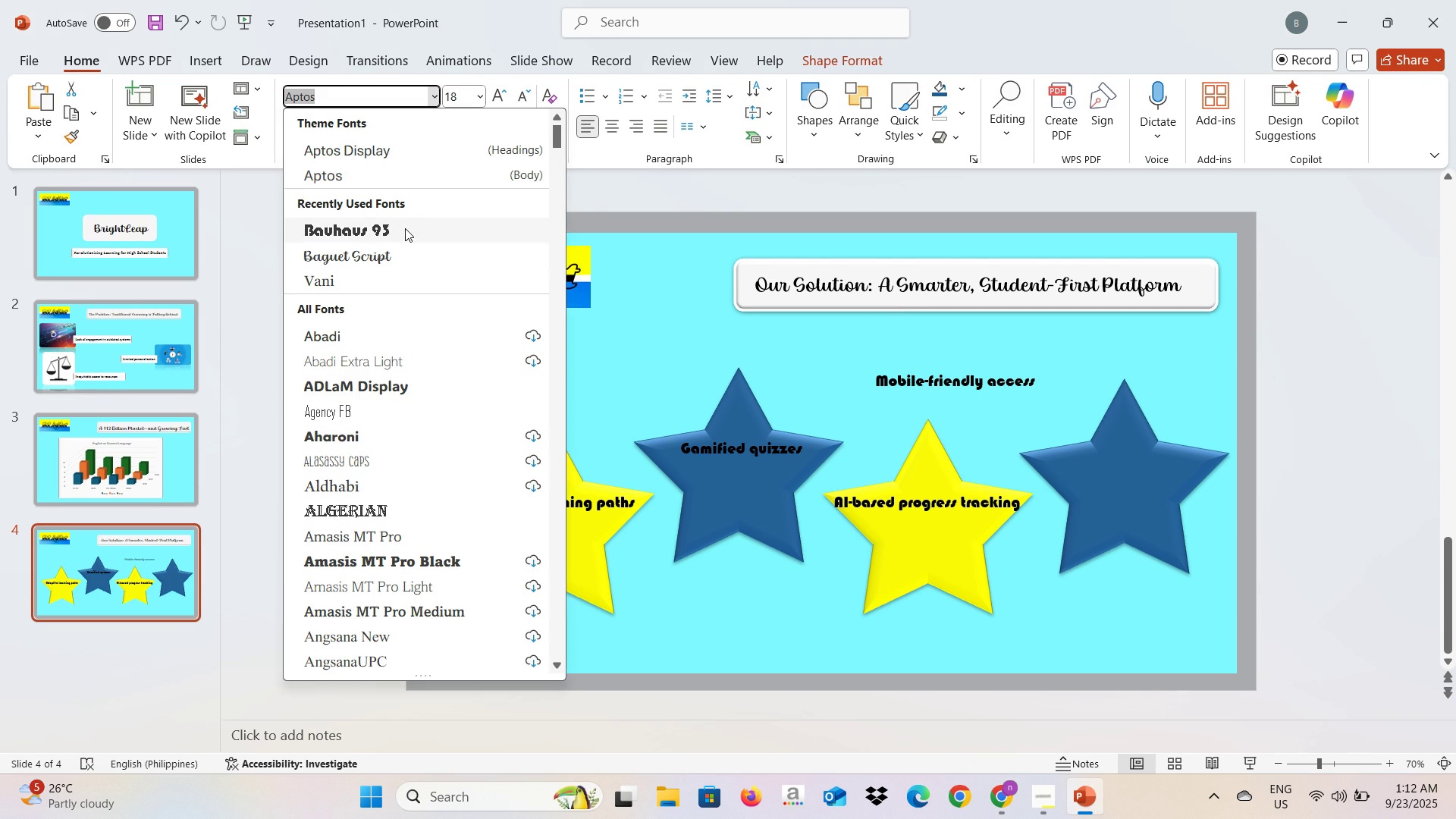 
left_click([405, 228])
 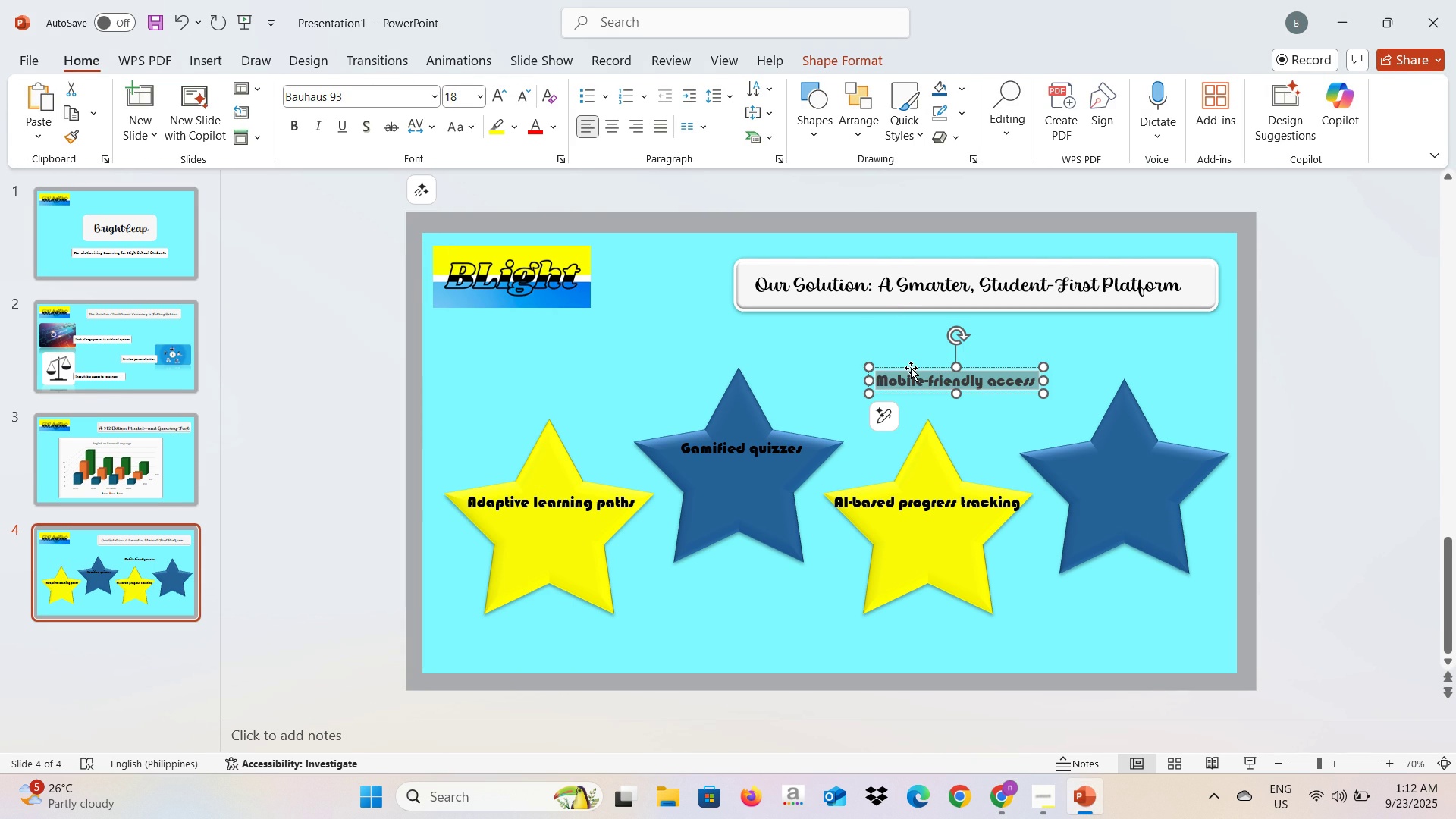 
left_click_drag(start_coordinate=[911, 367], to_coordinate=[1084, 454])
 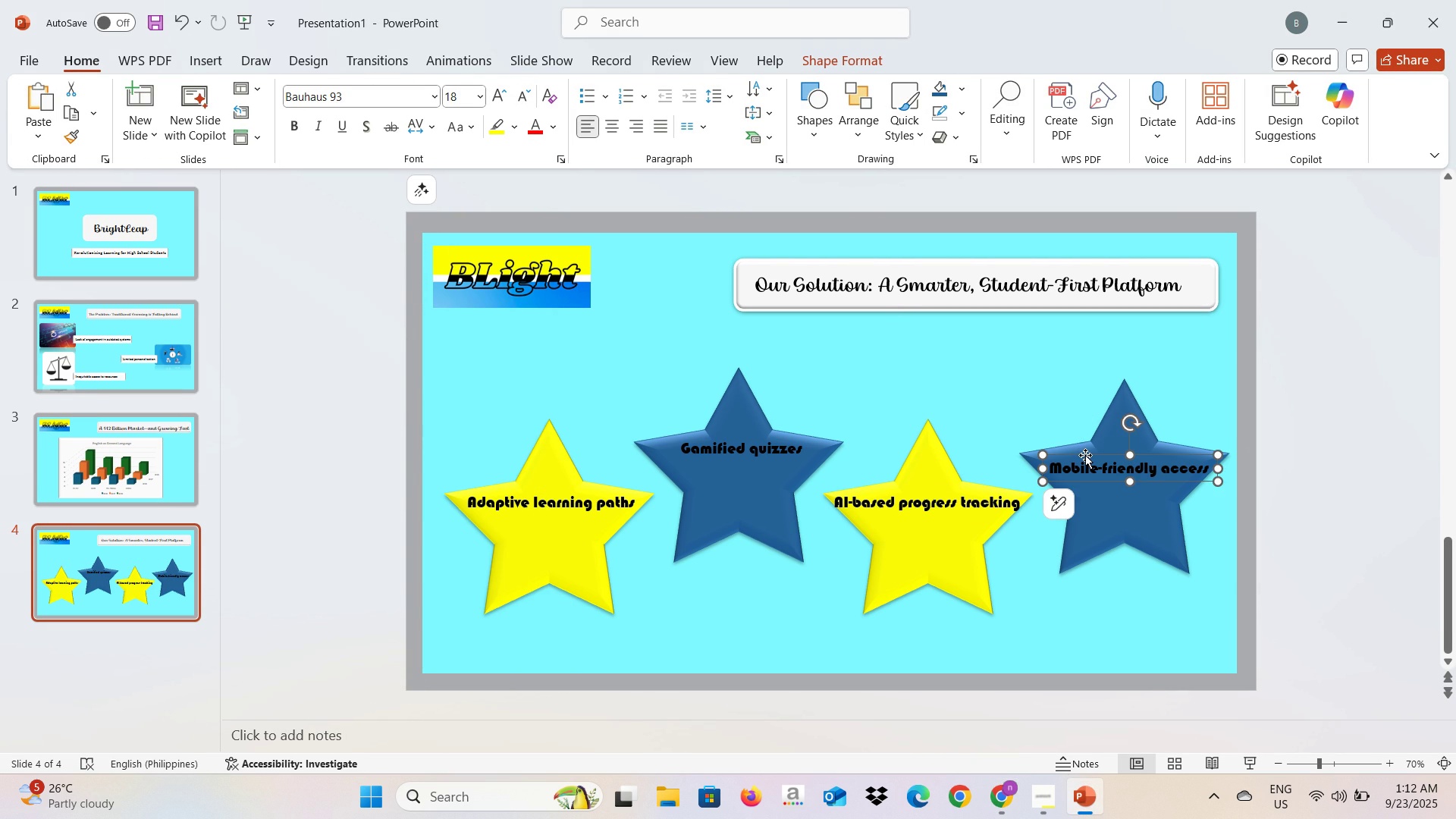 
left_click_drag(start_coordinate=[1085, 455], to_coordinate=[1085, 451])
 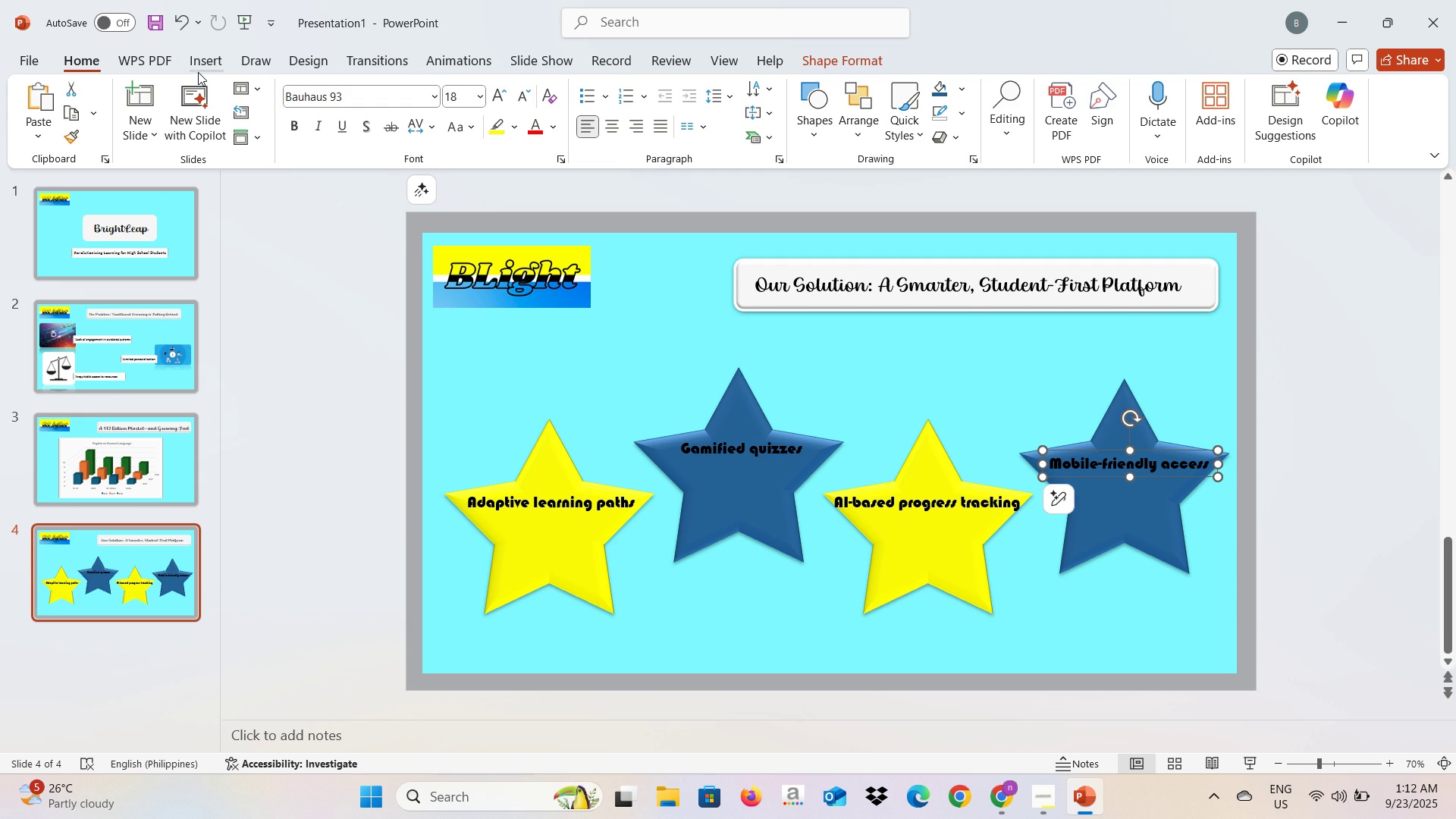 
left_click([198, 71])
 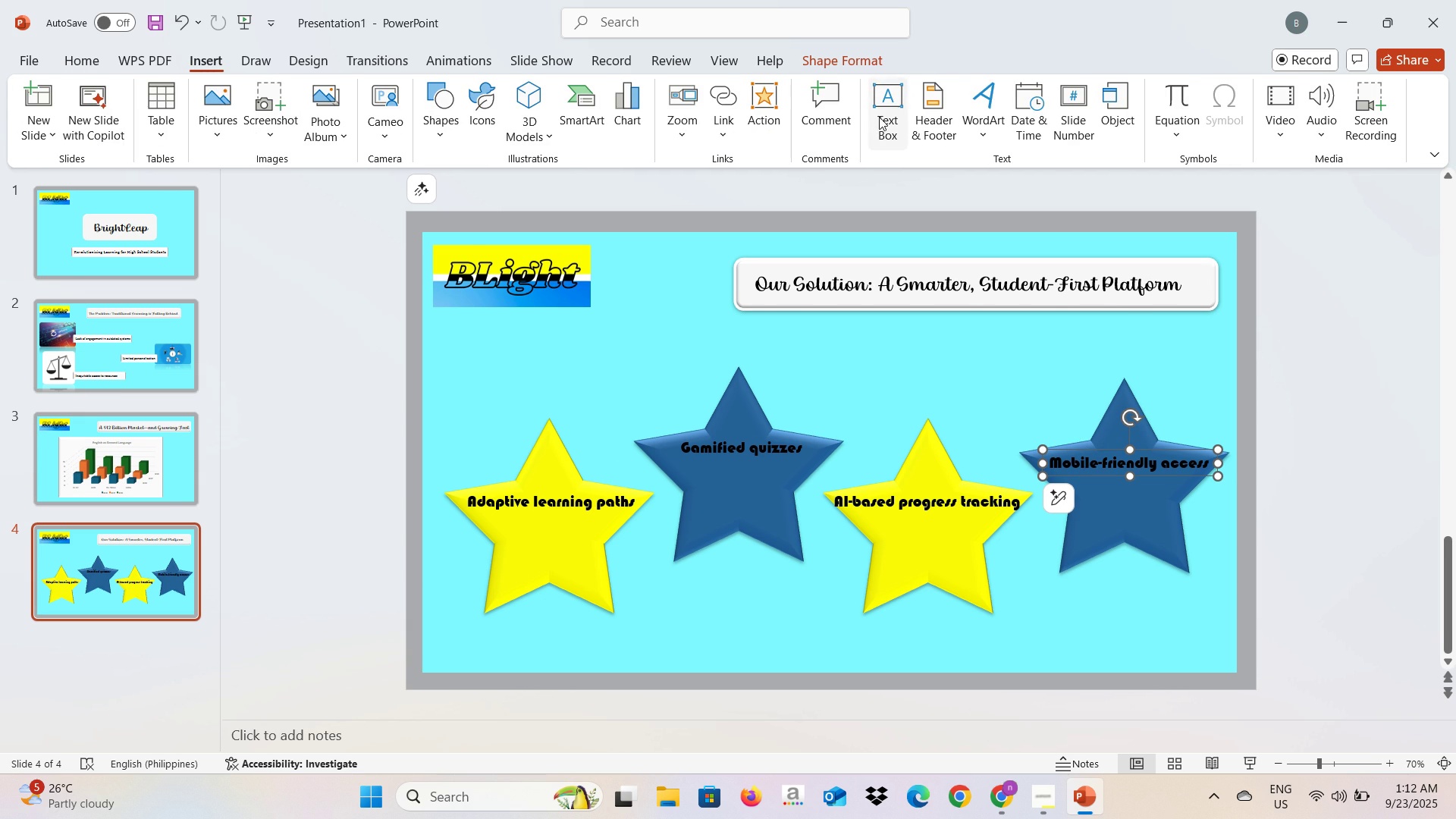 
left_click([879, 117])
 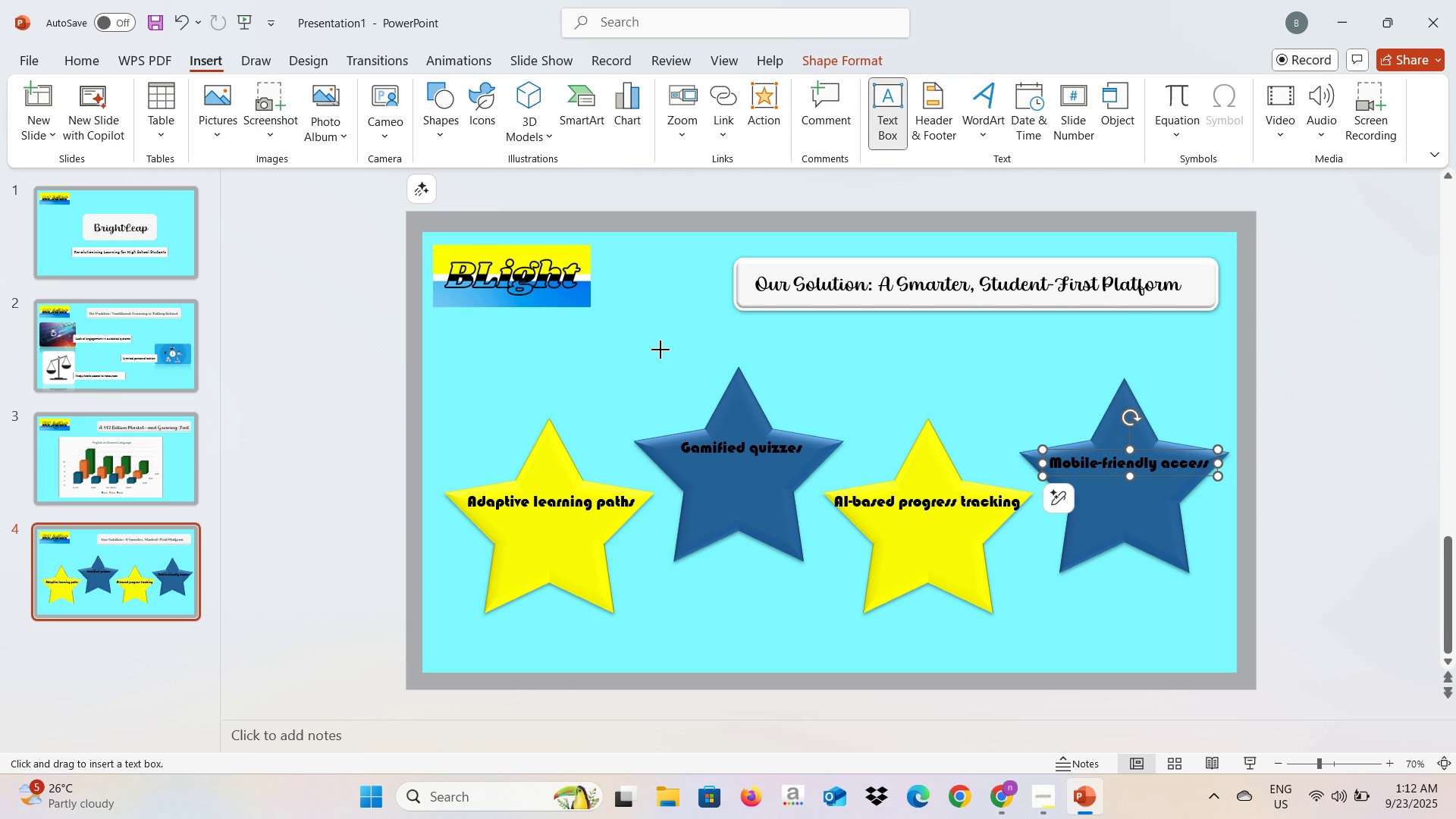 
key(Alt+AltLeft)
 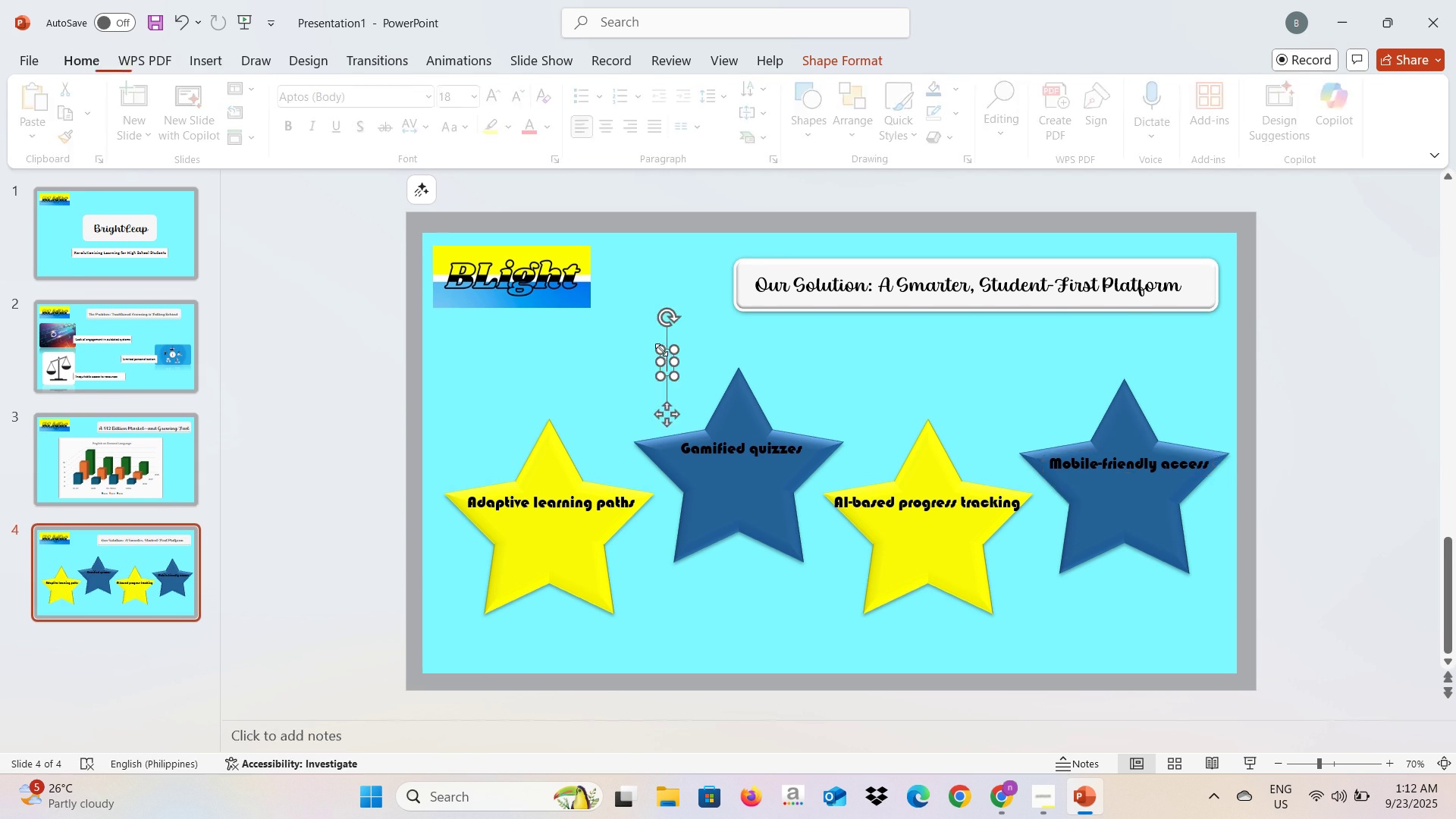 
key(Alt+Tab)
 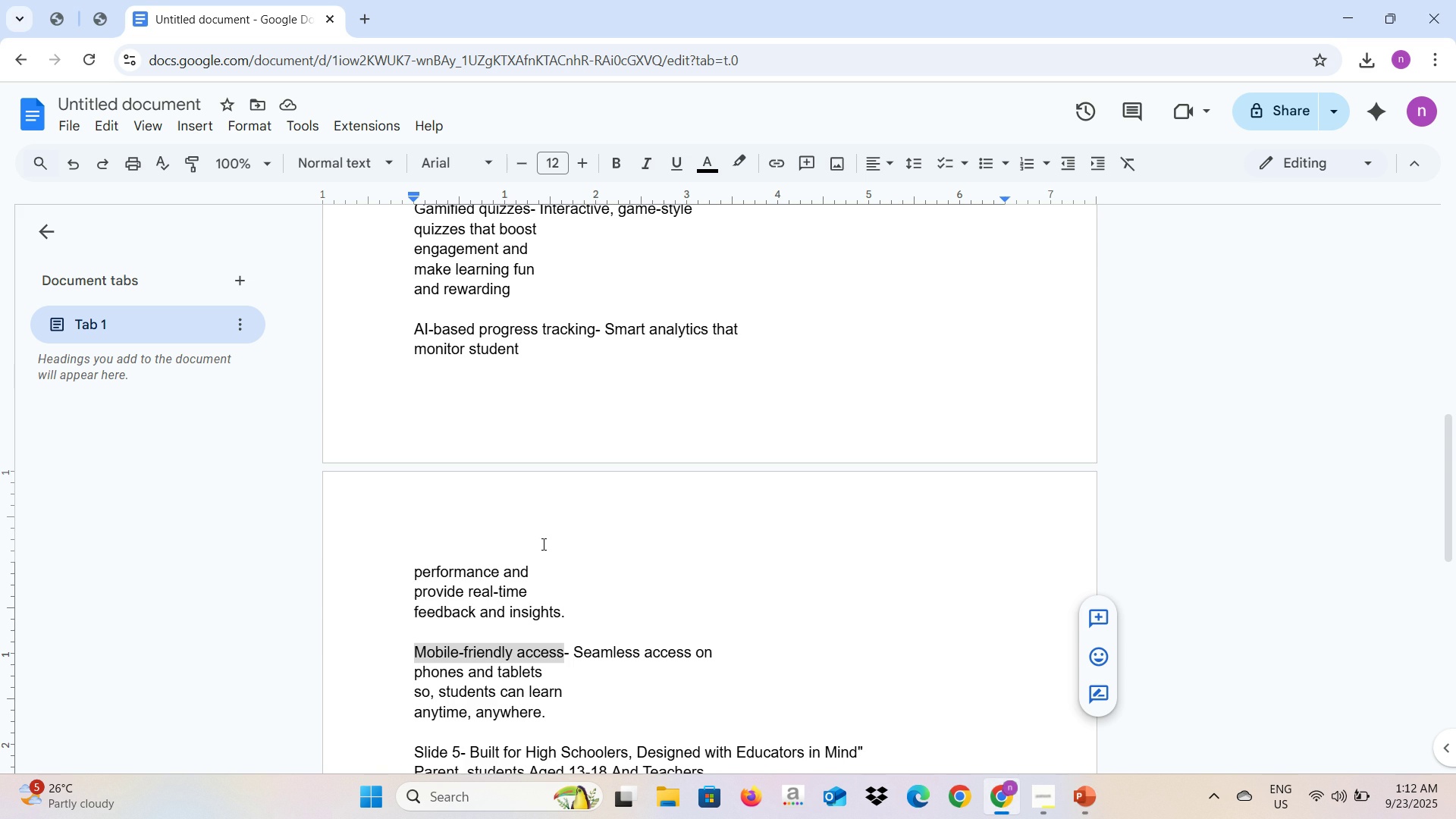 
scroll: coordinate [541, 544], scroll_direction: up, amount: 3.0
 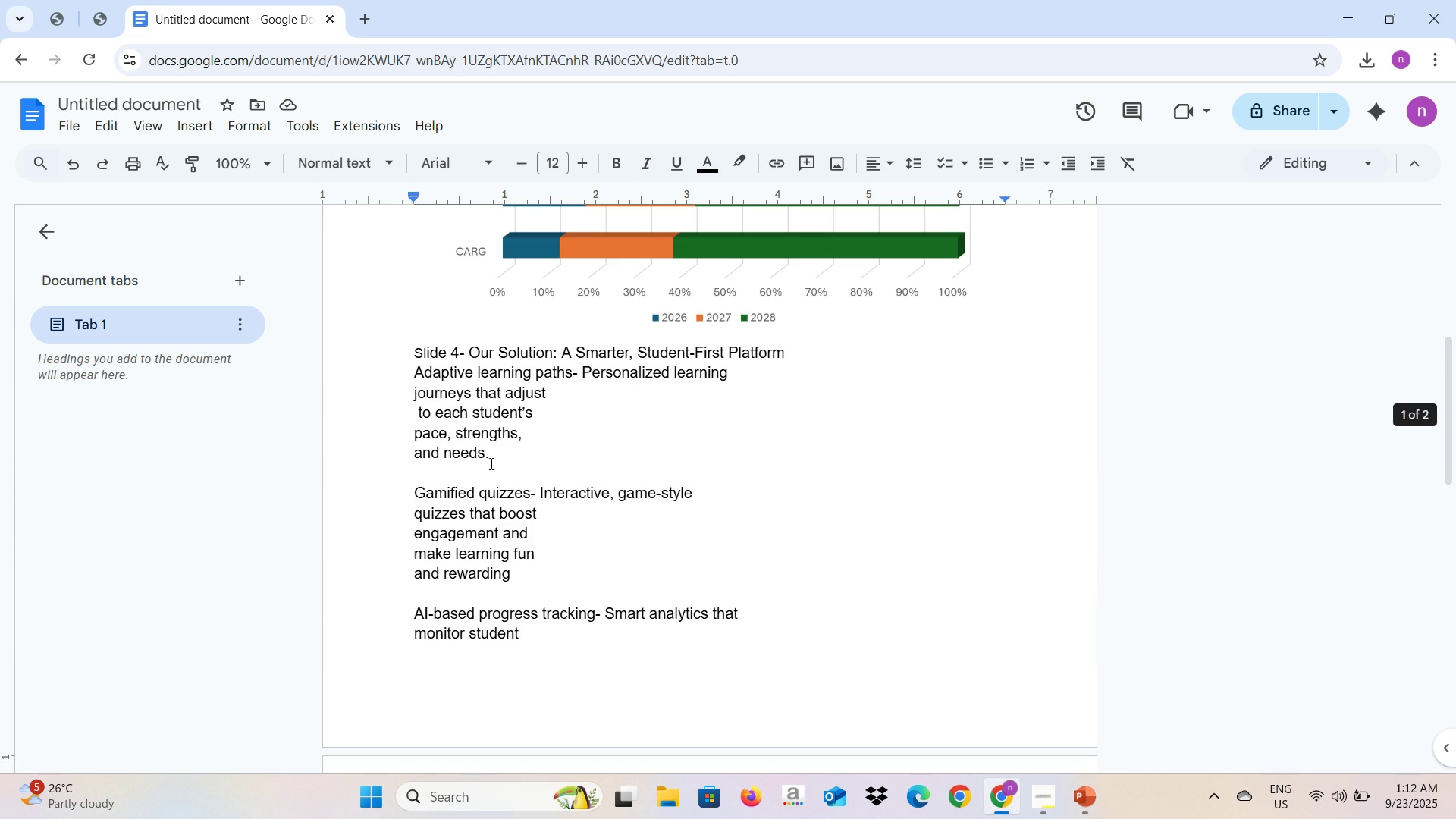 
left_click_drag(start_coordinate=[491, 461], to_coordinate=[583, 374])
 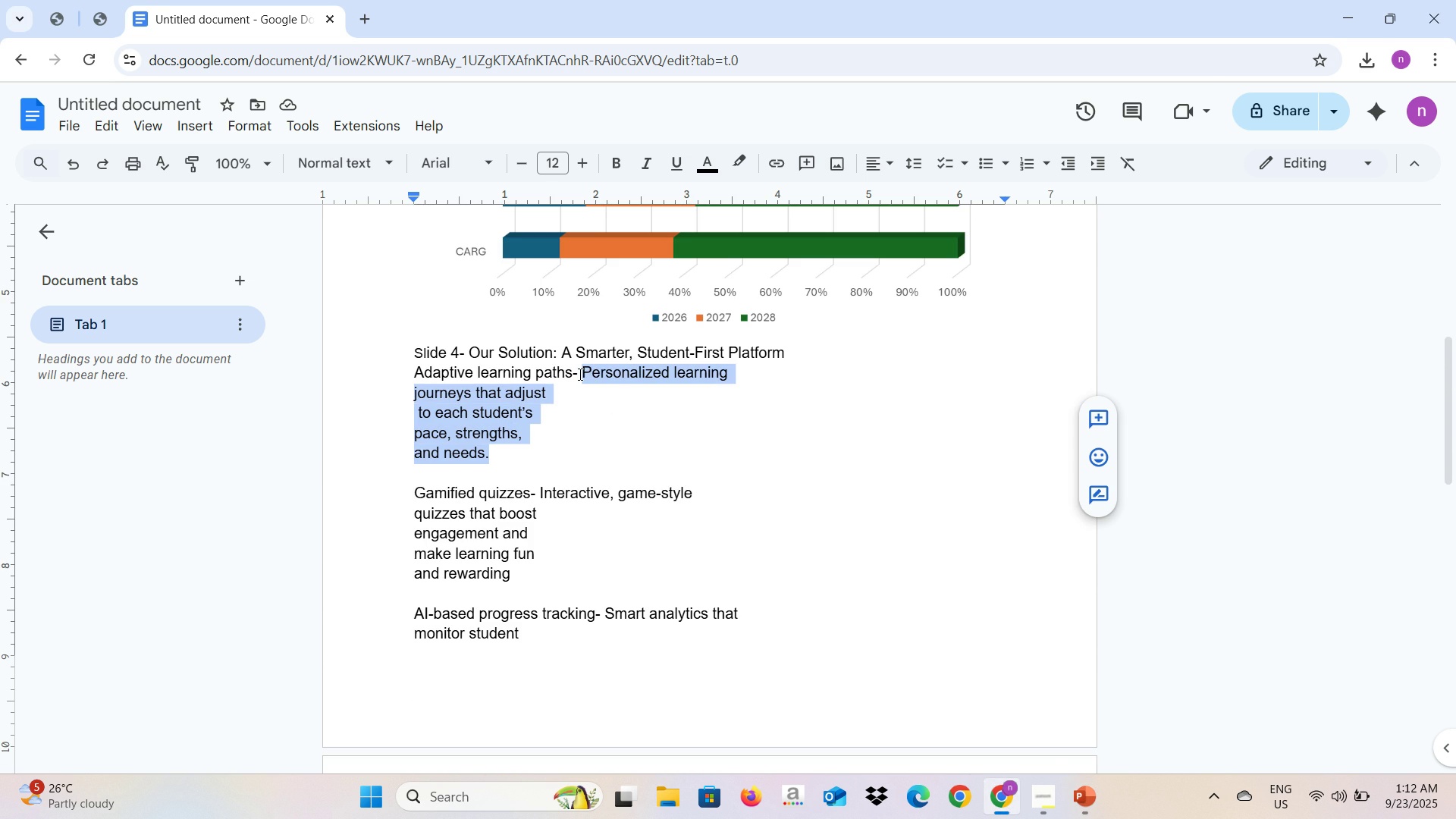 
key(Control+C)
 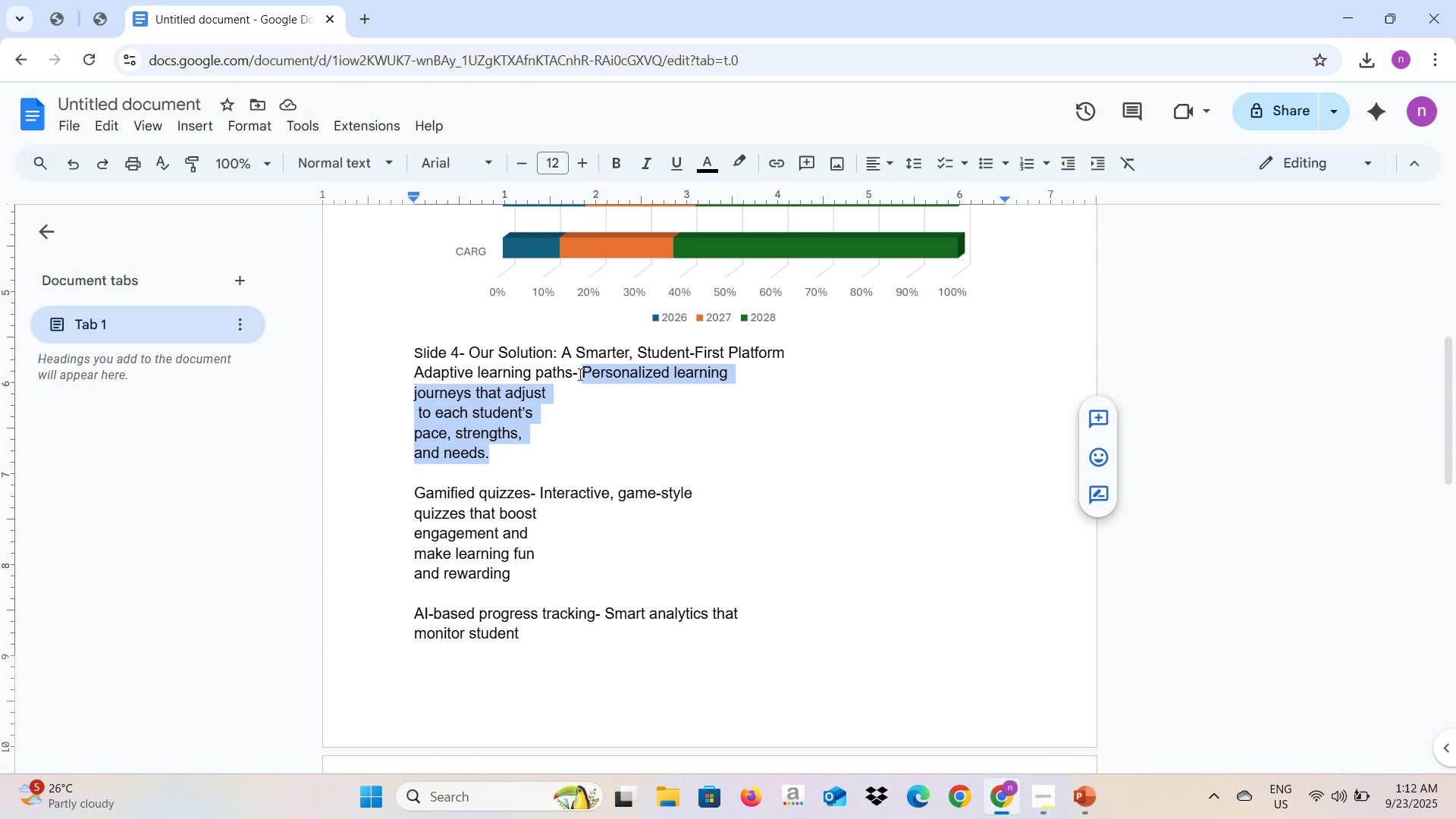 
key(Alt+AltLeft)
 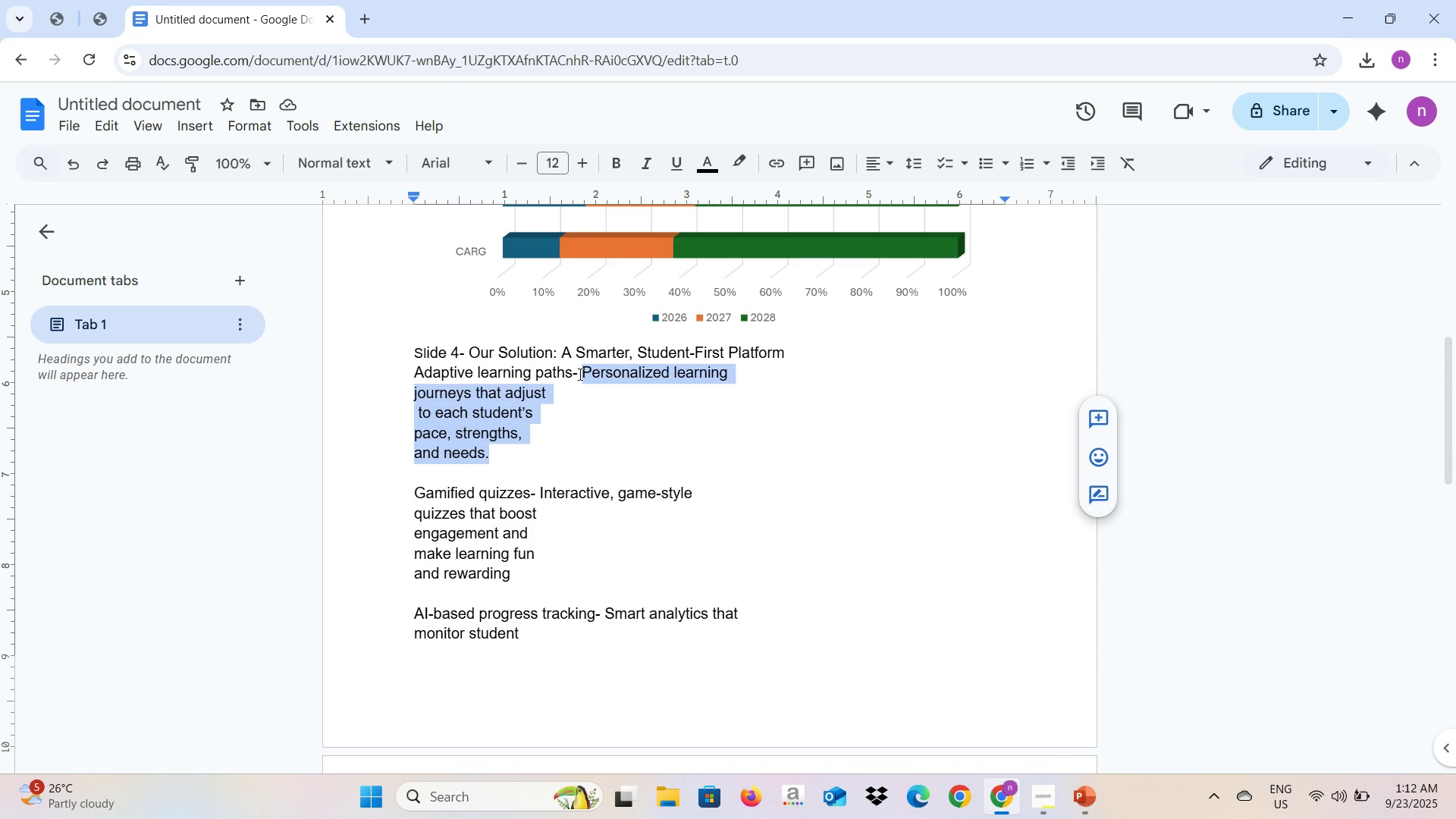 
key(Alt+Tab)
 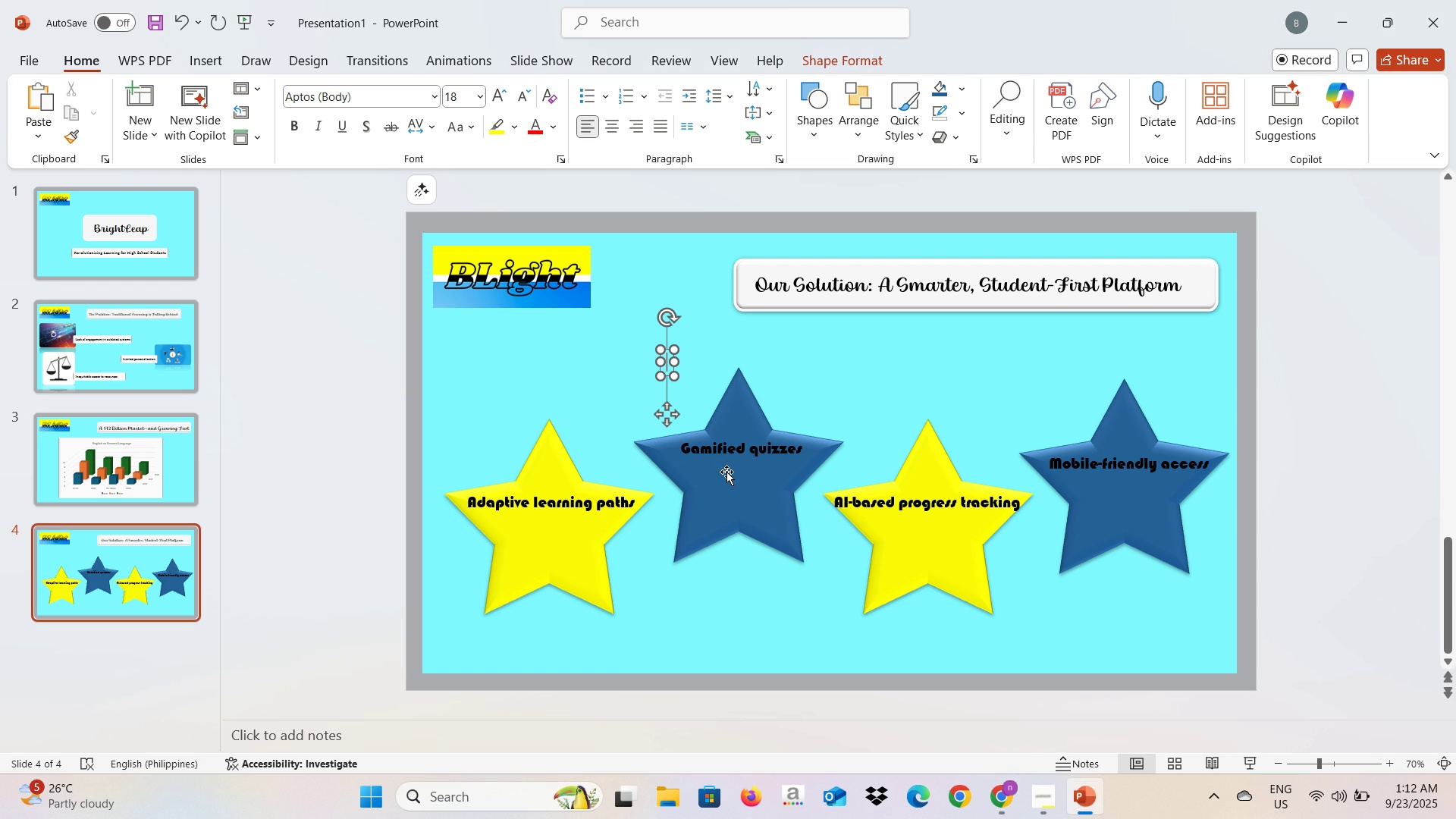 
key(Control+V)
 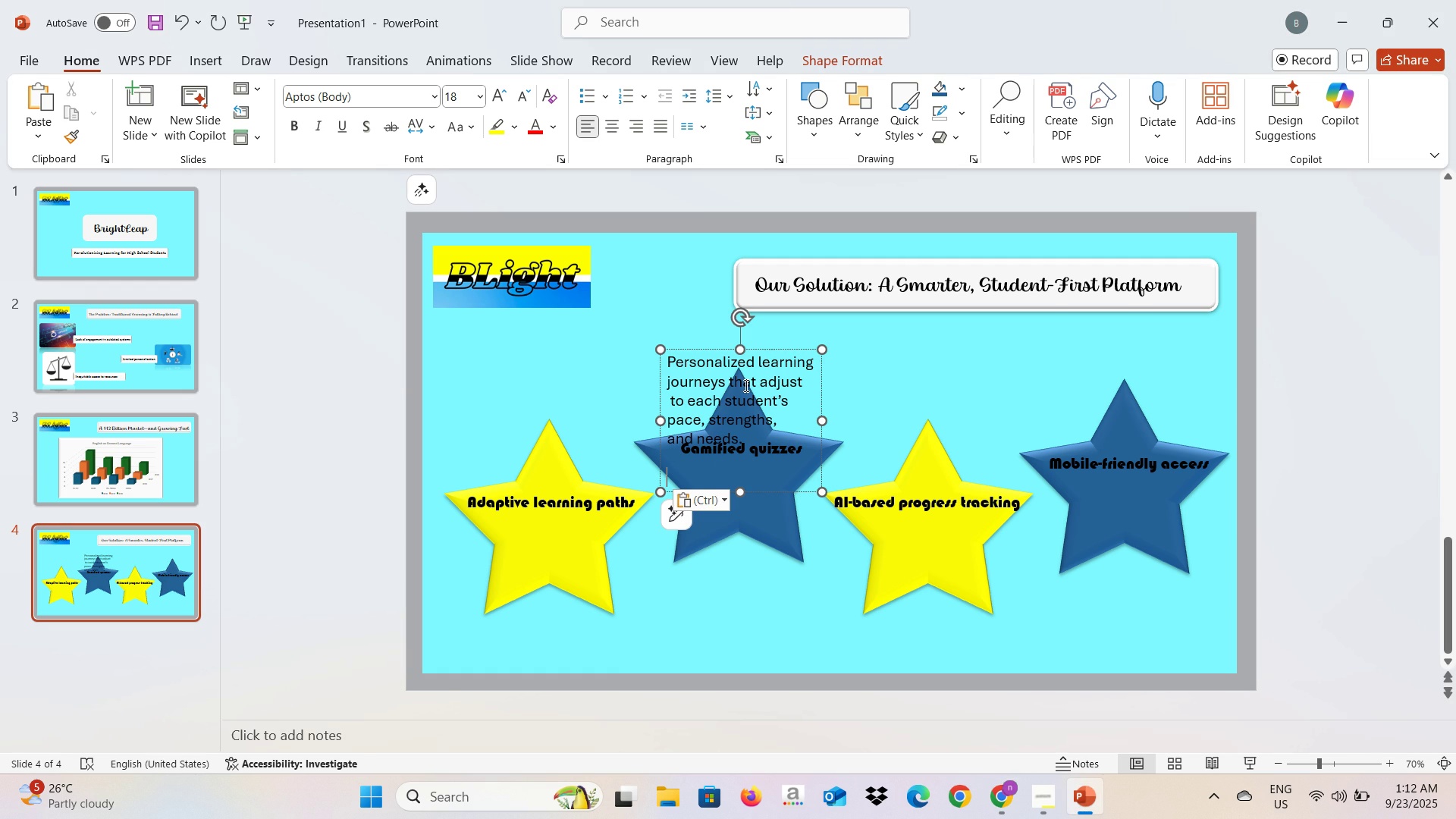 
left_click([714, 419])
 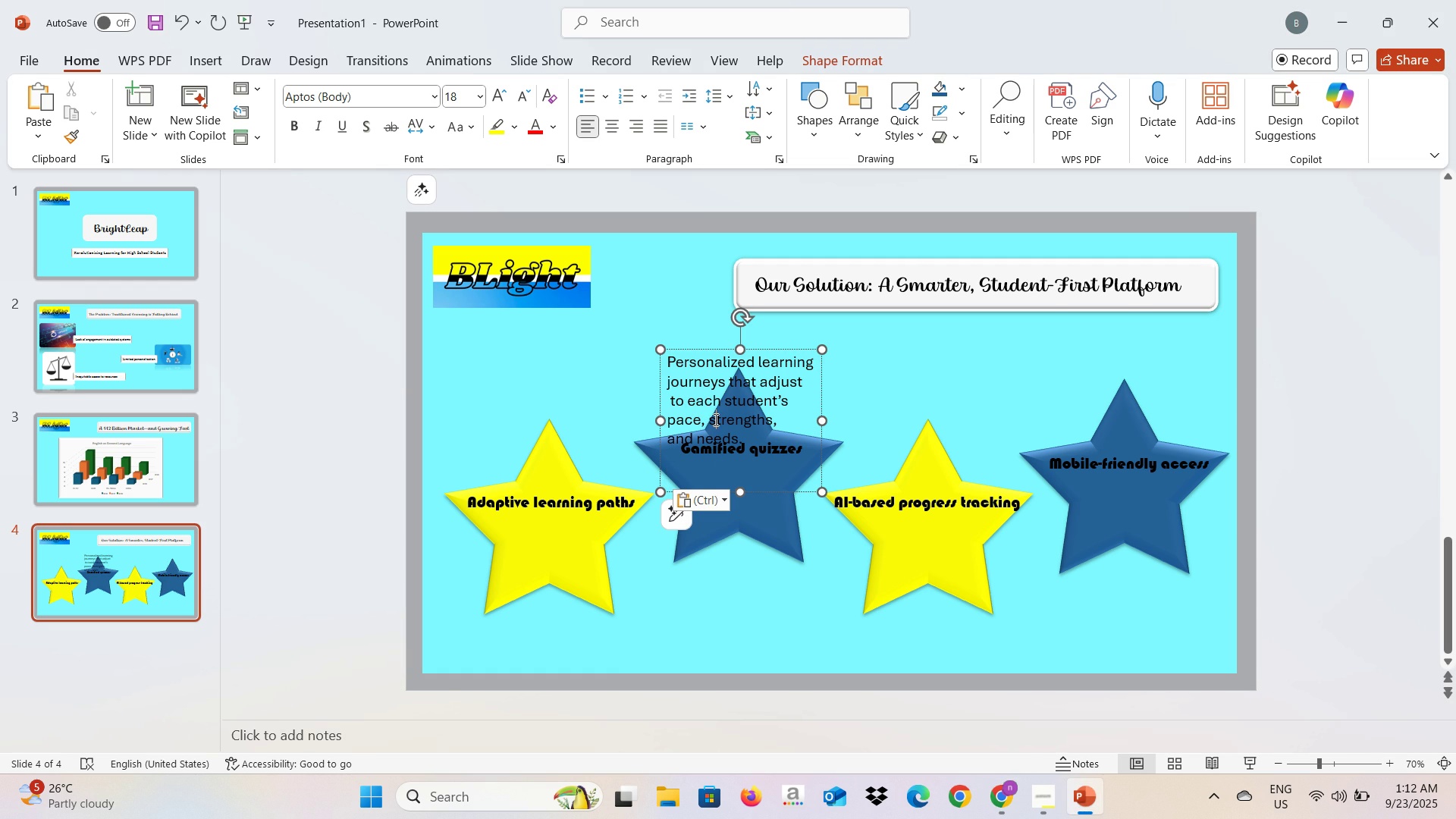 
key(Control+A)
 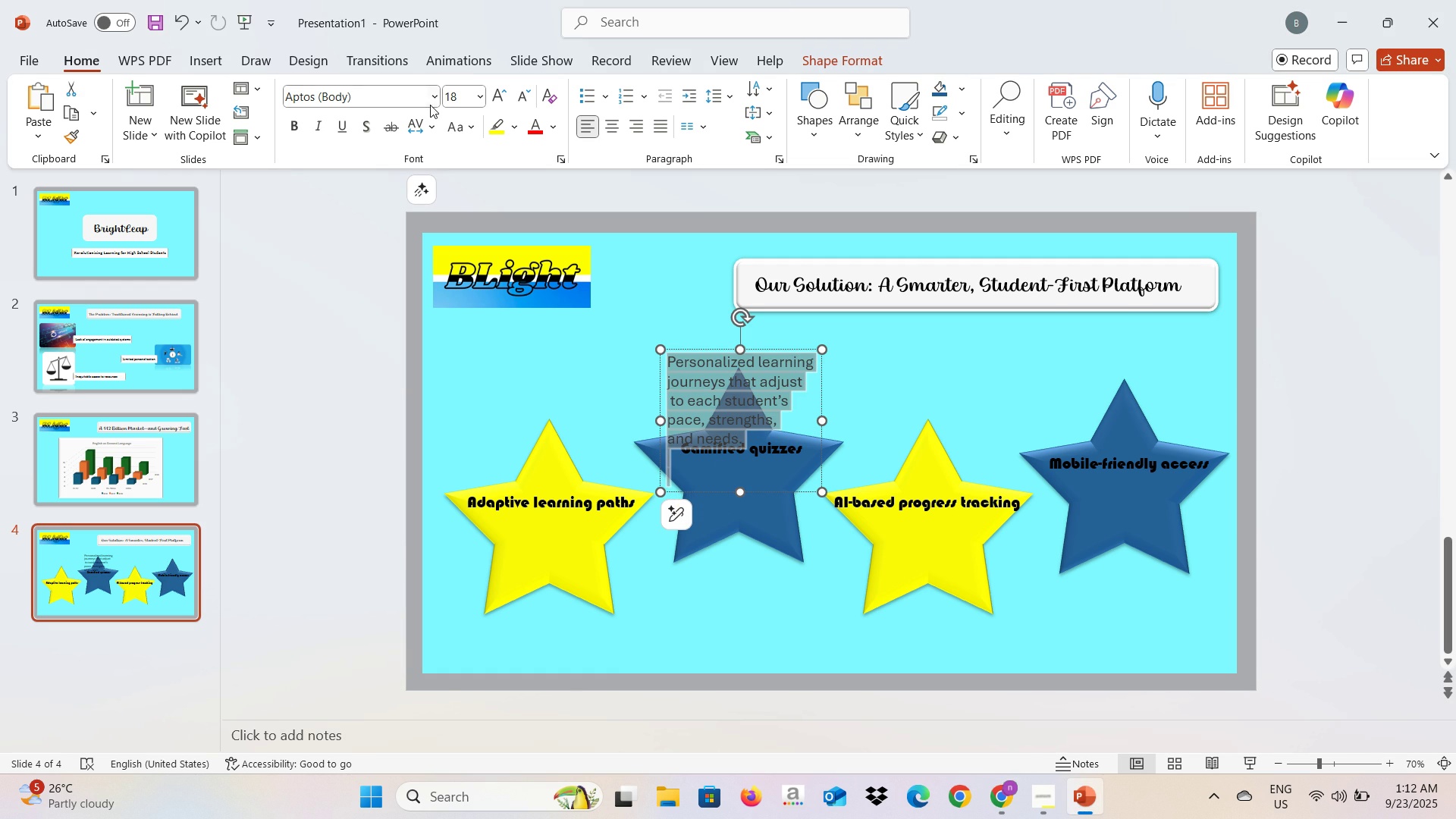 
left_click([431, 102])
 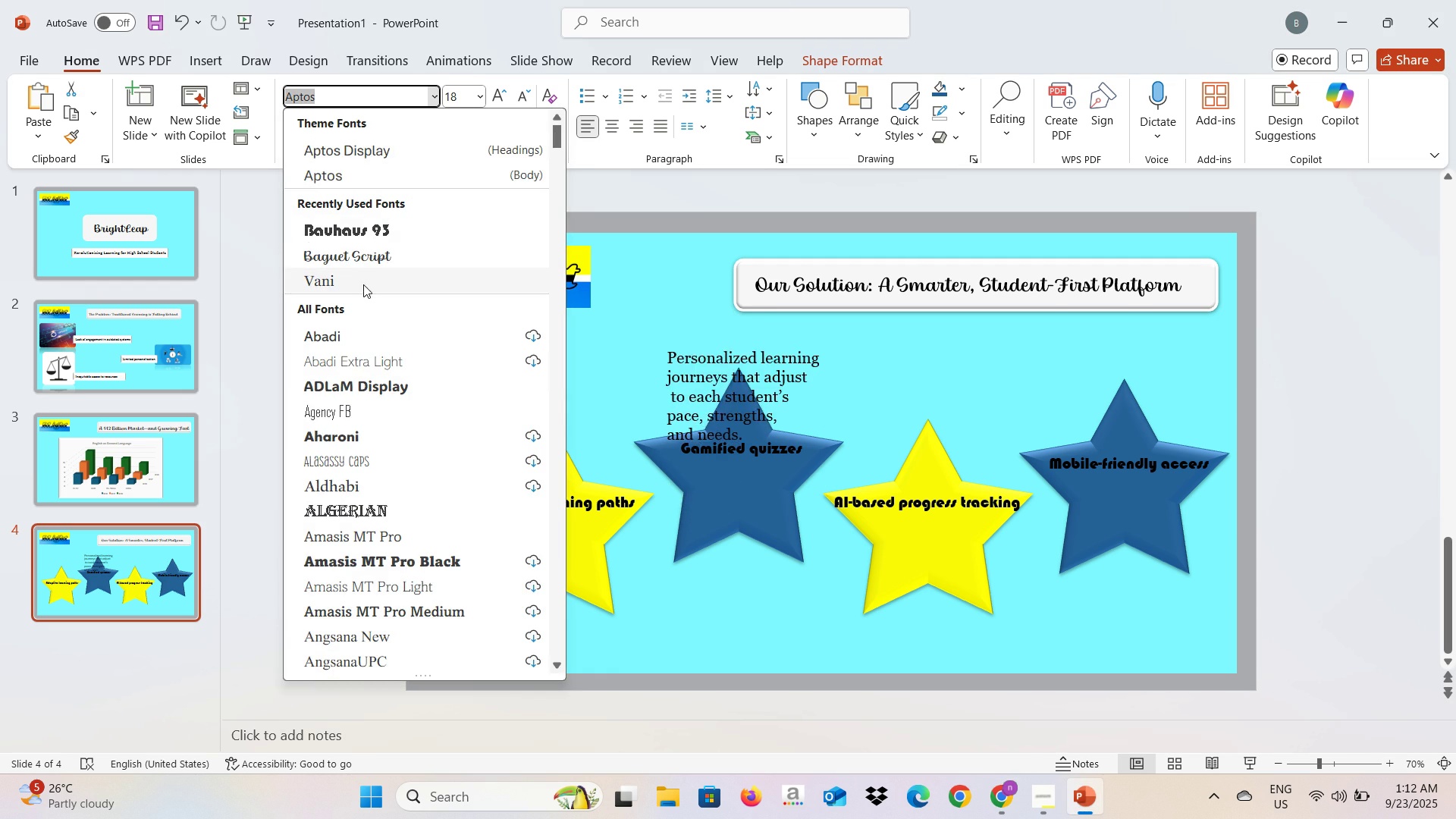 
left_click([363, 284])
 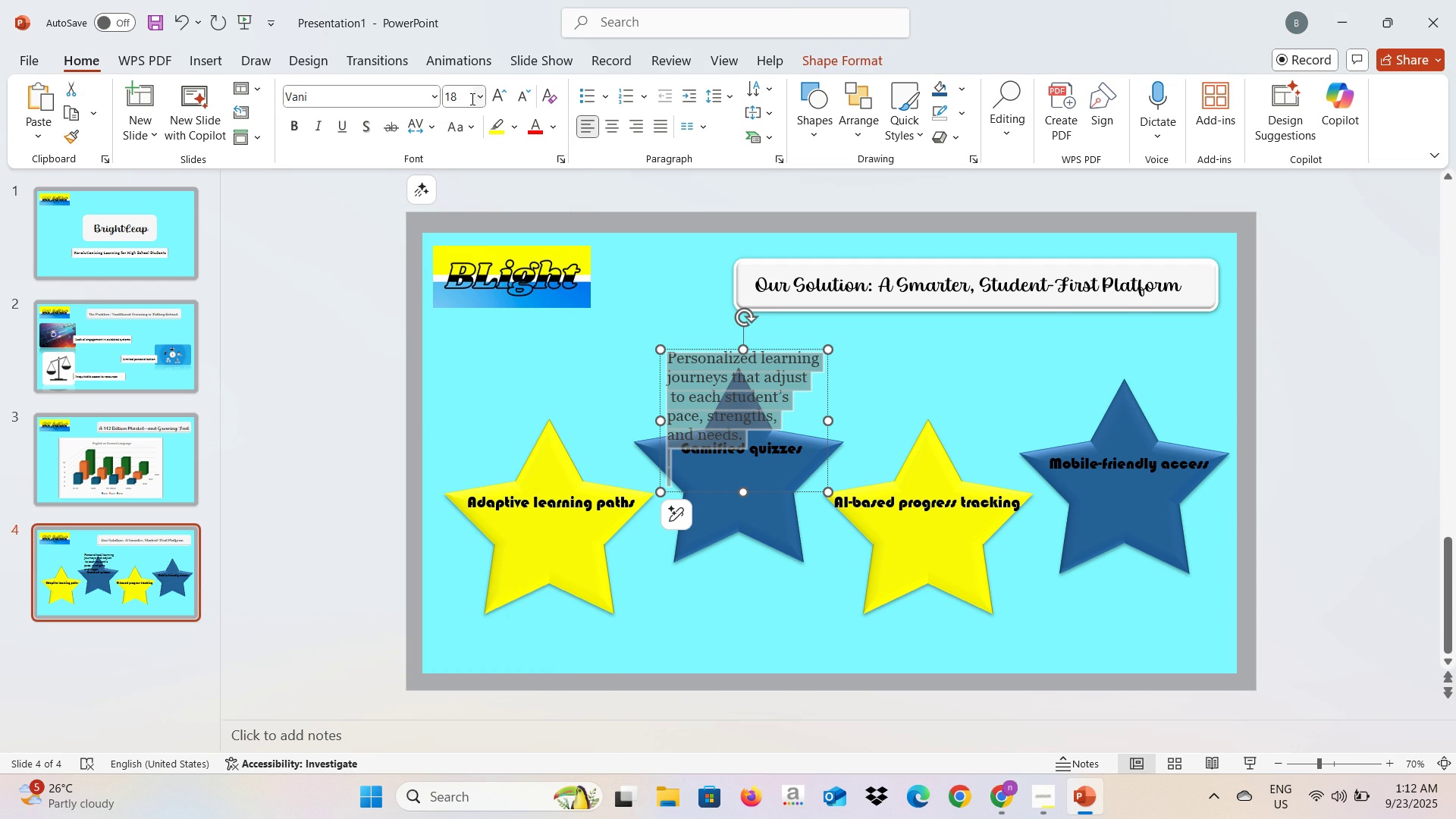 
left_click([467, 98])
 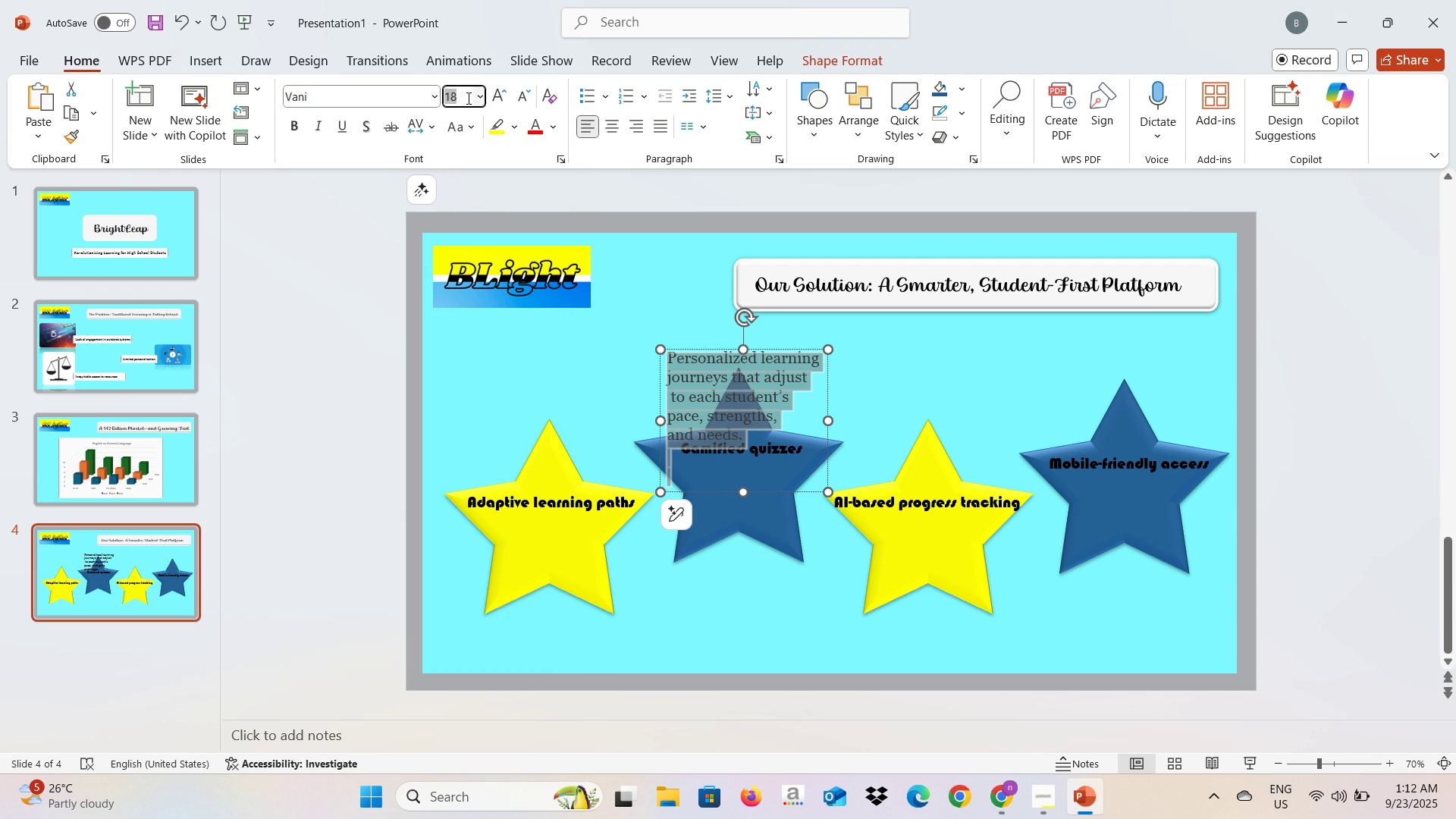 
type(12)
 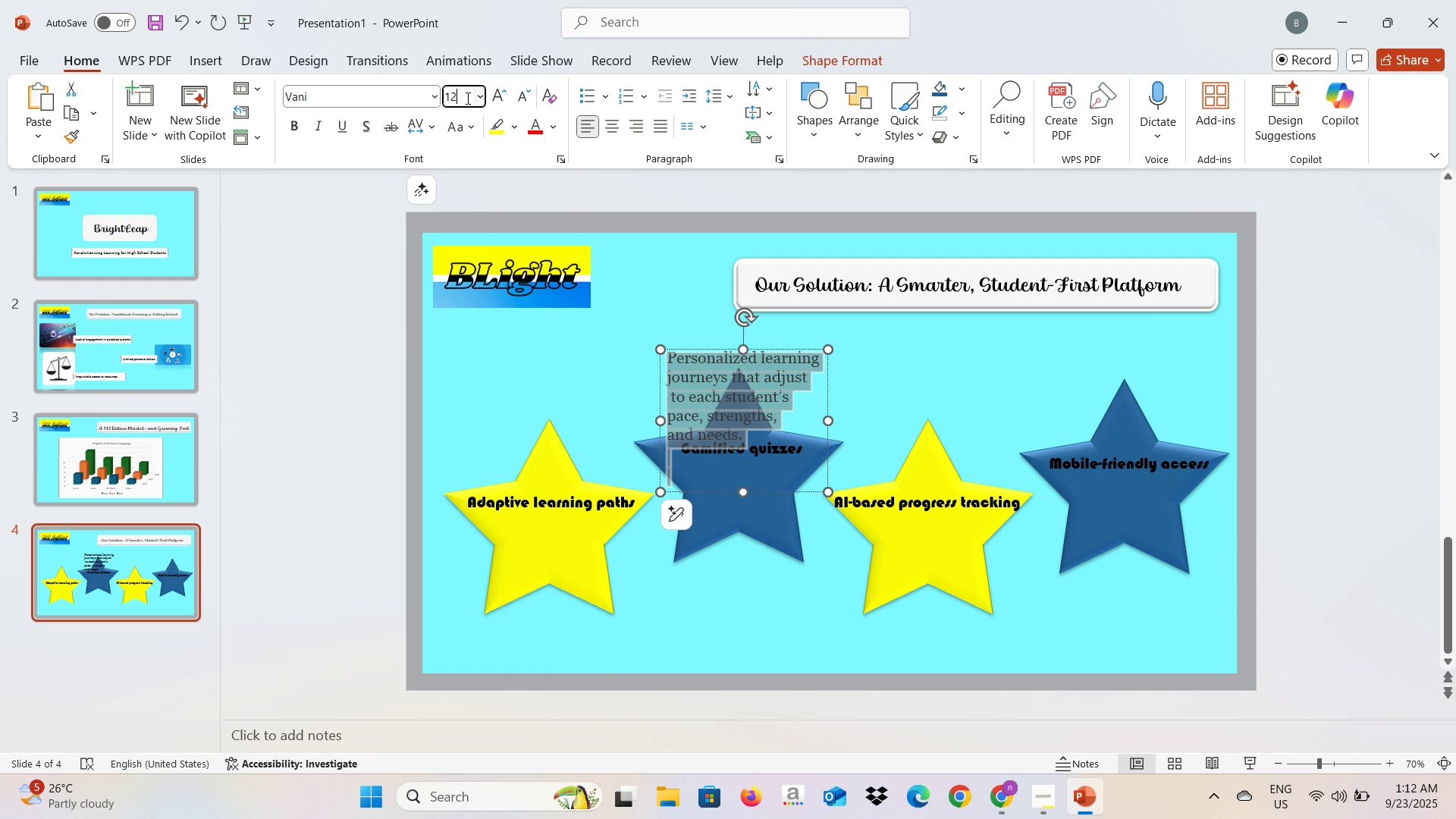 
key(Enter)
 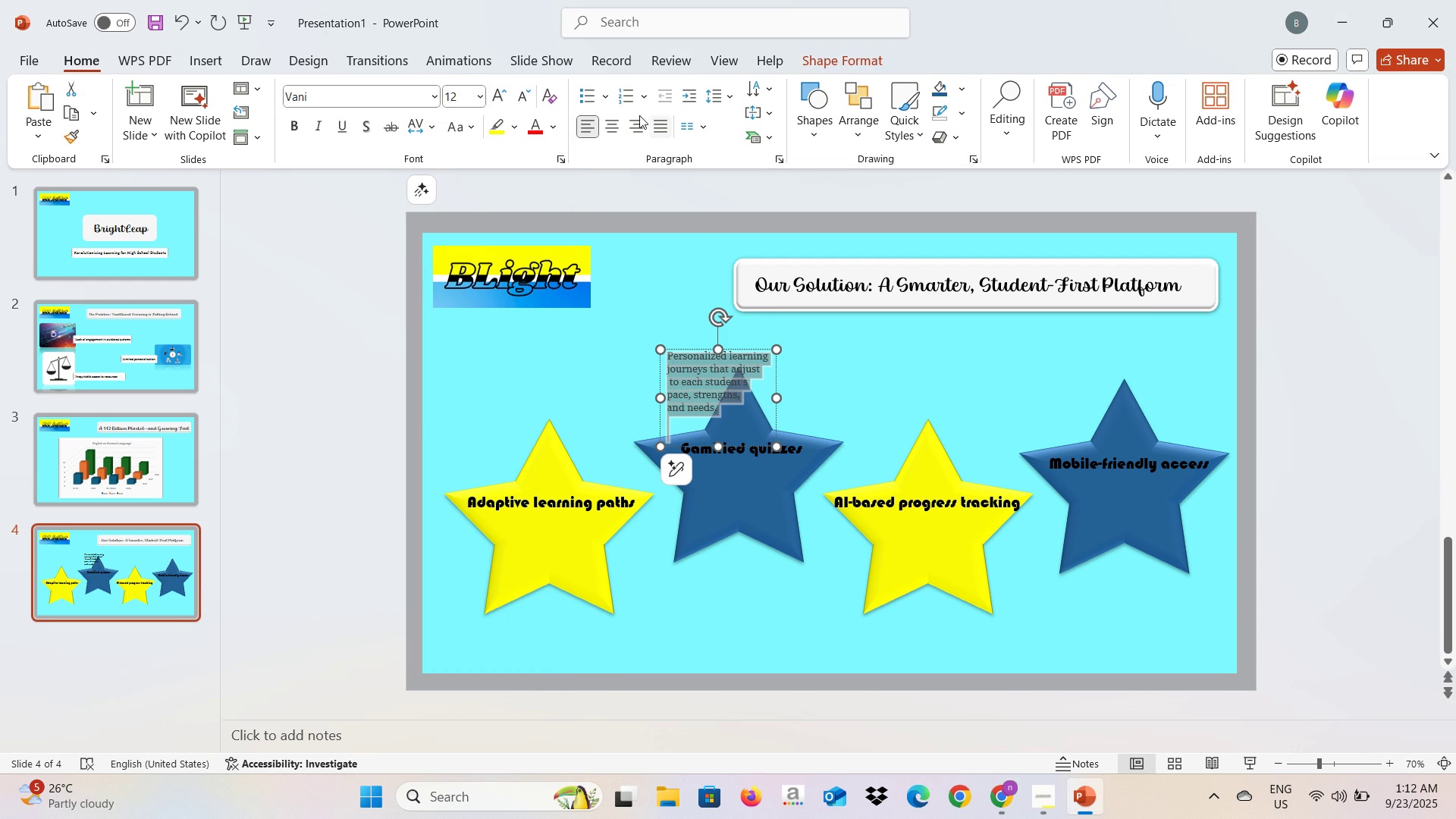 
left_click([617, 128])
 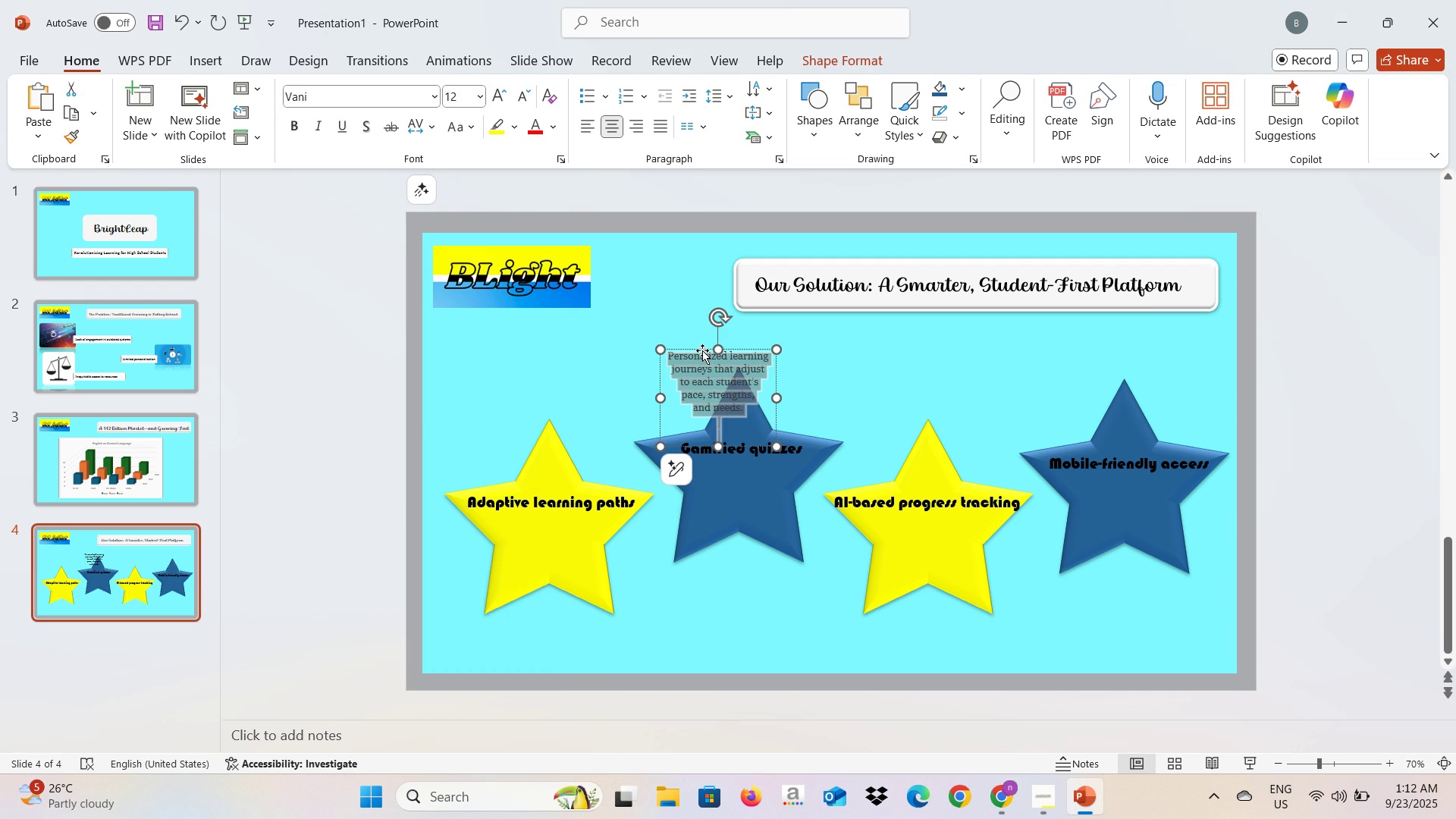 
left_click_drag(start_coordinate=[702, 350], to_coordinate=[534, 517])
 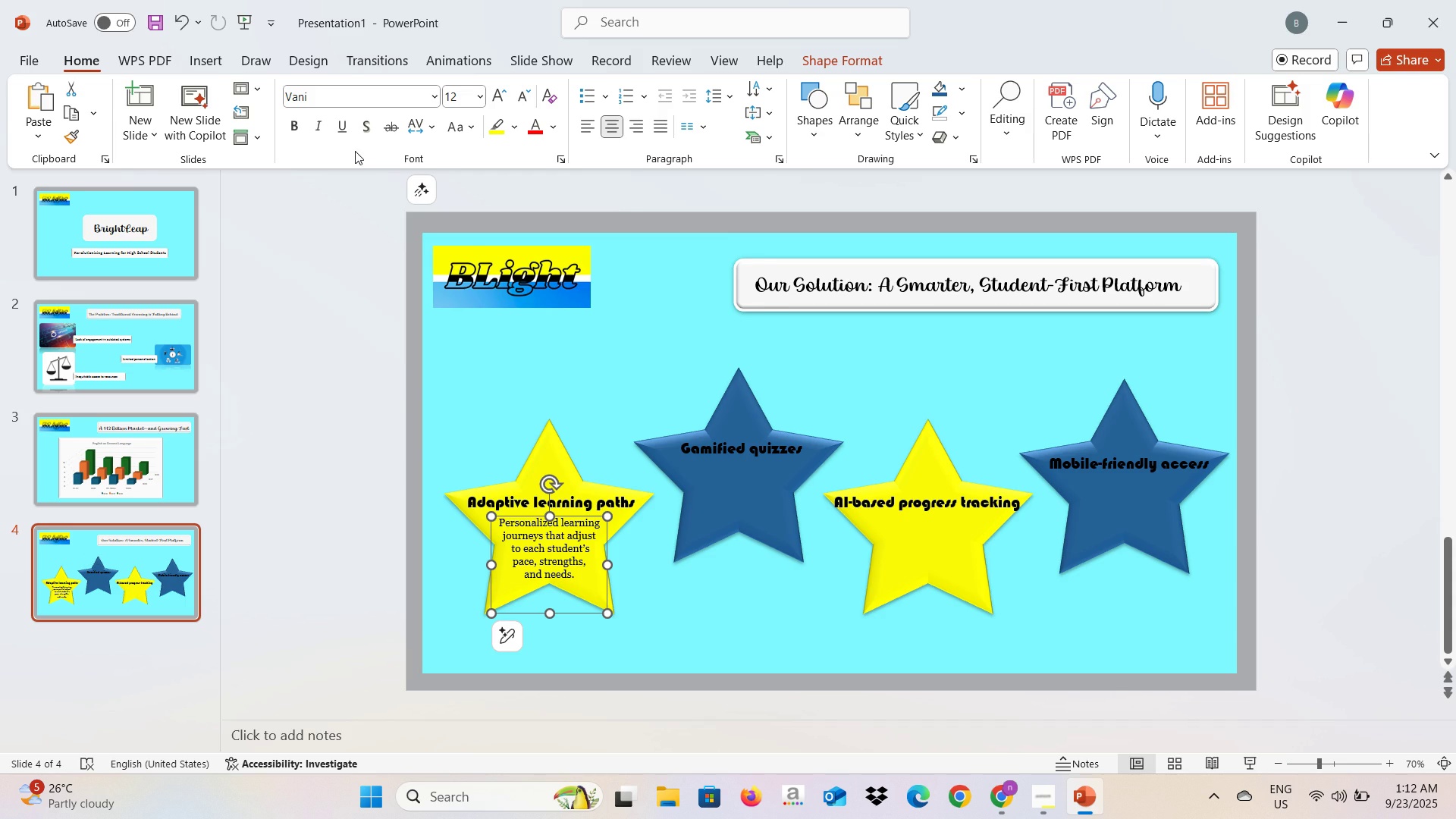 
key(Alt+AltLeft)
 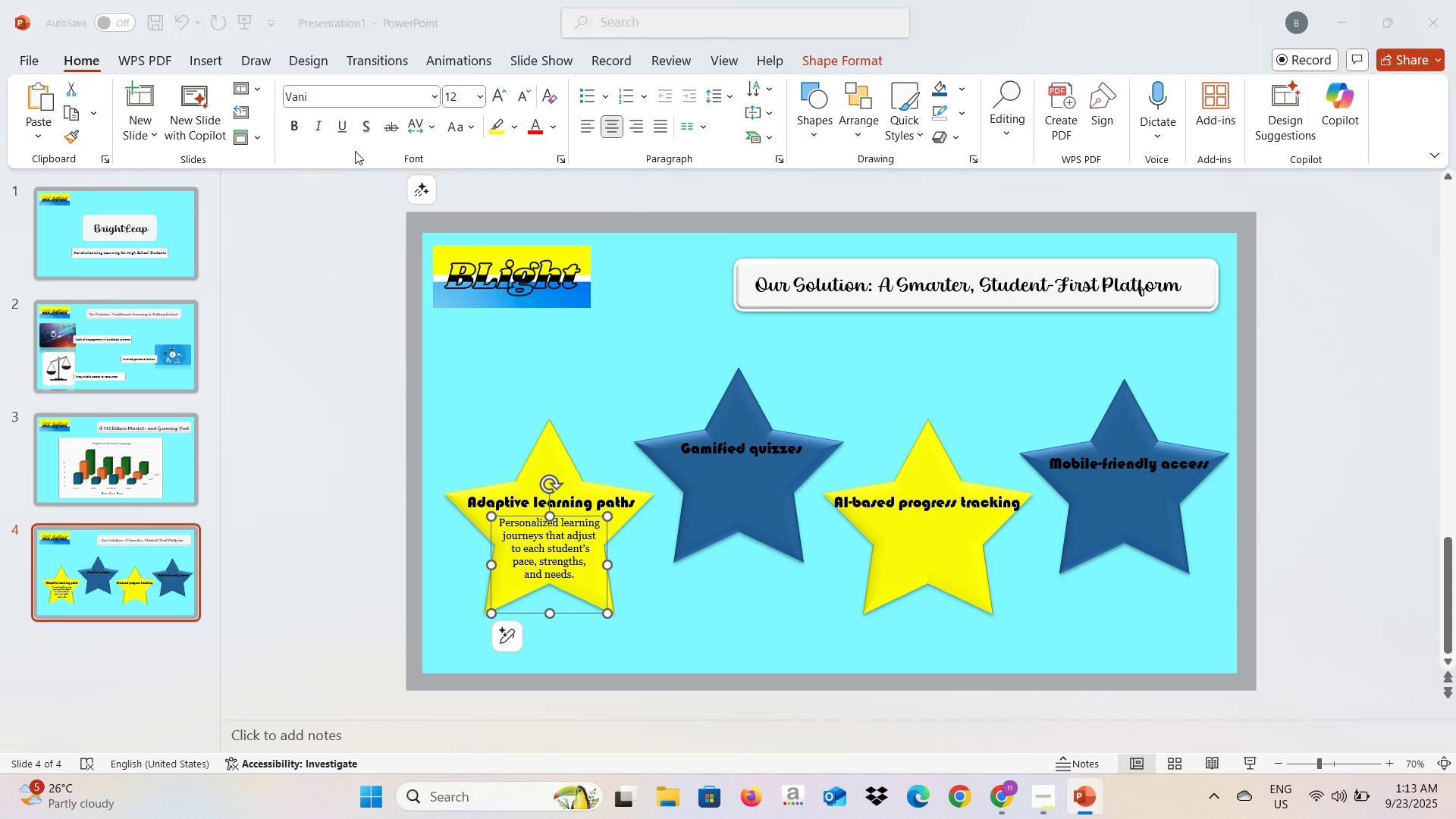 
key(Alt+Tab)
 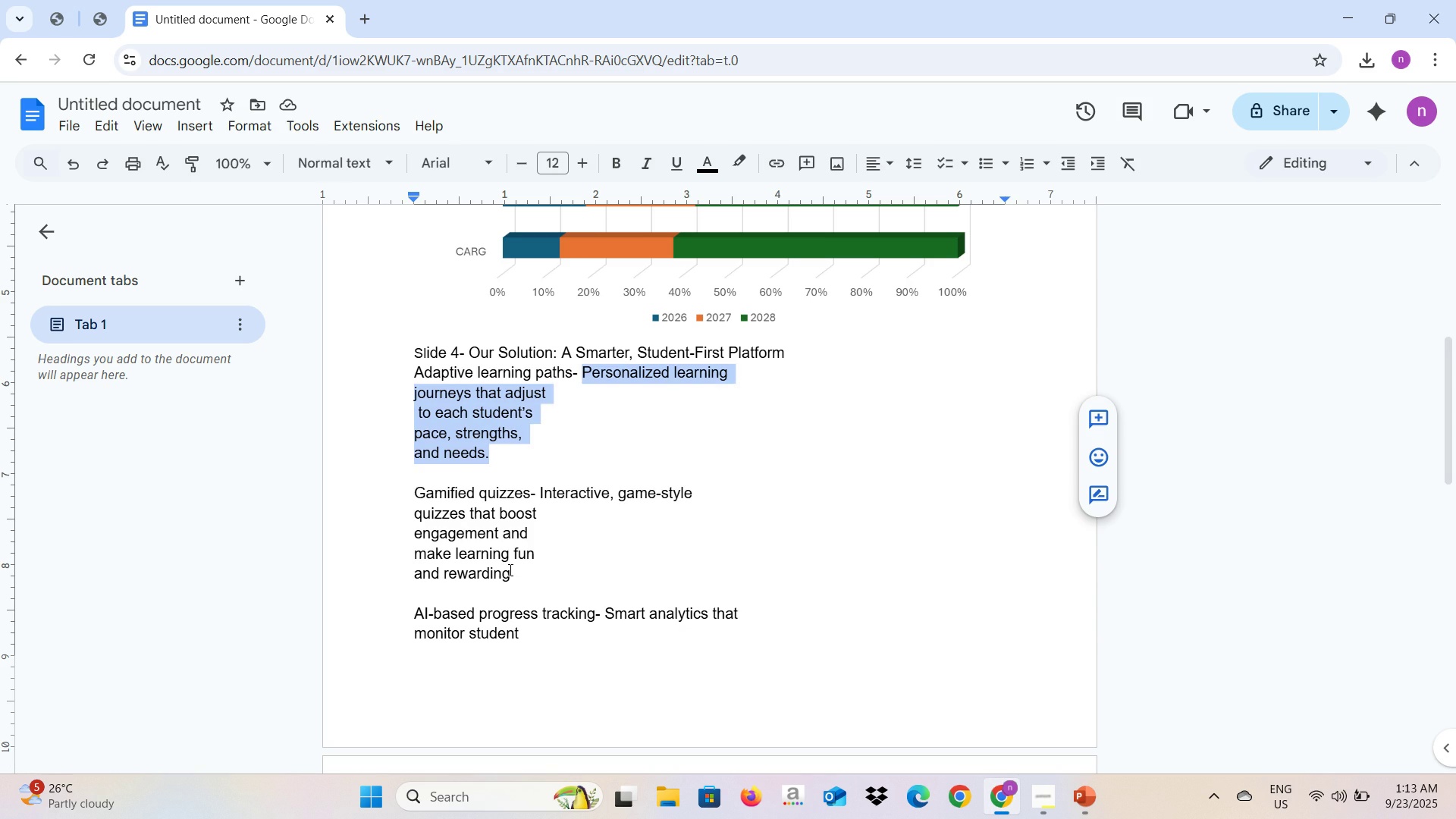 
left_click_drag(start_coordinate=[510, 573], to_coordinate=[540, 496])
 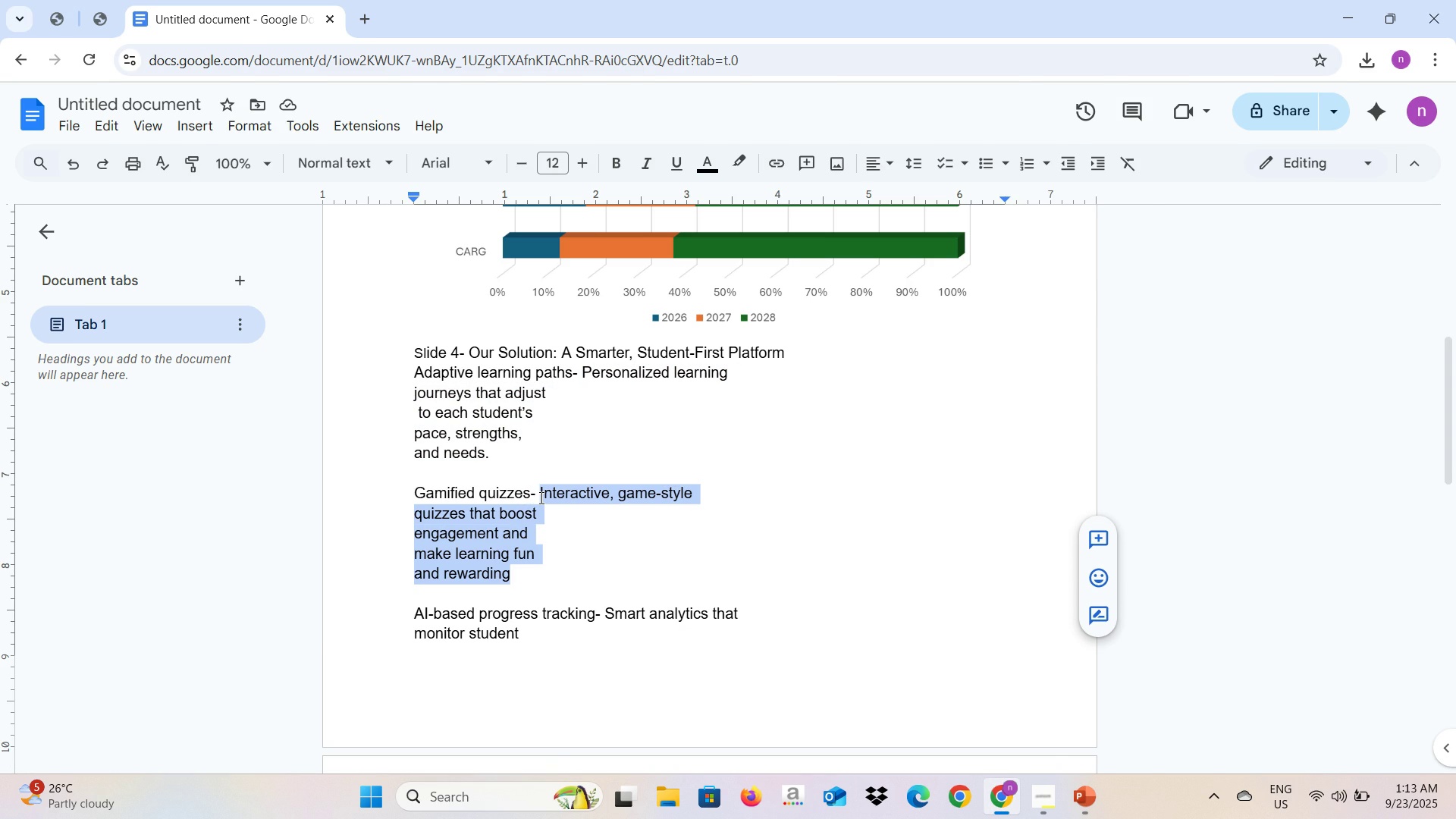 
key(Control+C)
 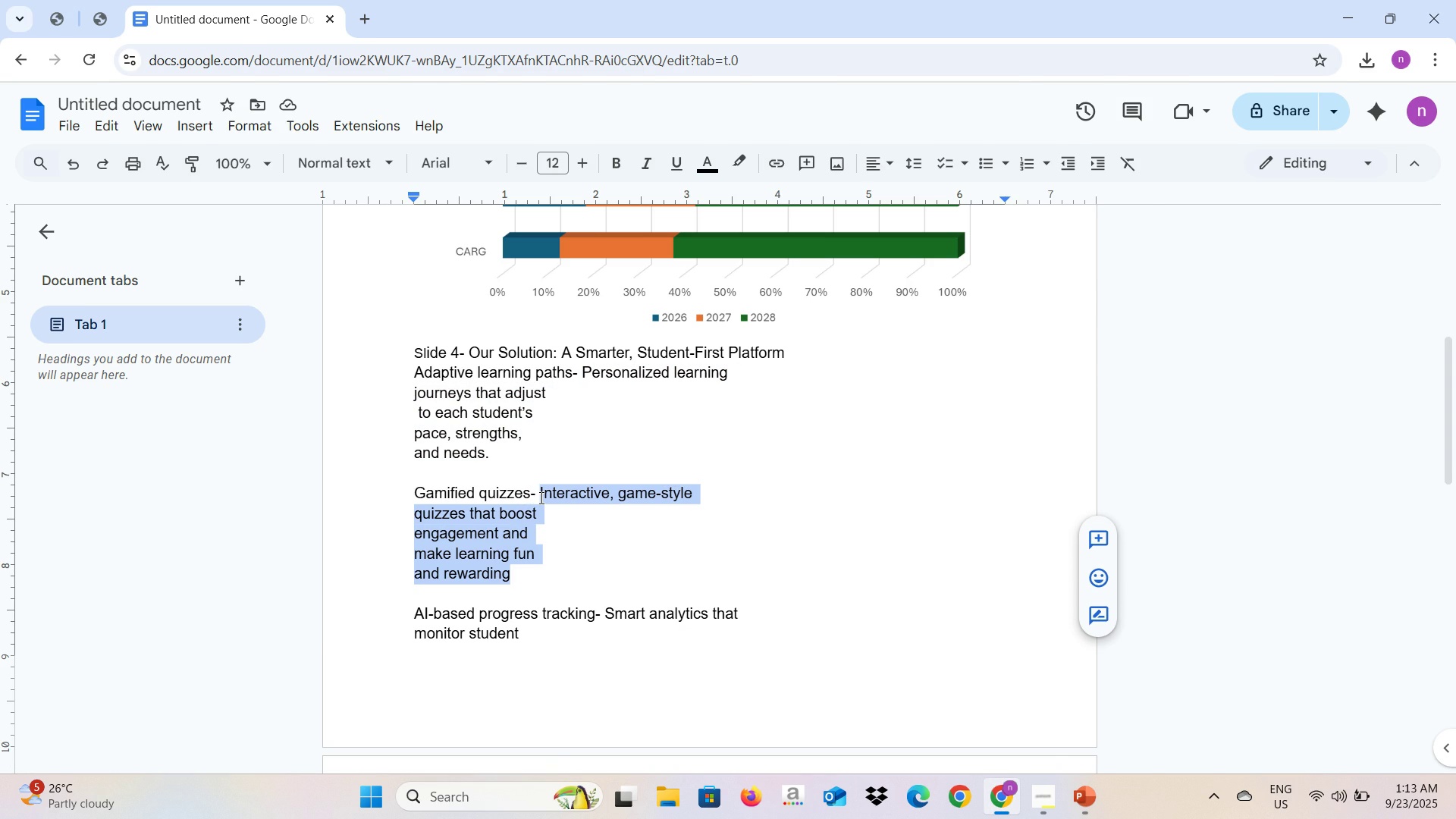 
key(Alt+AltLeft)
 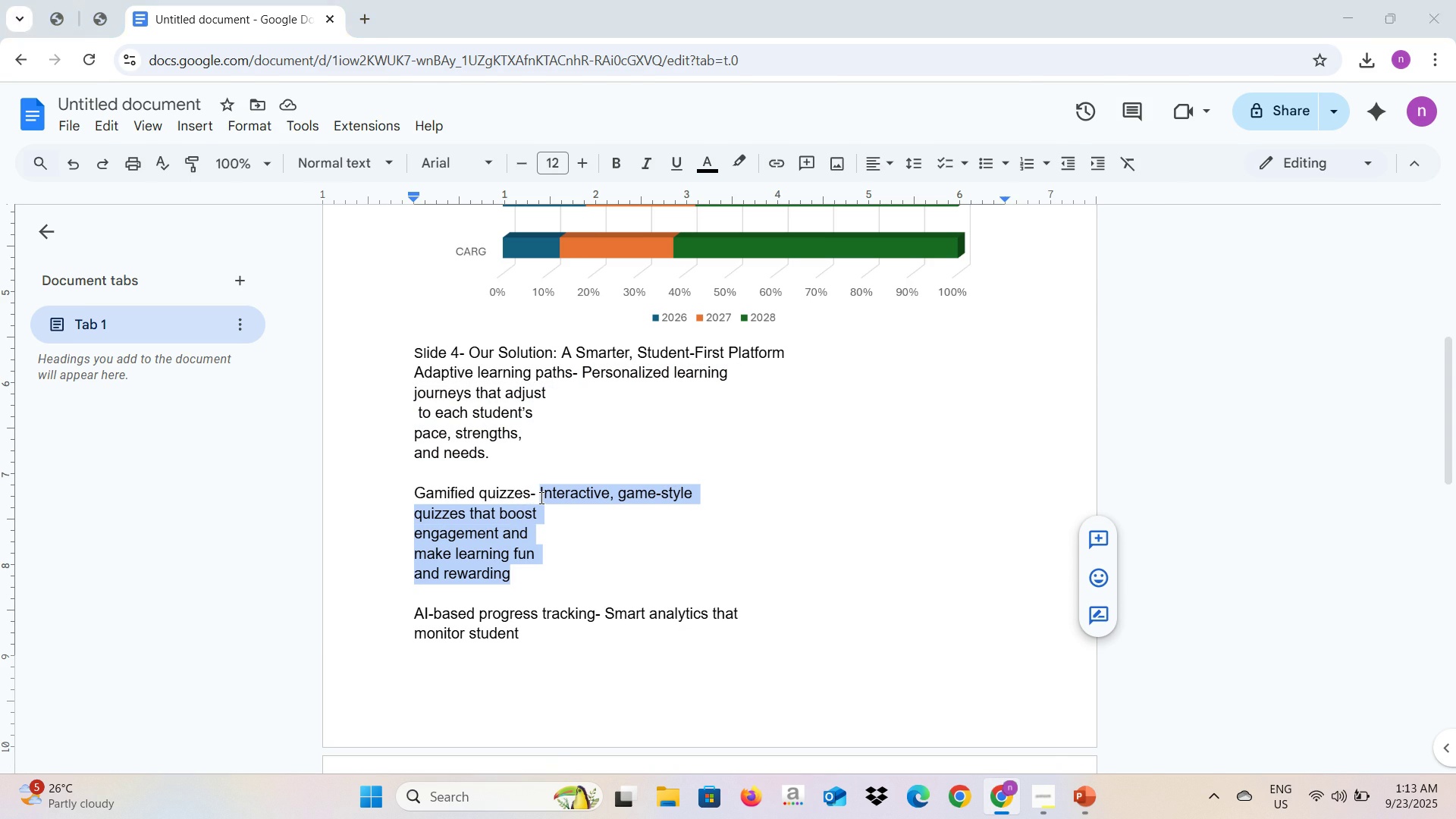 
key(Alt+Tab)
 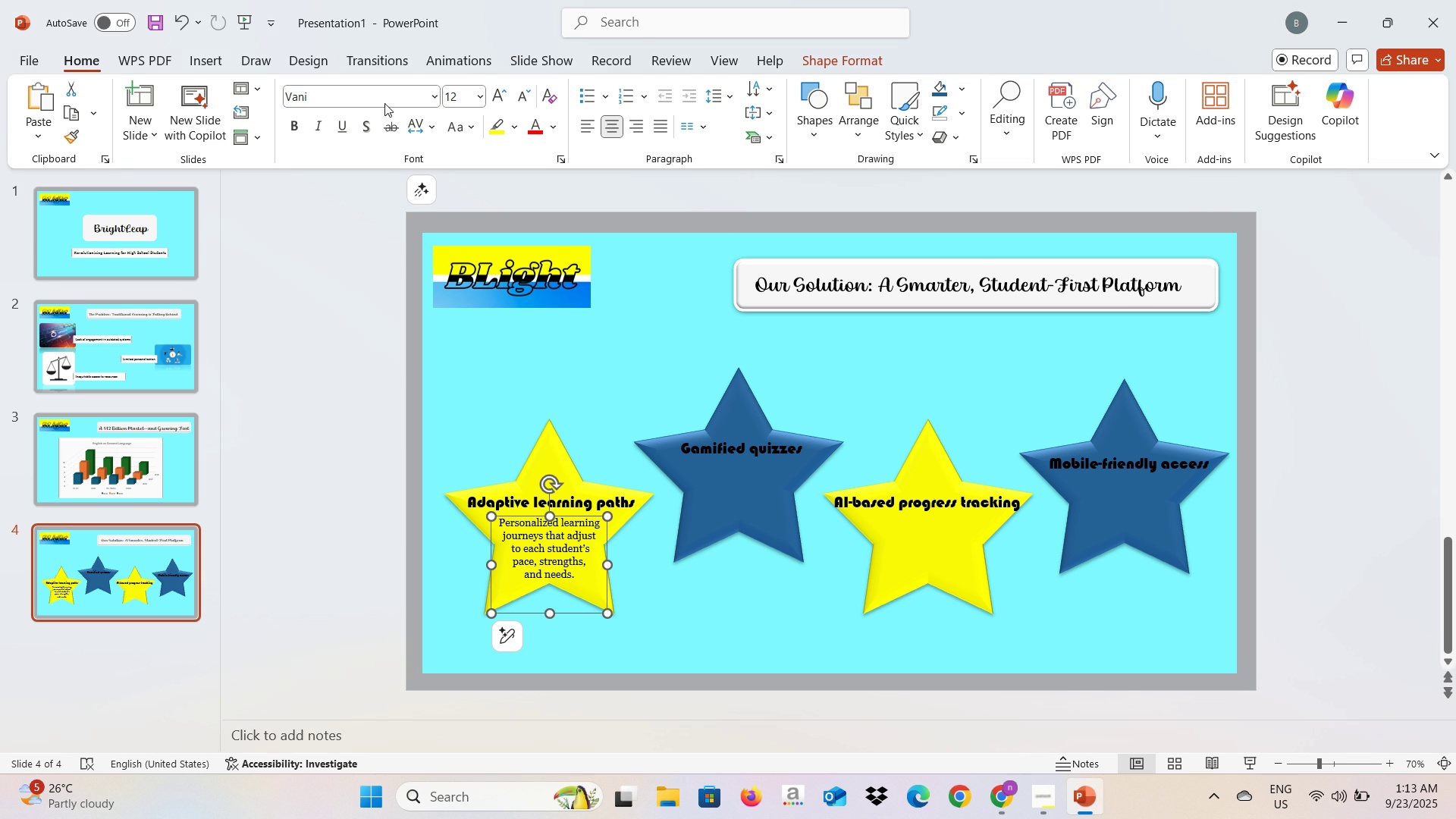 
left_click([217, 64])
 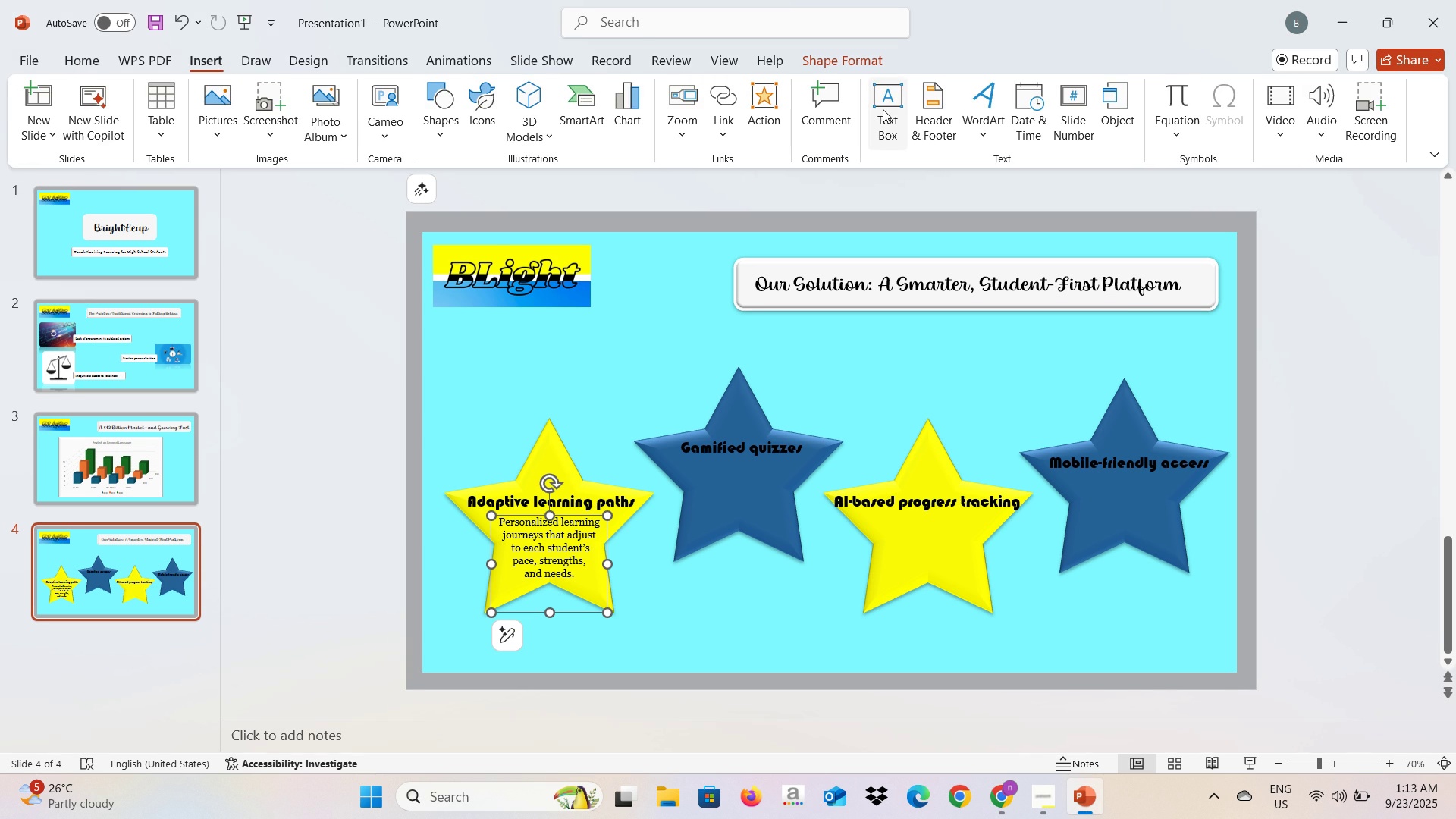 
left_click([883, 109])
 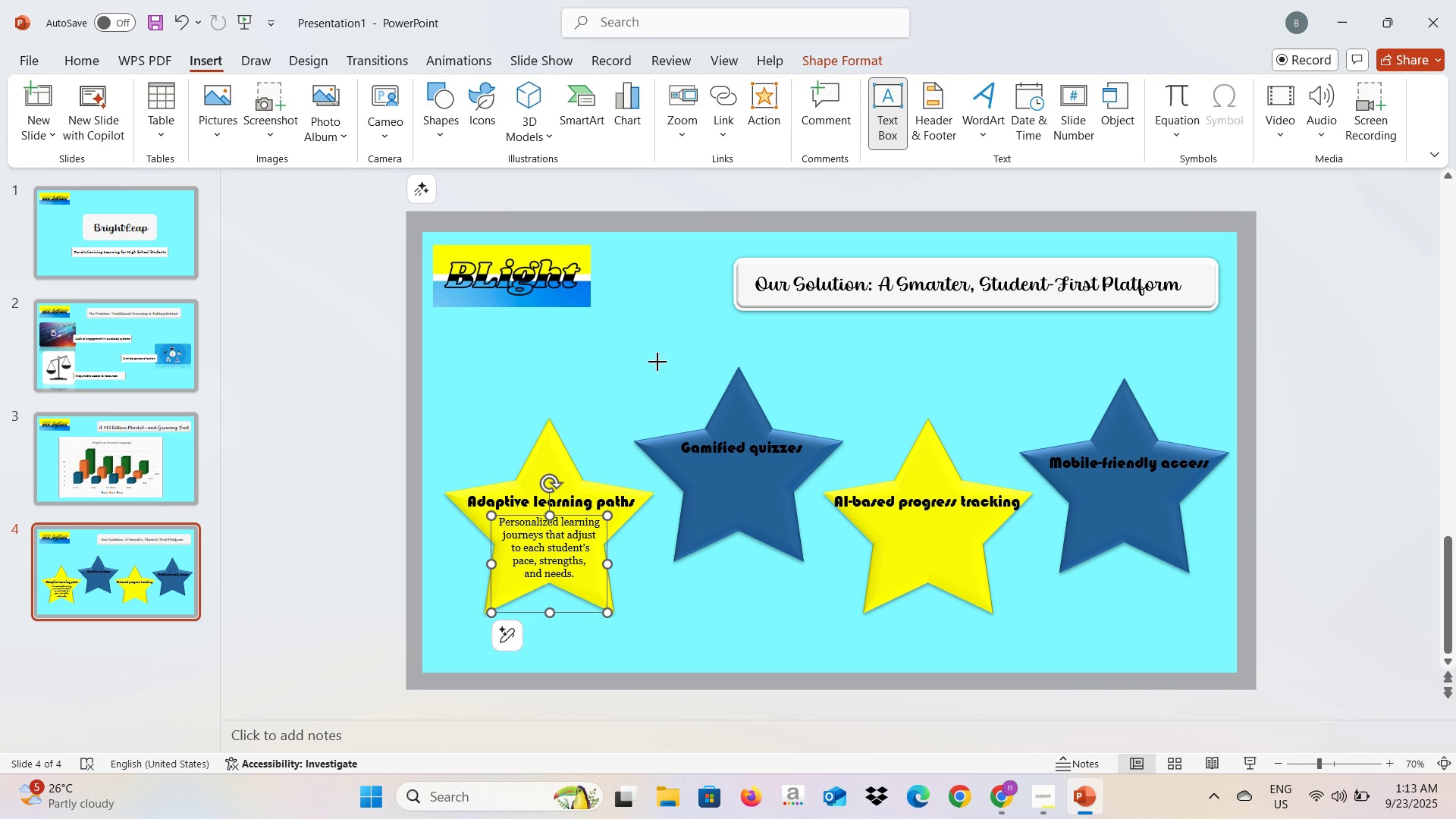 
left_click([657, 362])
 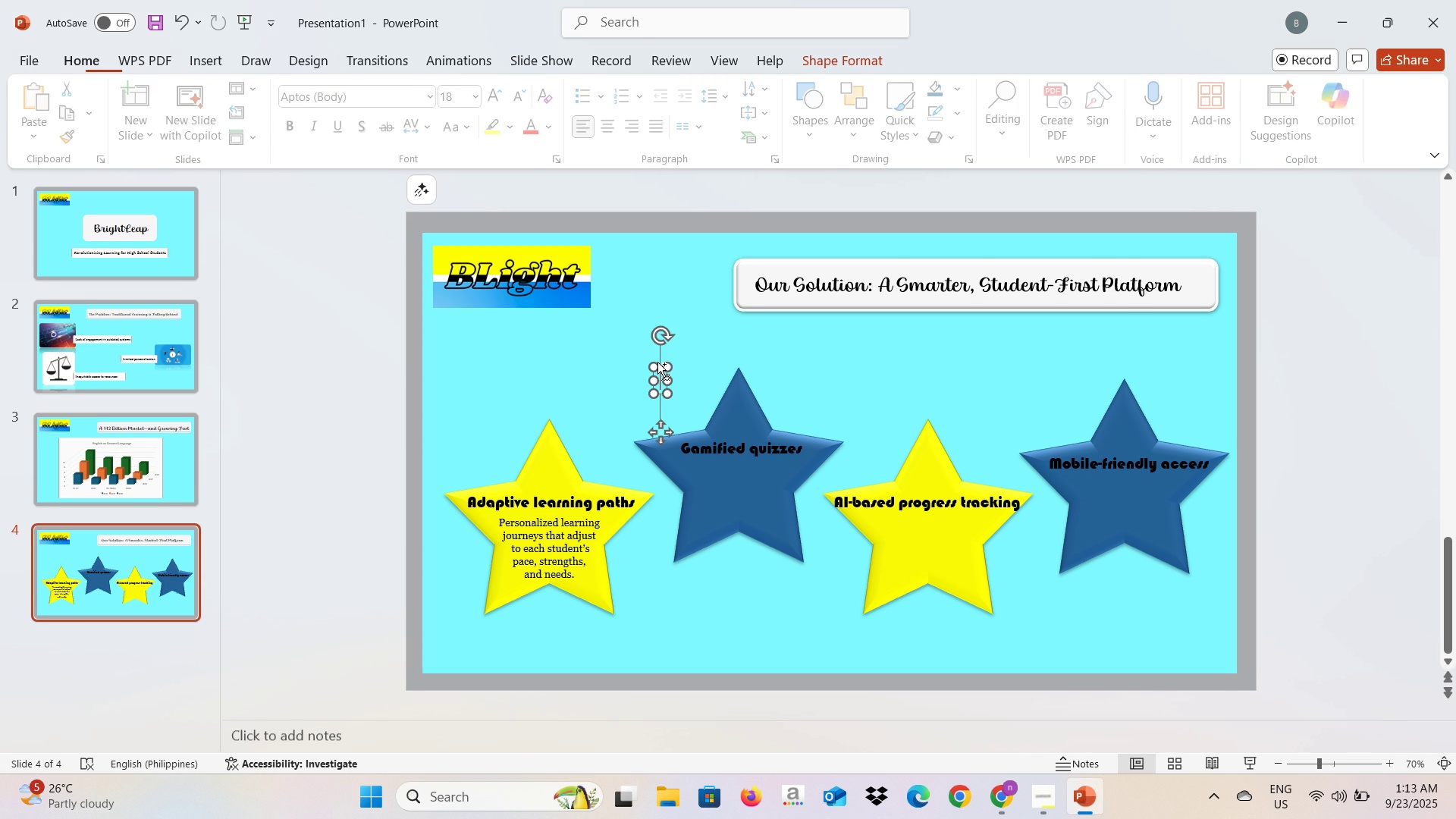 
key(Control+V)
 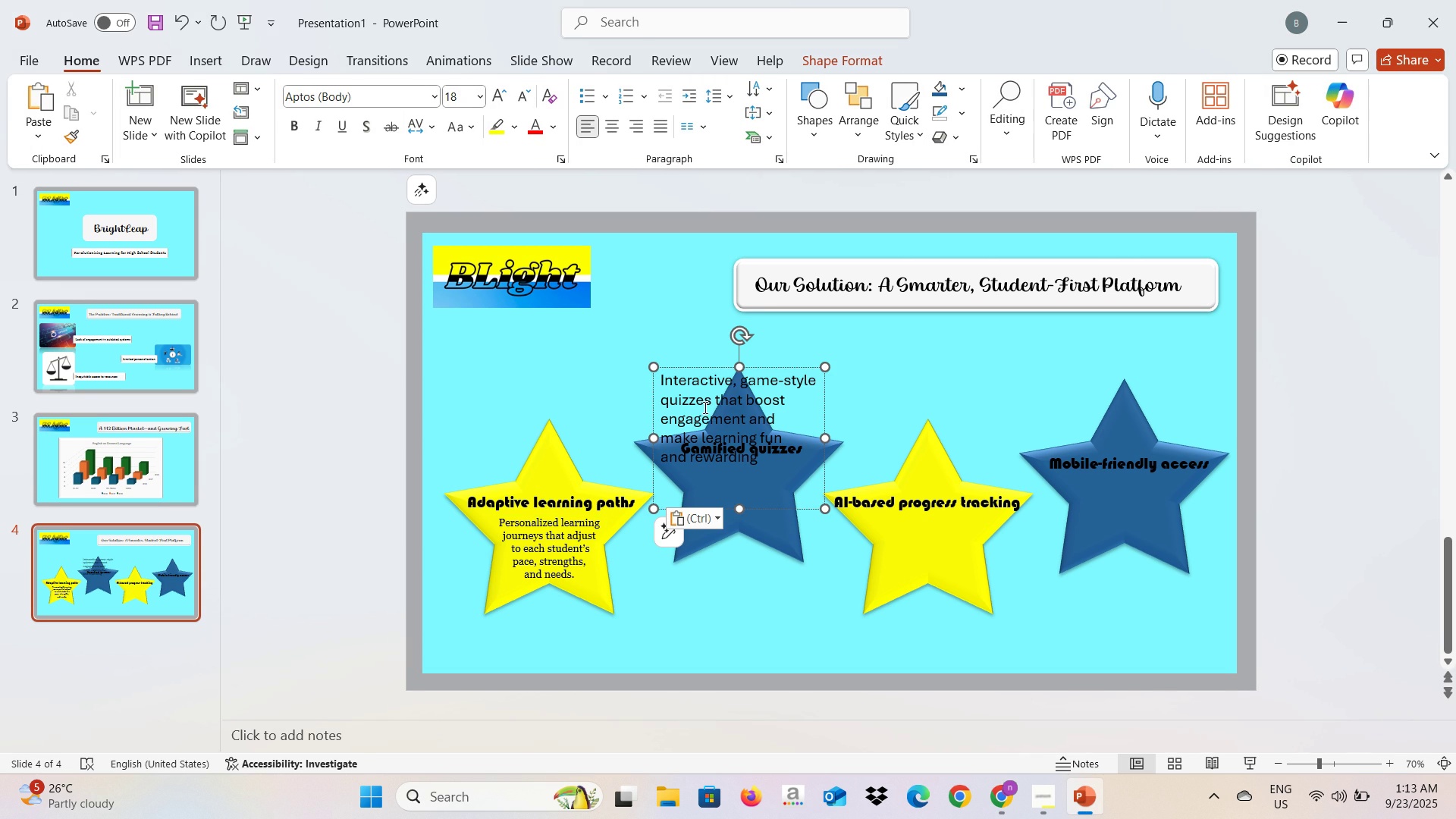 
key(Control+A)
 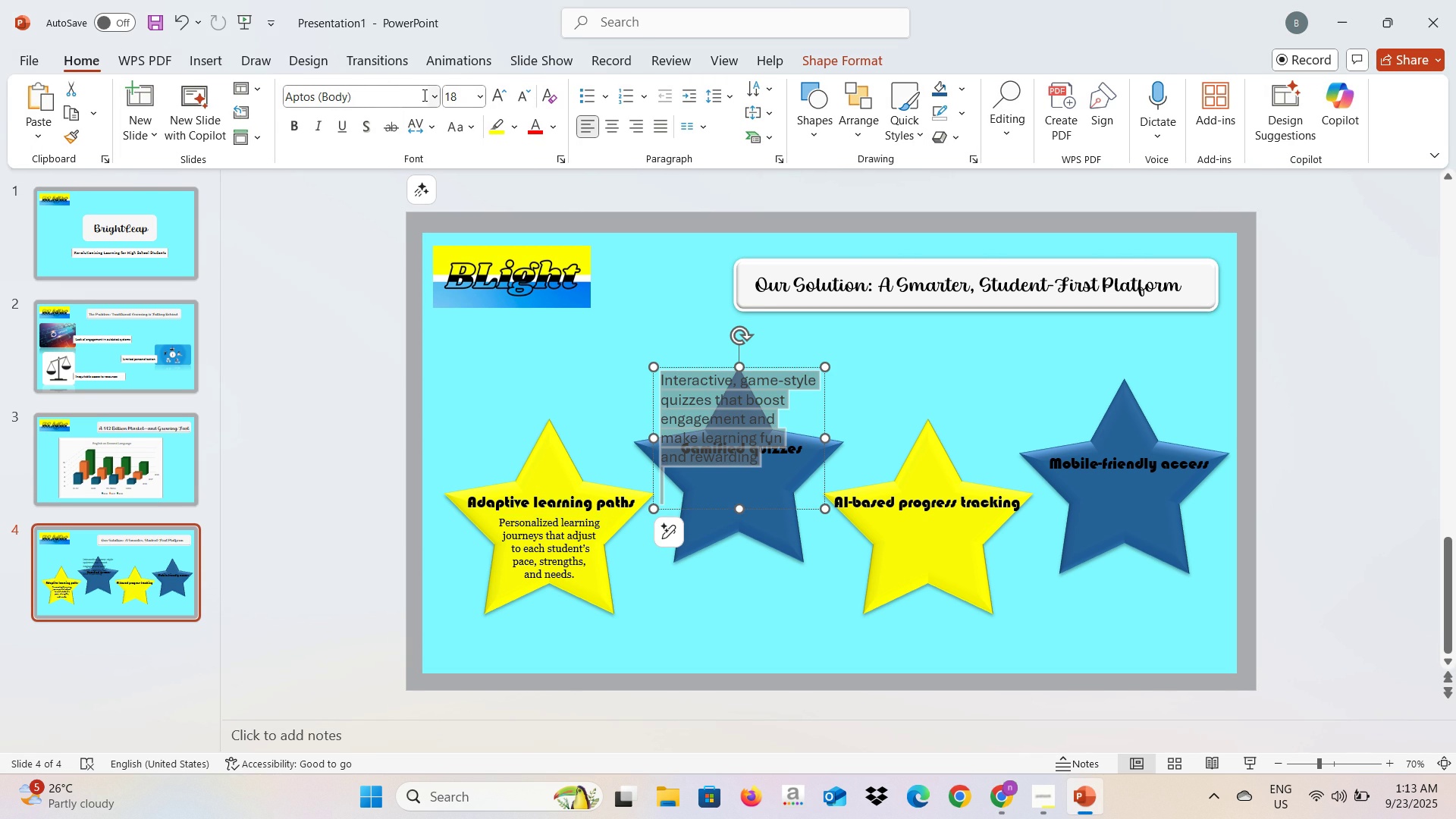 
left_click([431, 97])
 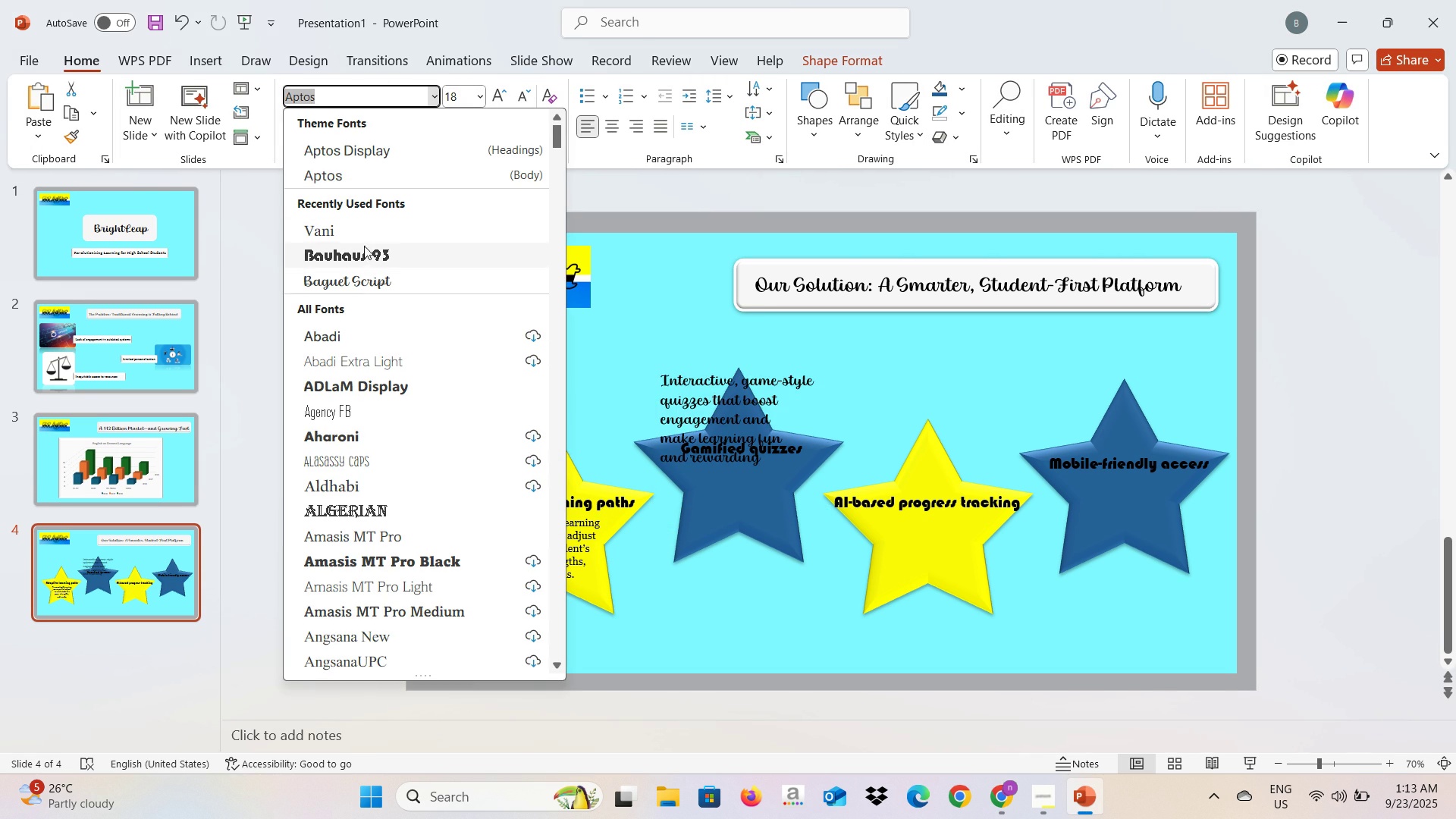 
left_click([365, 228])
 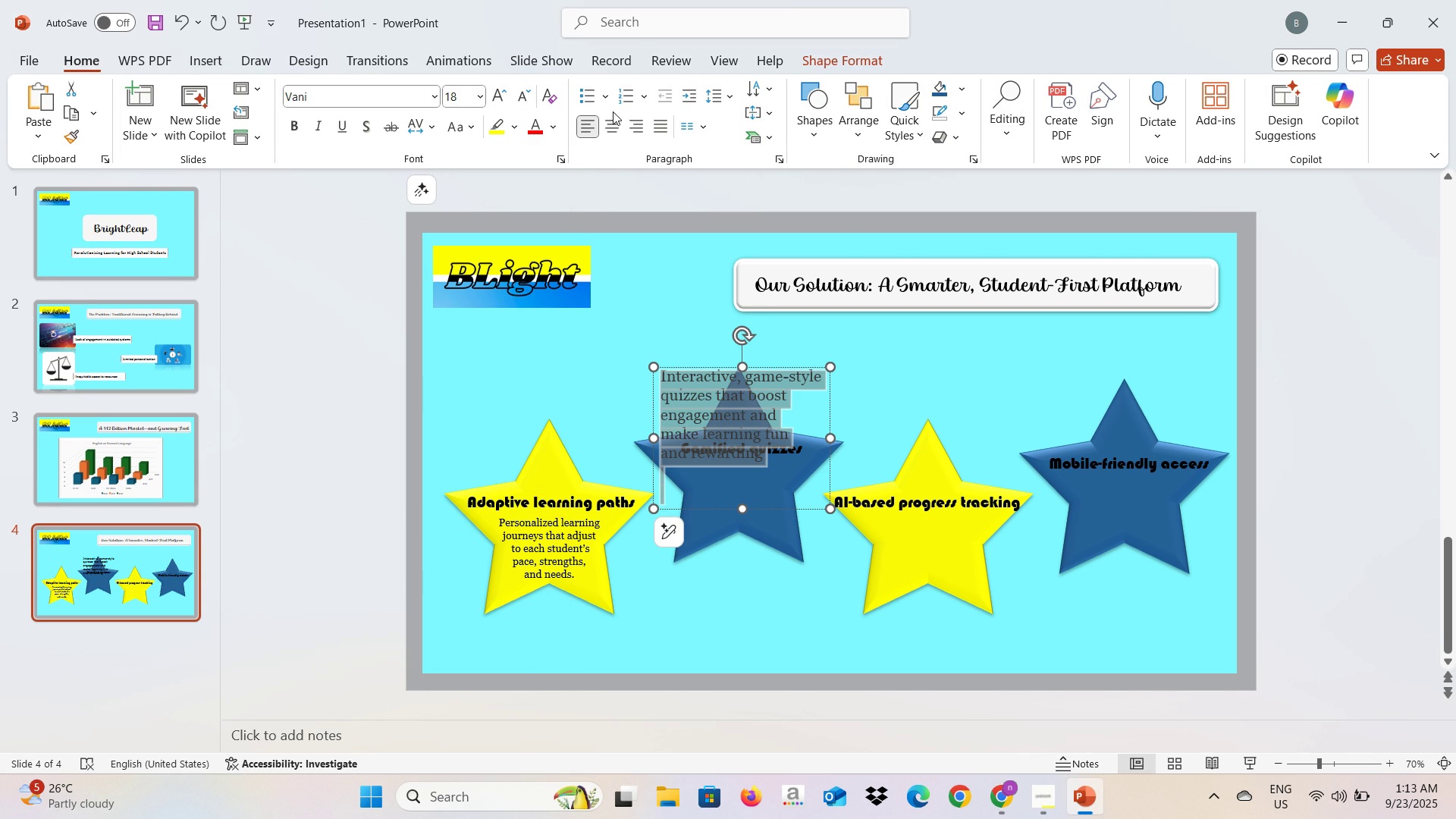 
left_click([613, 111])
 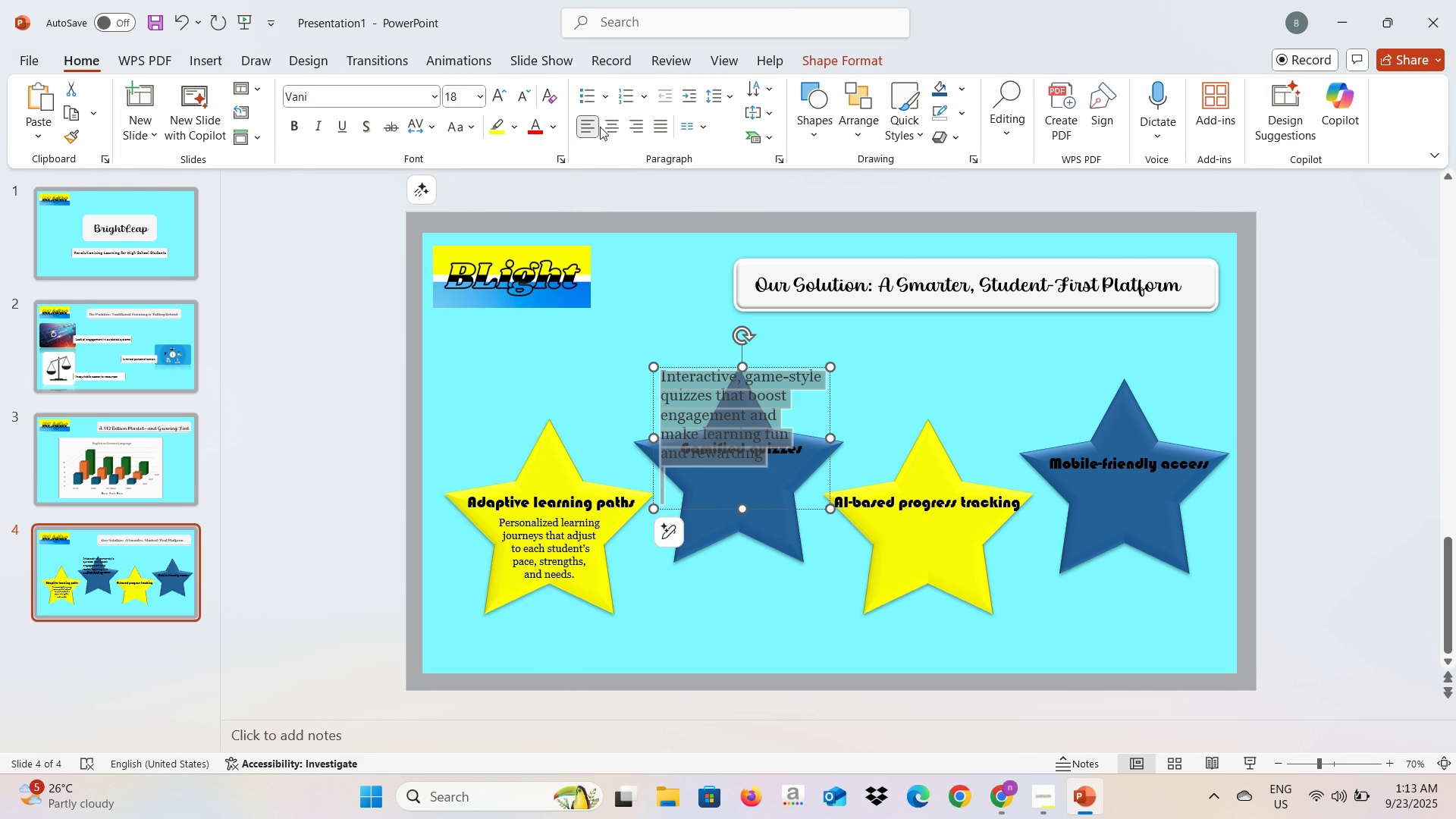 
left_click([600, 124])
 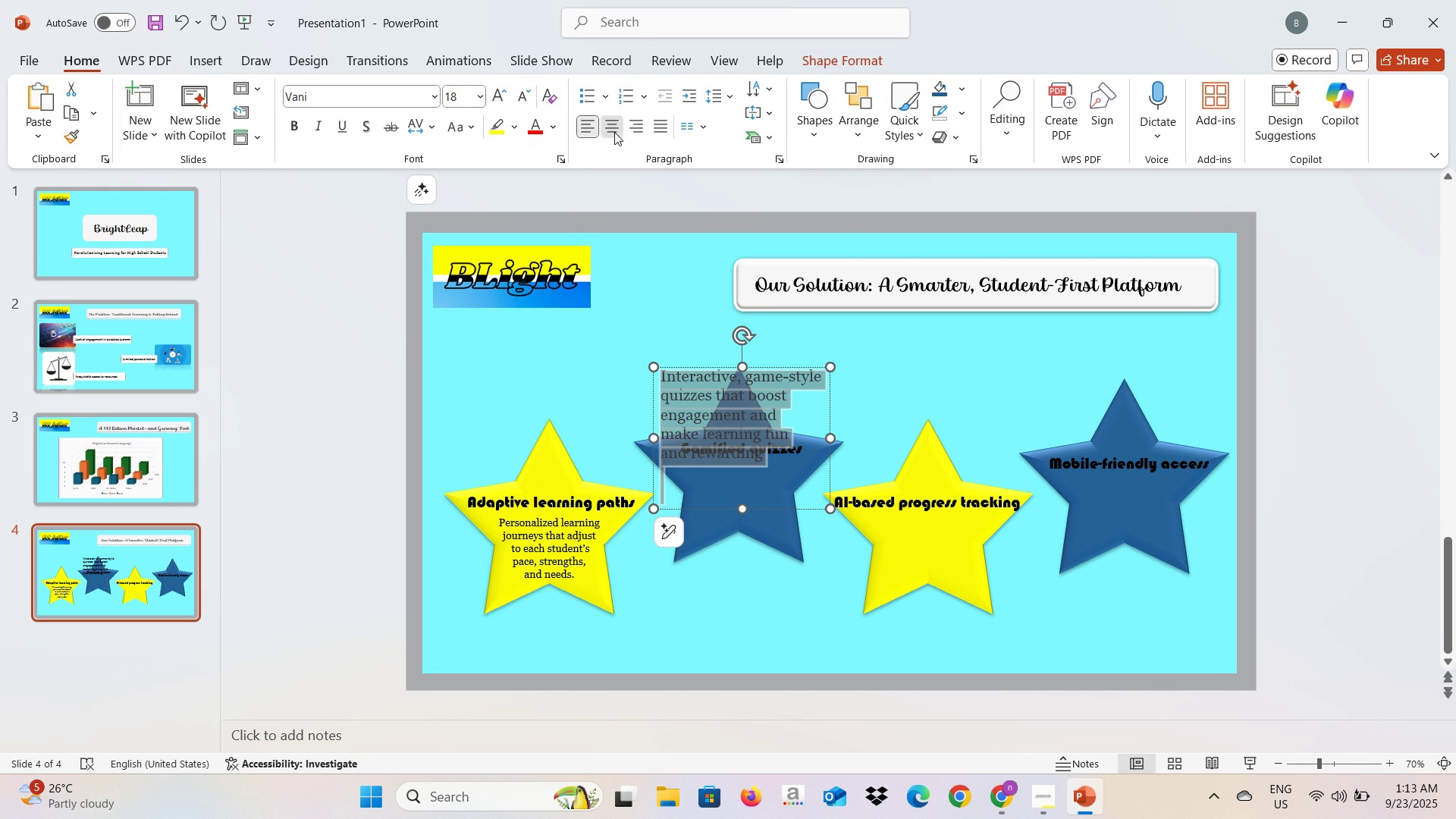 
left_click([614, 132])
 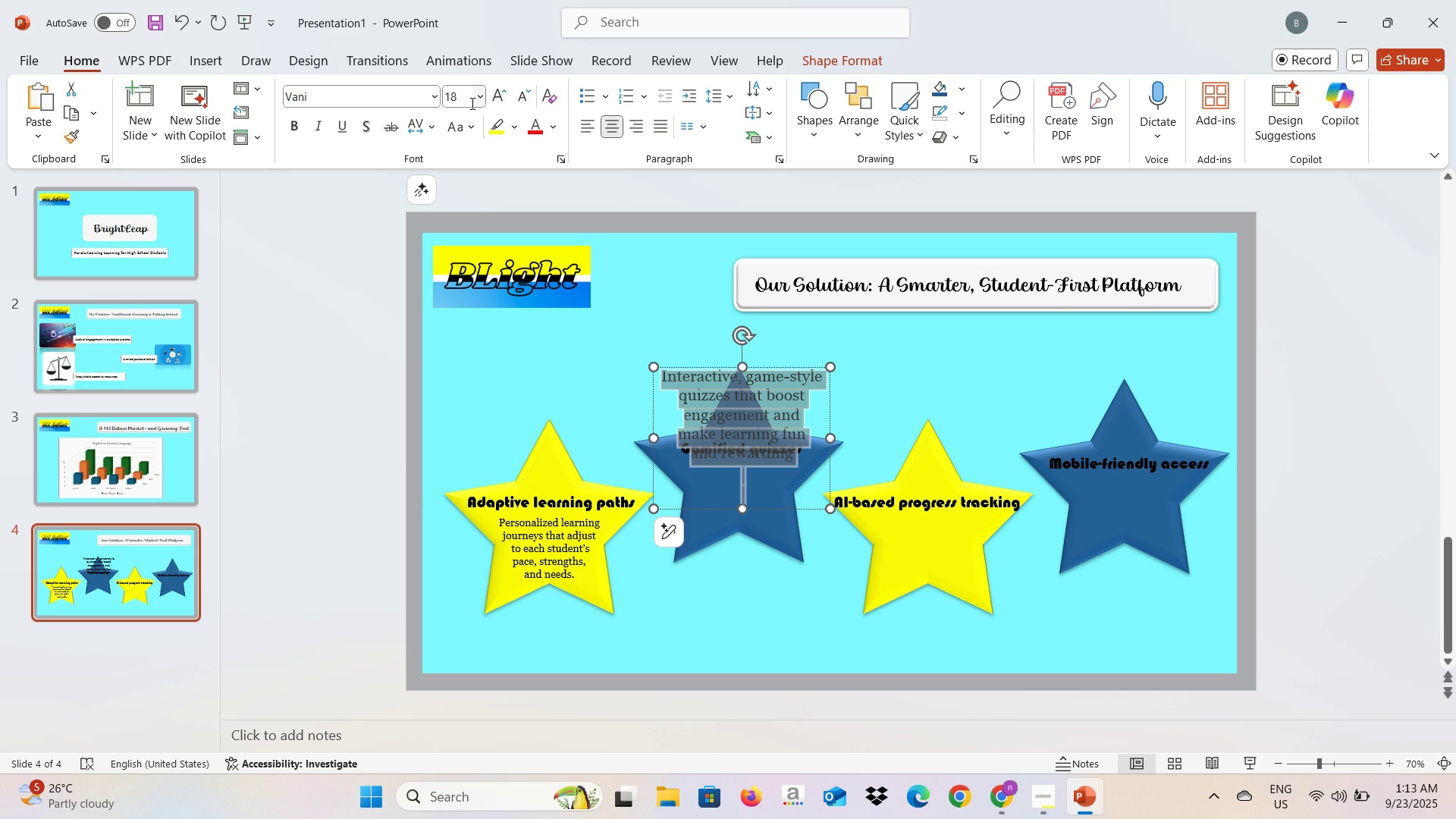 
left_click([470, 102])
 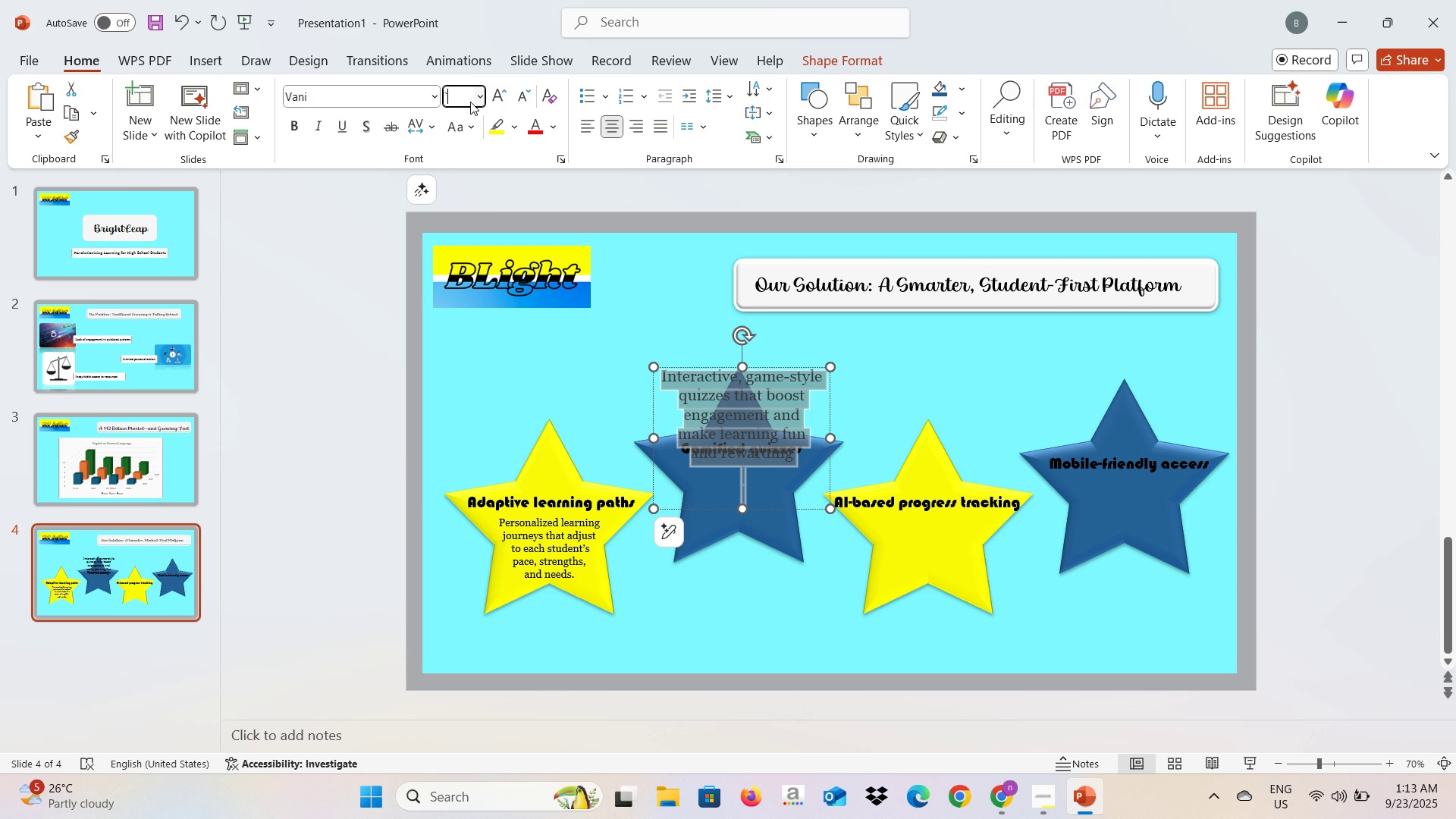 
type(`2\12)
key(Backspace)
key(Backspace)
key(Backspace)
key(Backspace)
key(Backspace)
key(Backspace)
type(12)
 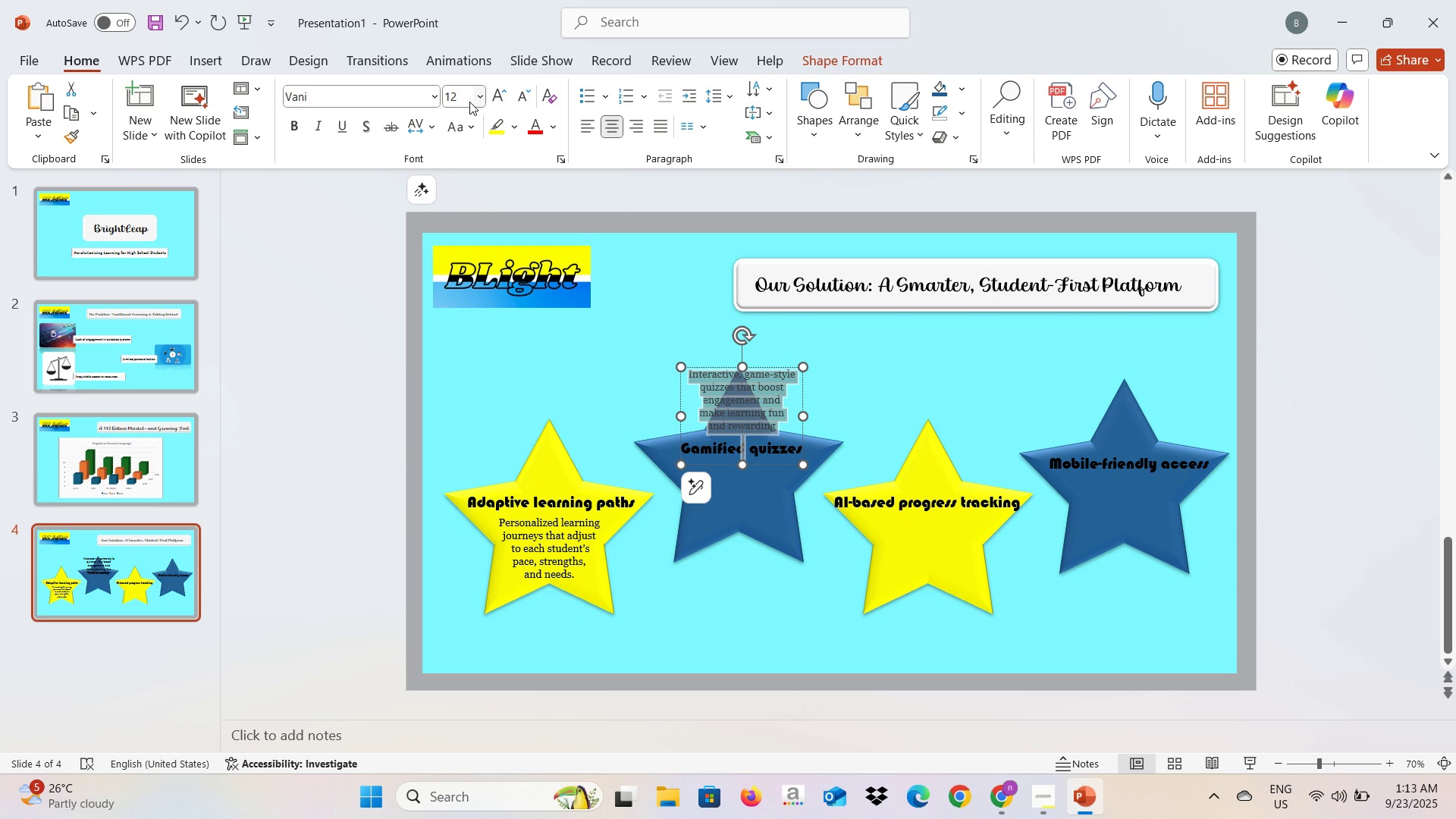 
key(Enter)
 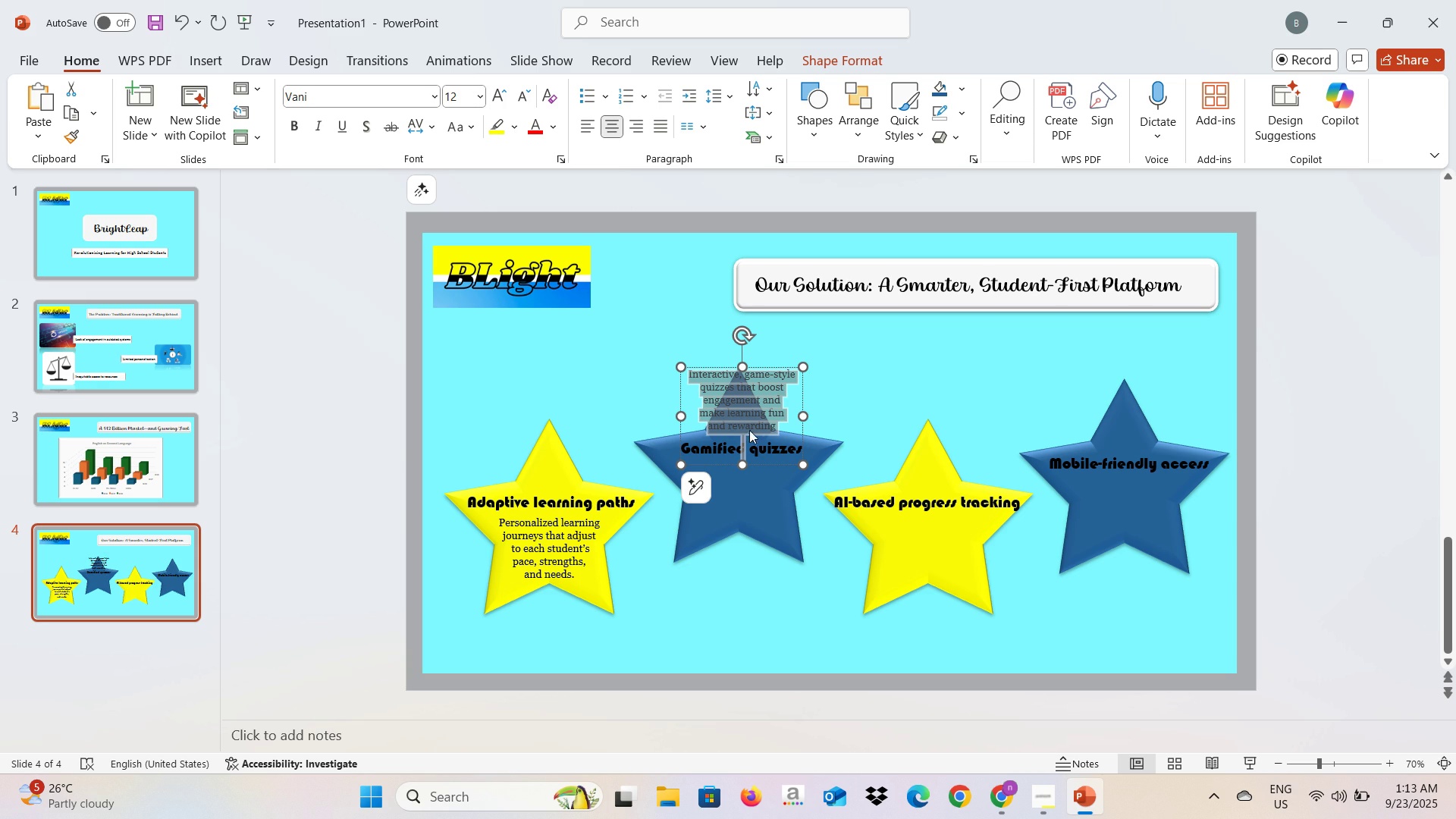 
left_click([741, 438])
 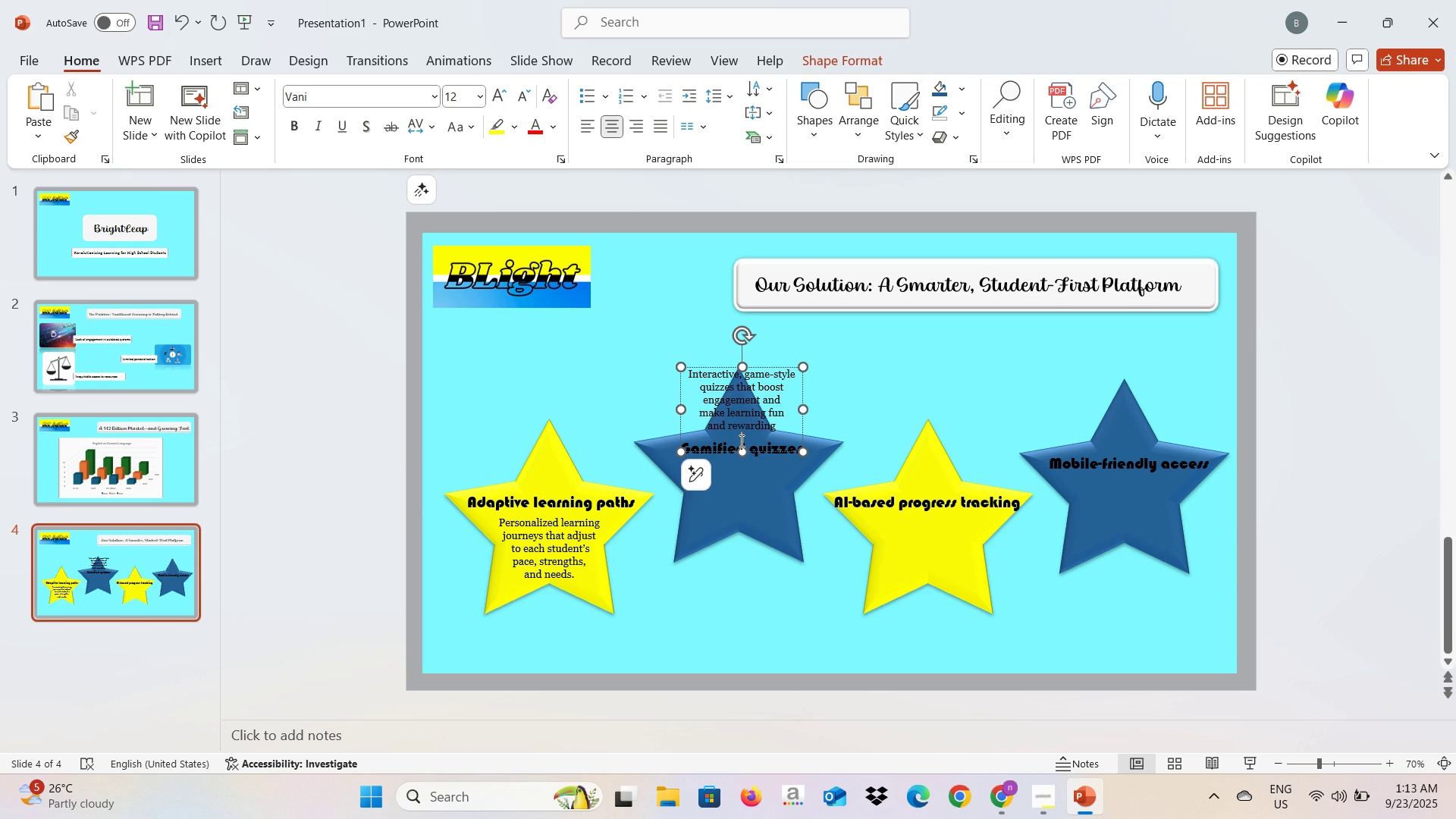 
key(Backspace)
 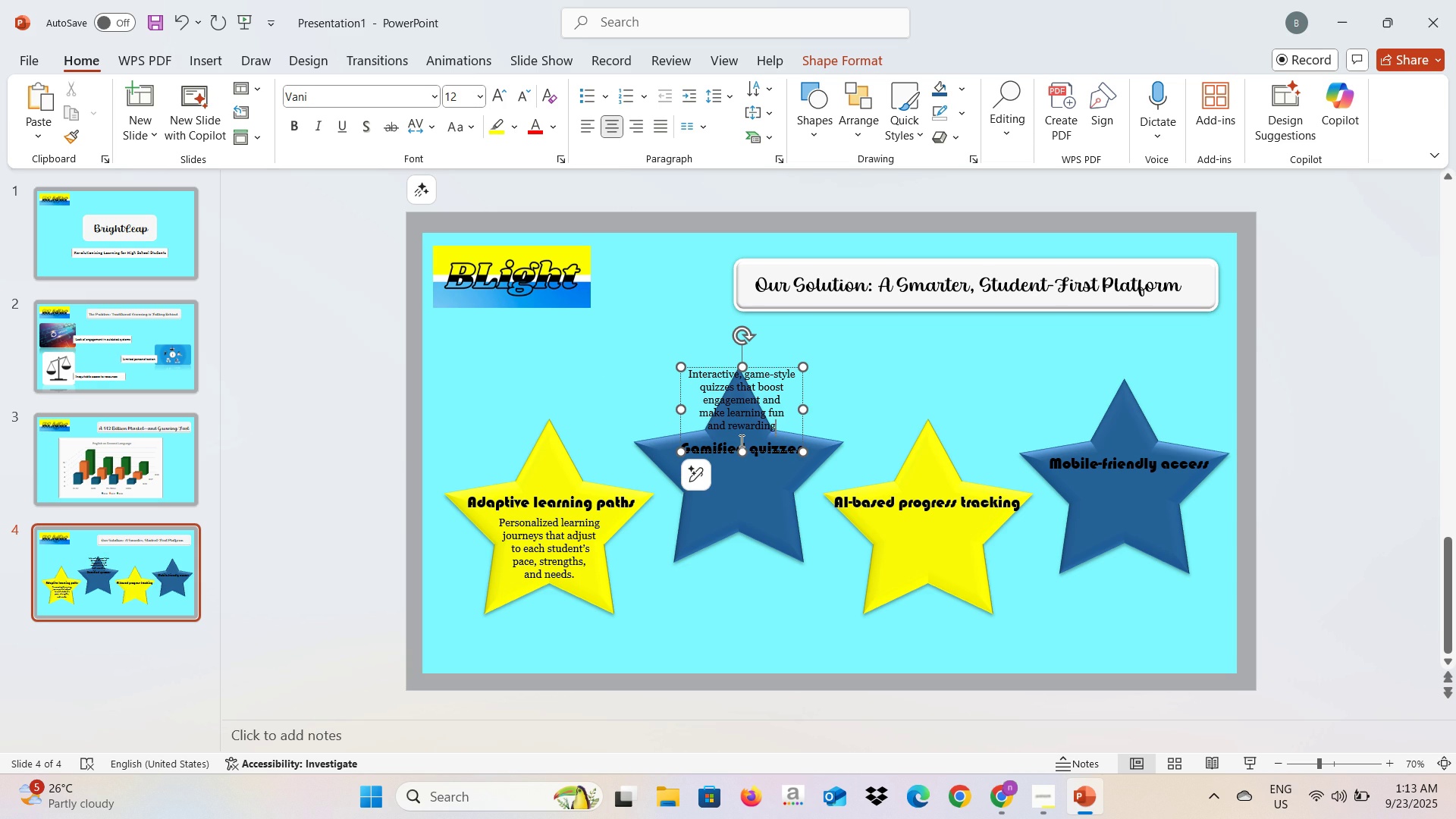 
key(Backspace)
 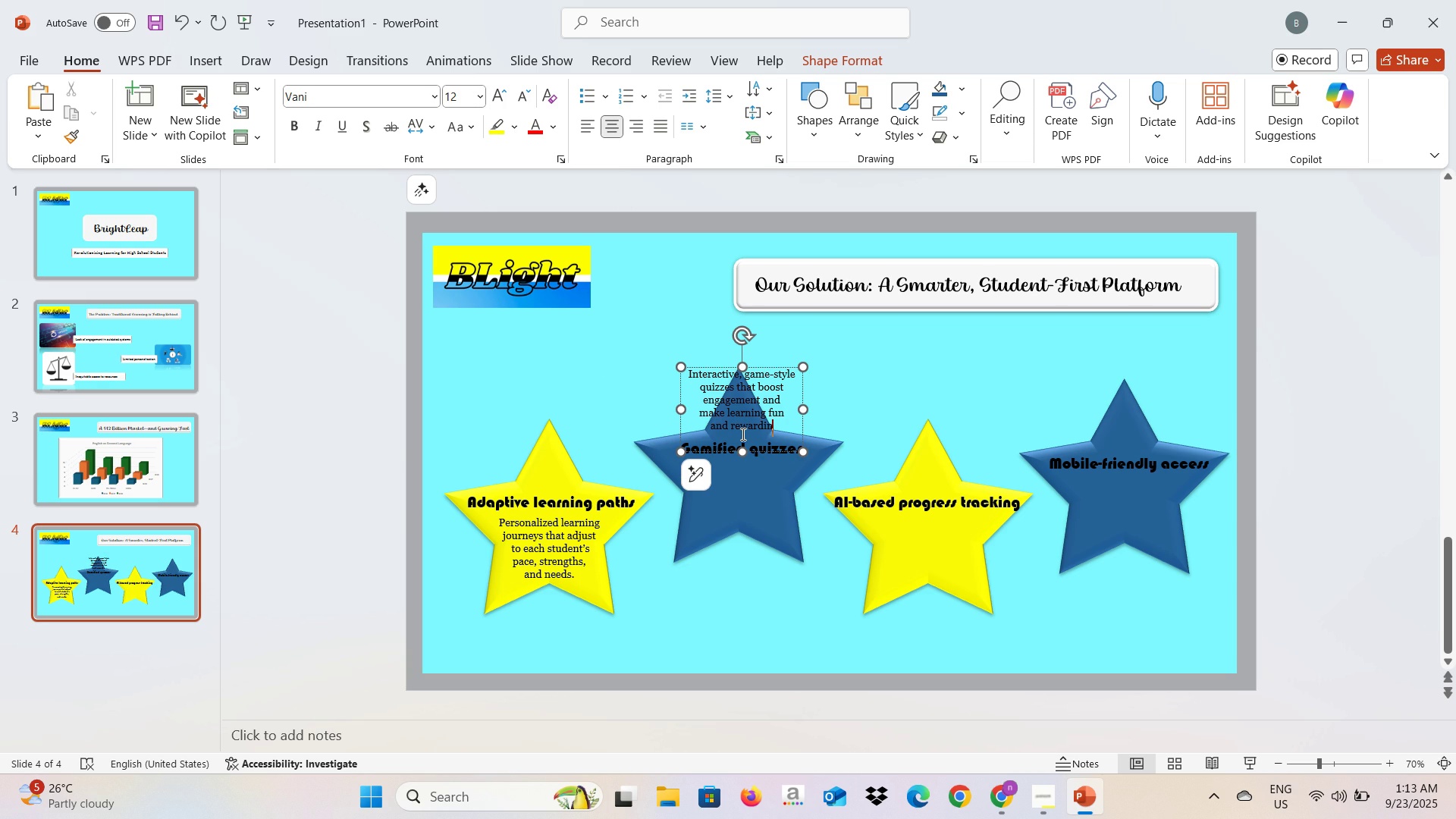 
key(G)
 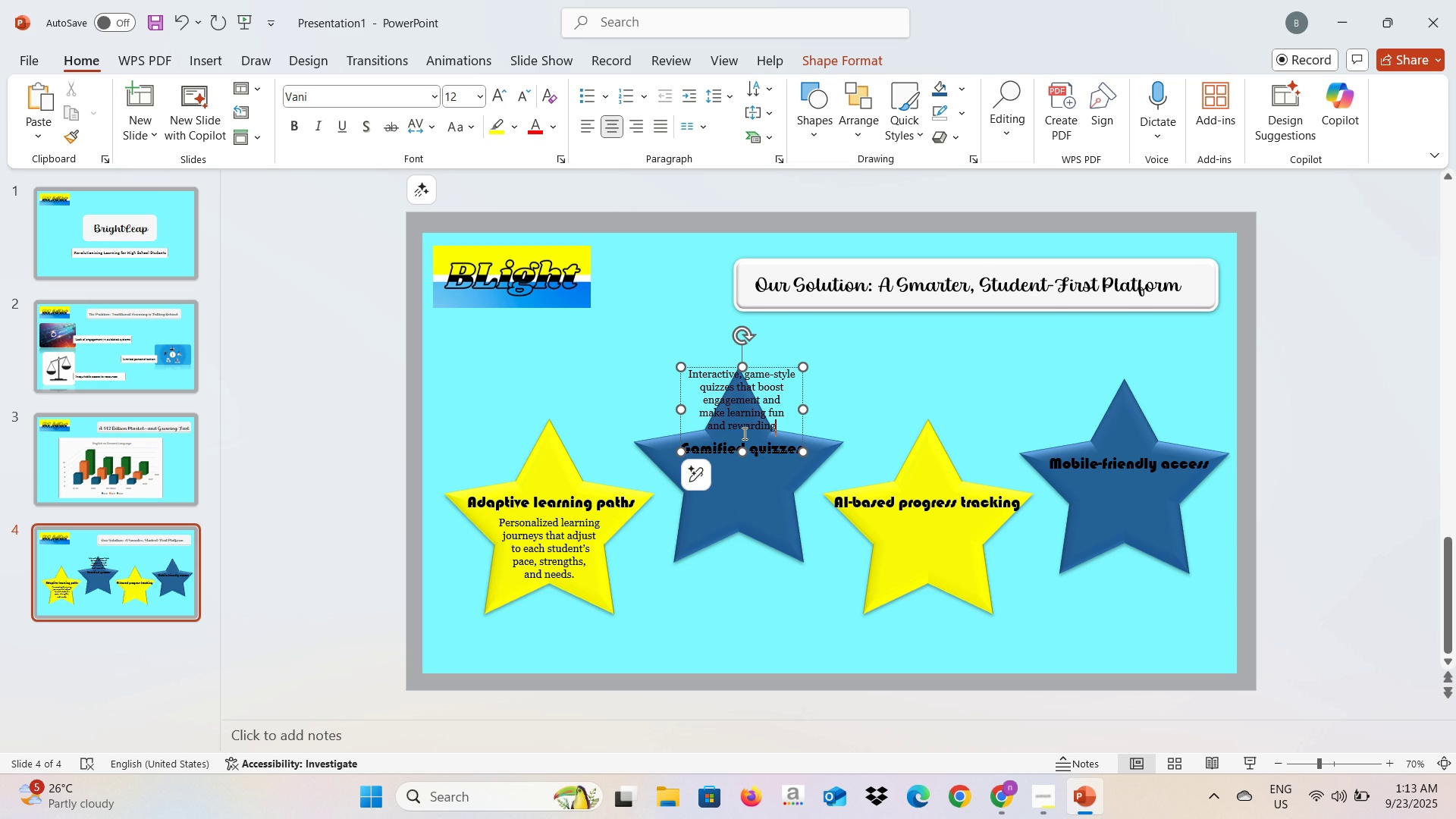 
key(Period)
 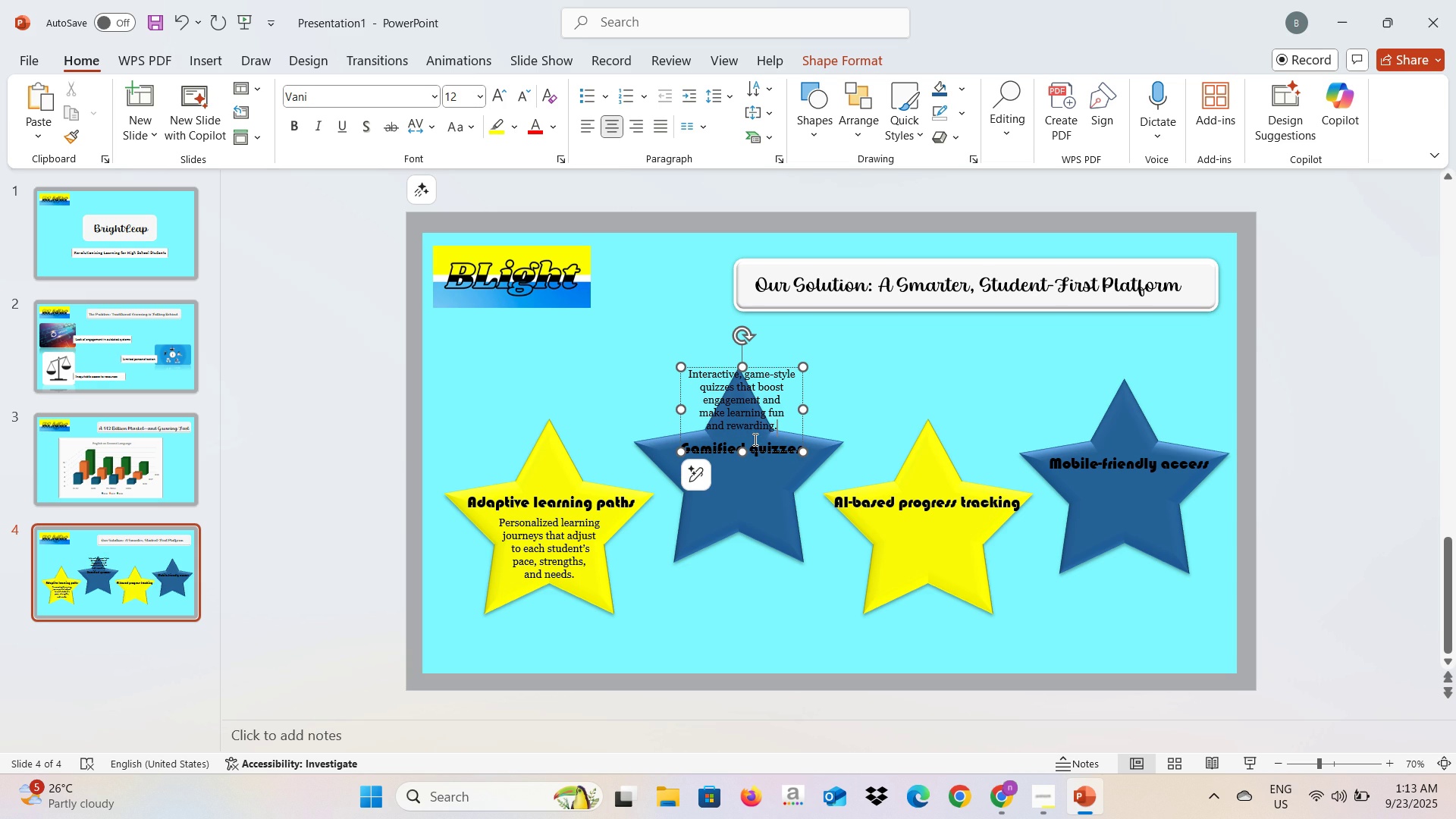 
left_click([754, 439])
 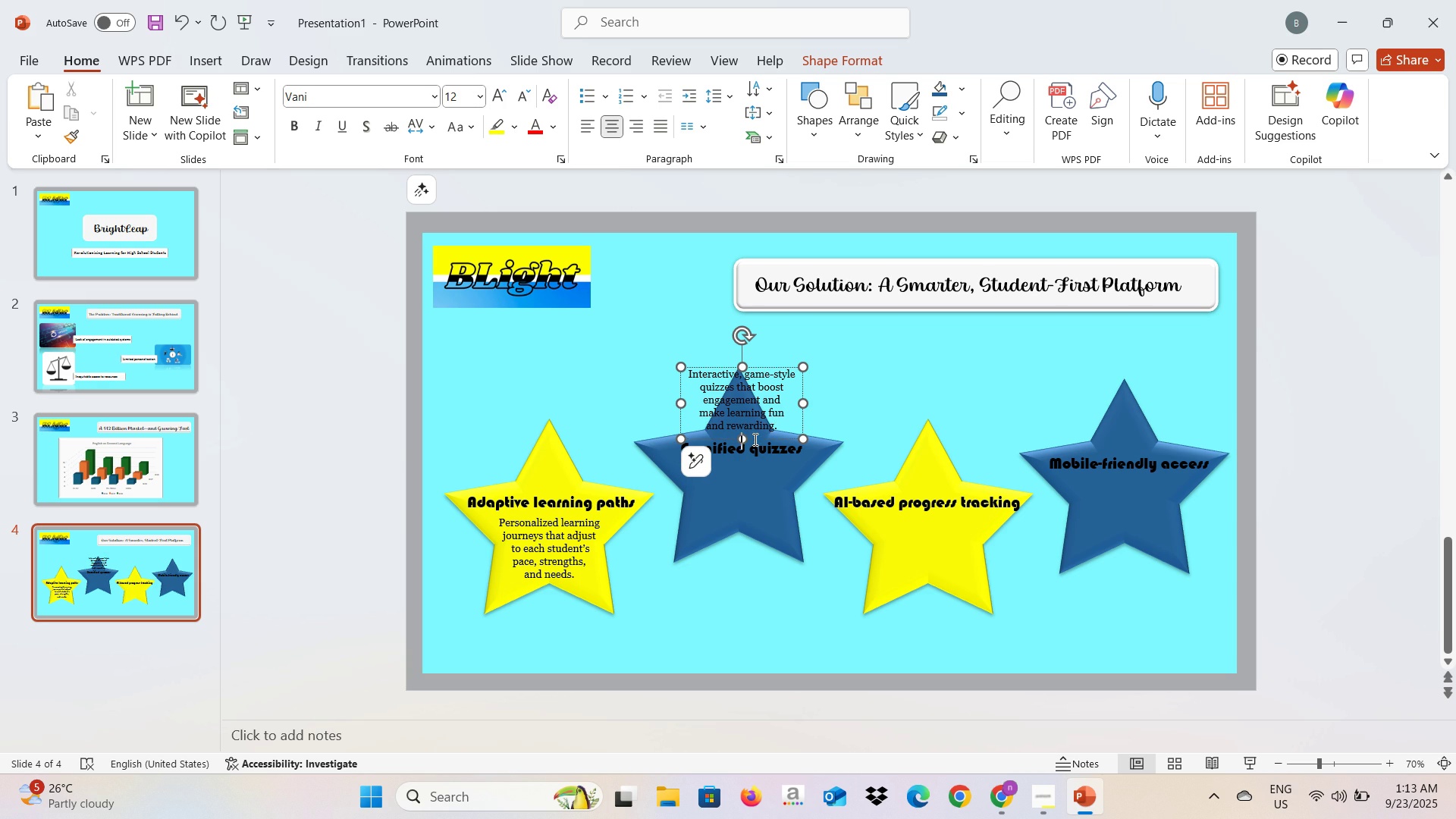 
key(Backspace)
 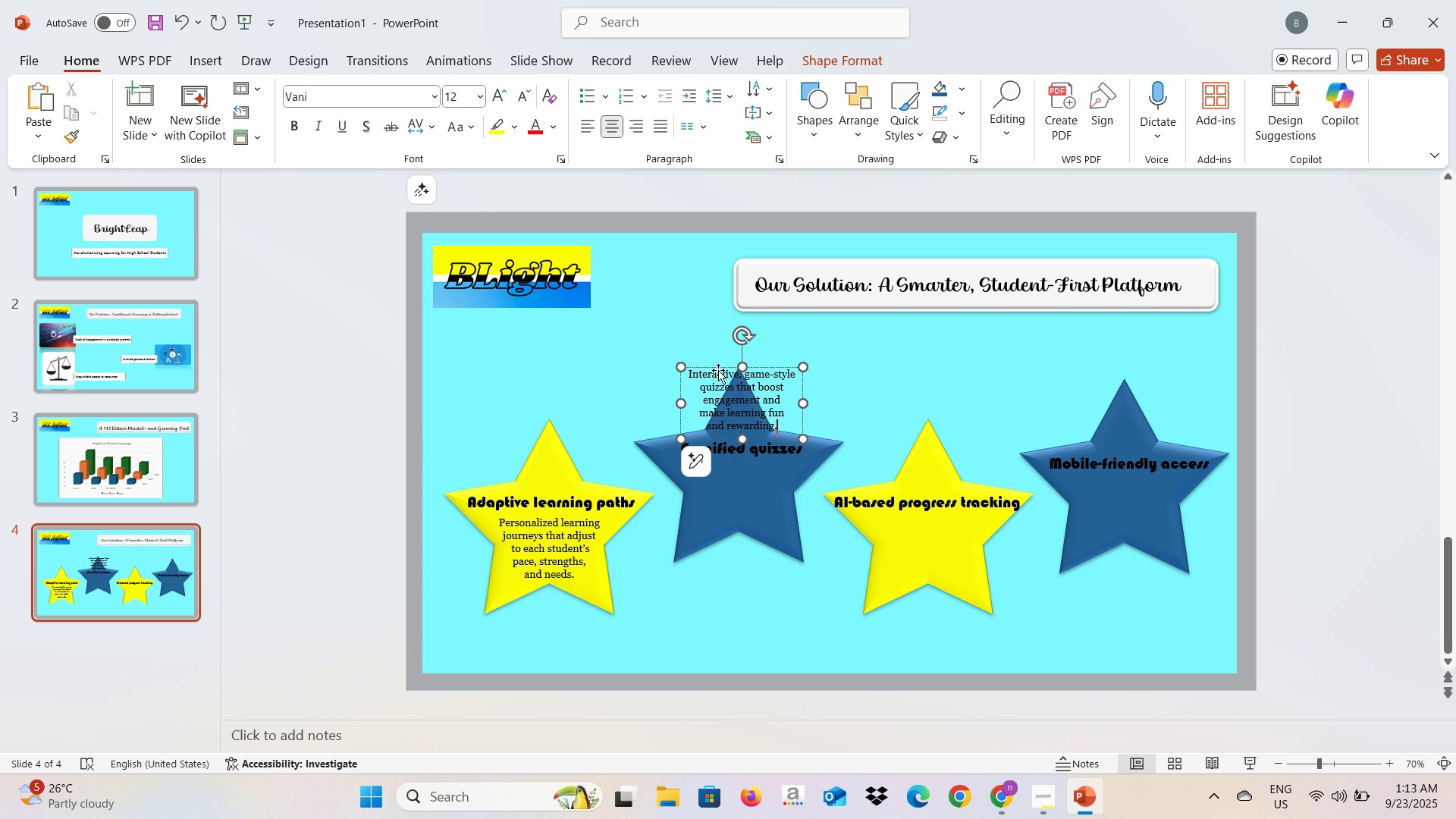 
left_click_drag(start_coordinate=[718, 369], to_coordinate=[717, 460])
 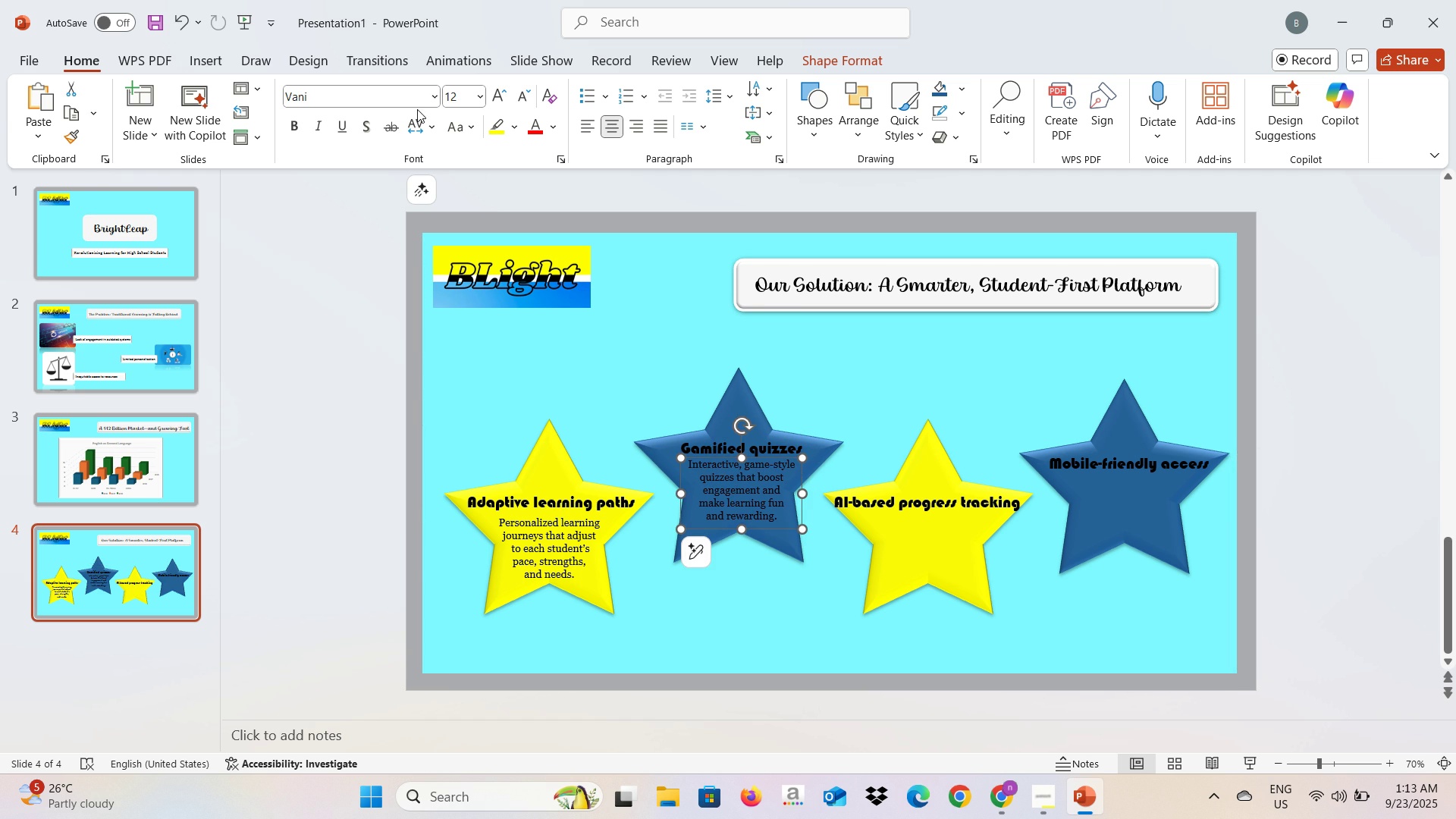 
key(Alt+AltLeft)
 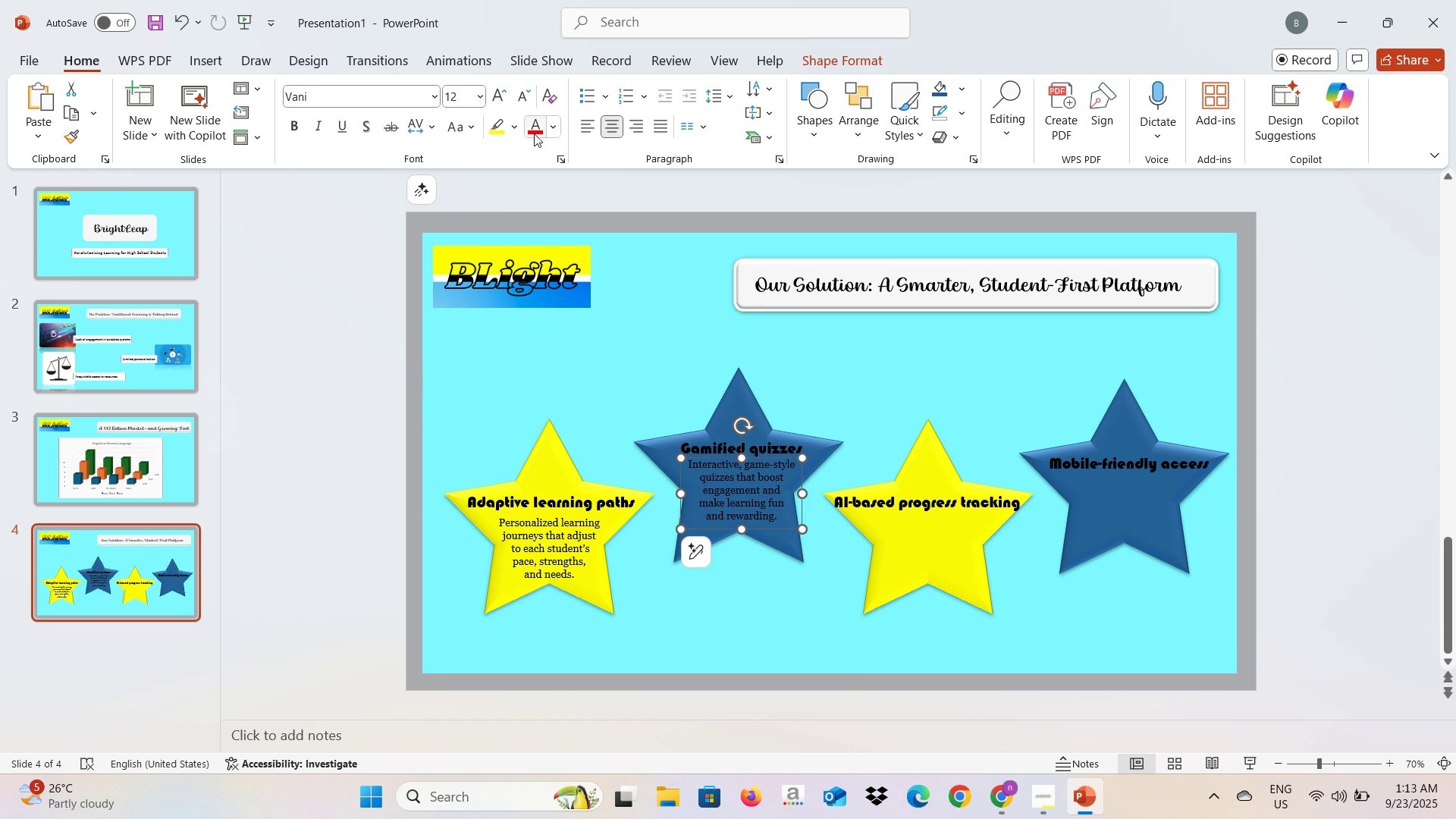 
key(Alt+Tab)
 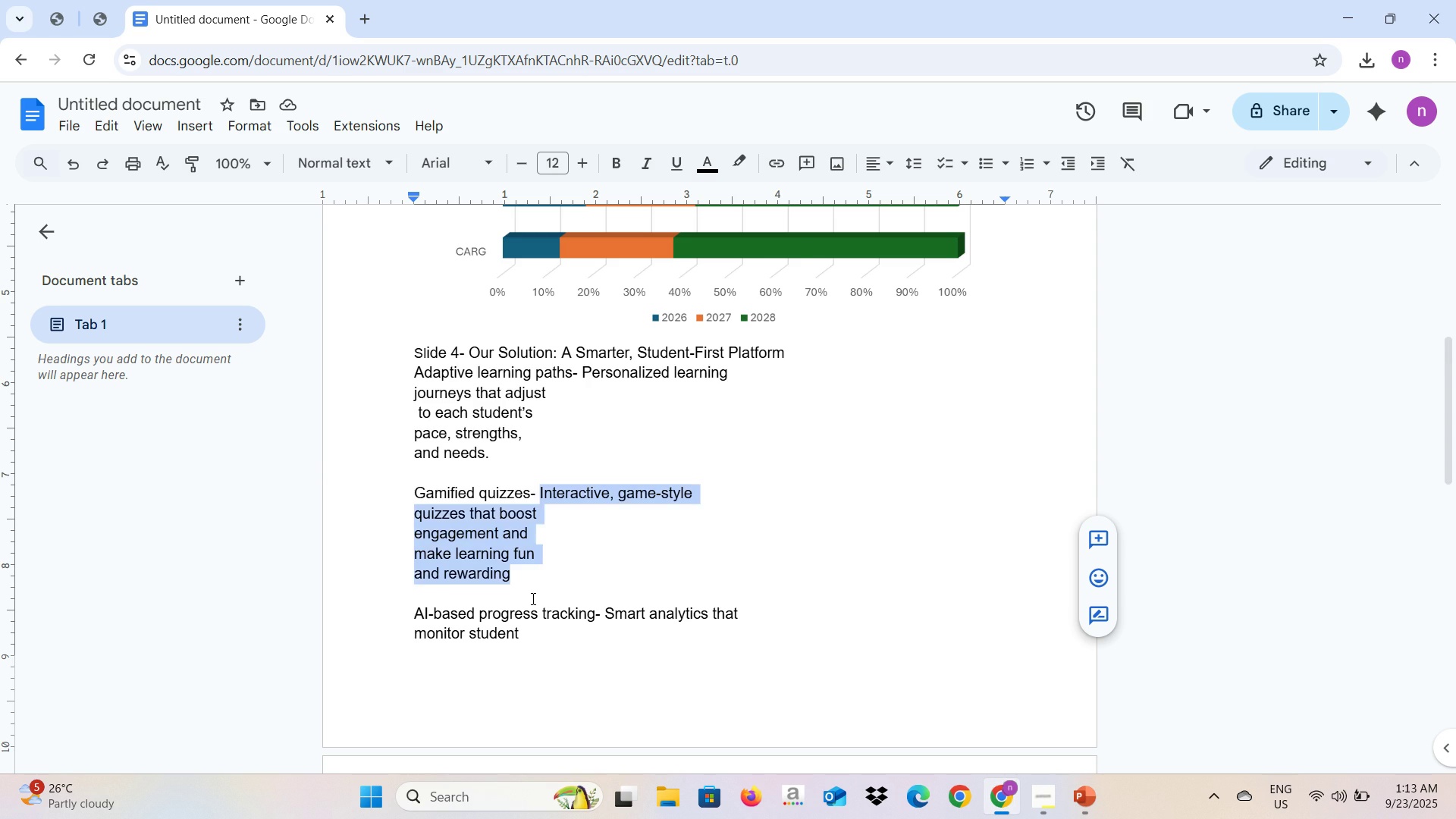 
scroll: coordinate [532, 598], scroll_direction: down, amount: 2.0
 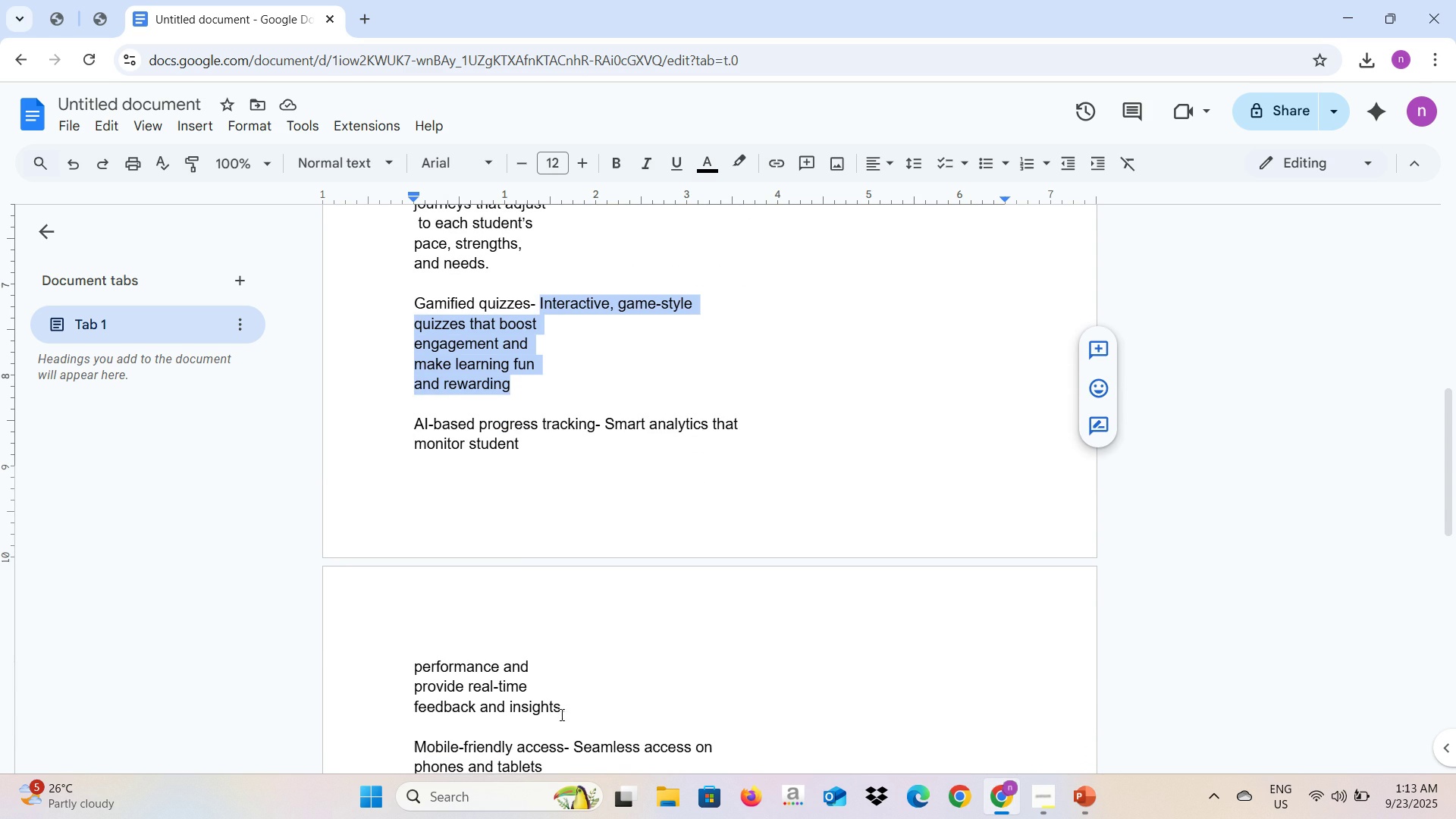 
left_click_drag(start_coordinate=[561, 710], to_coordinate=[607, 419])
 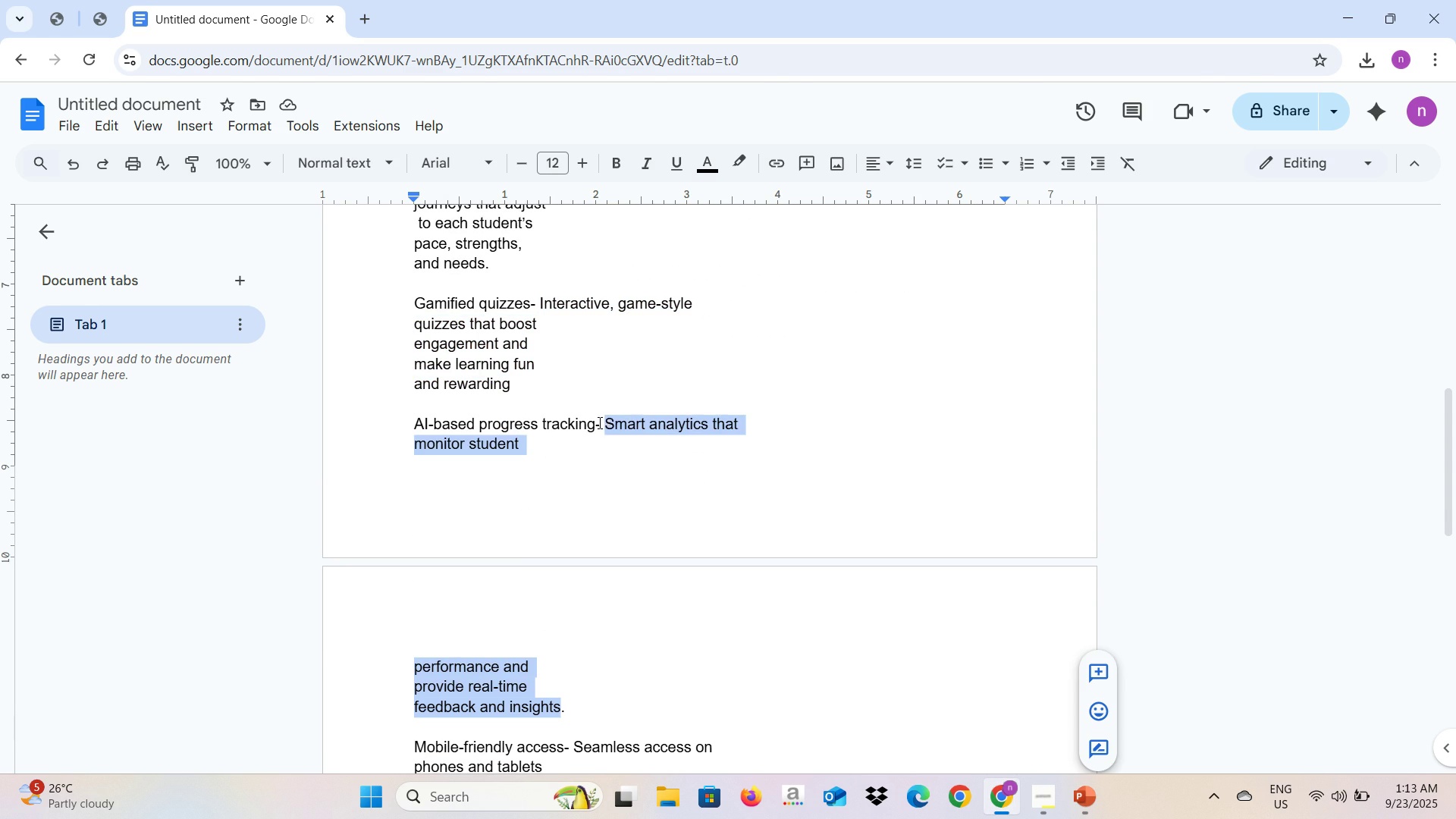 
key(Control+C)
 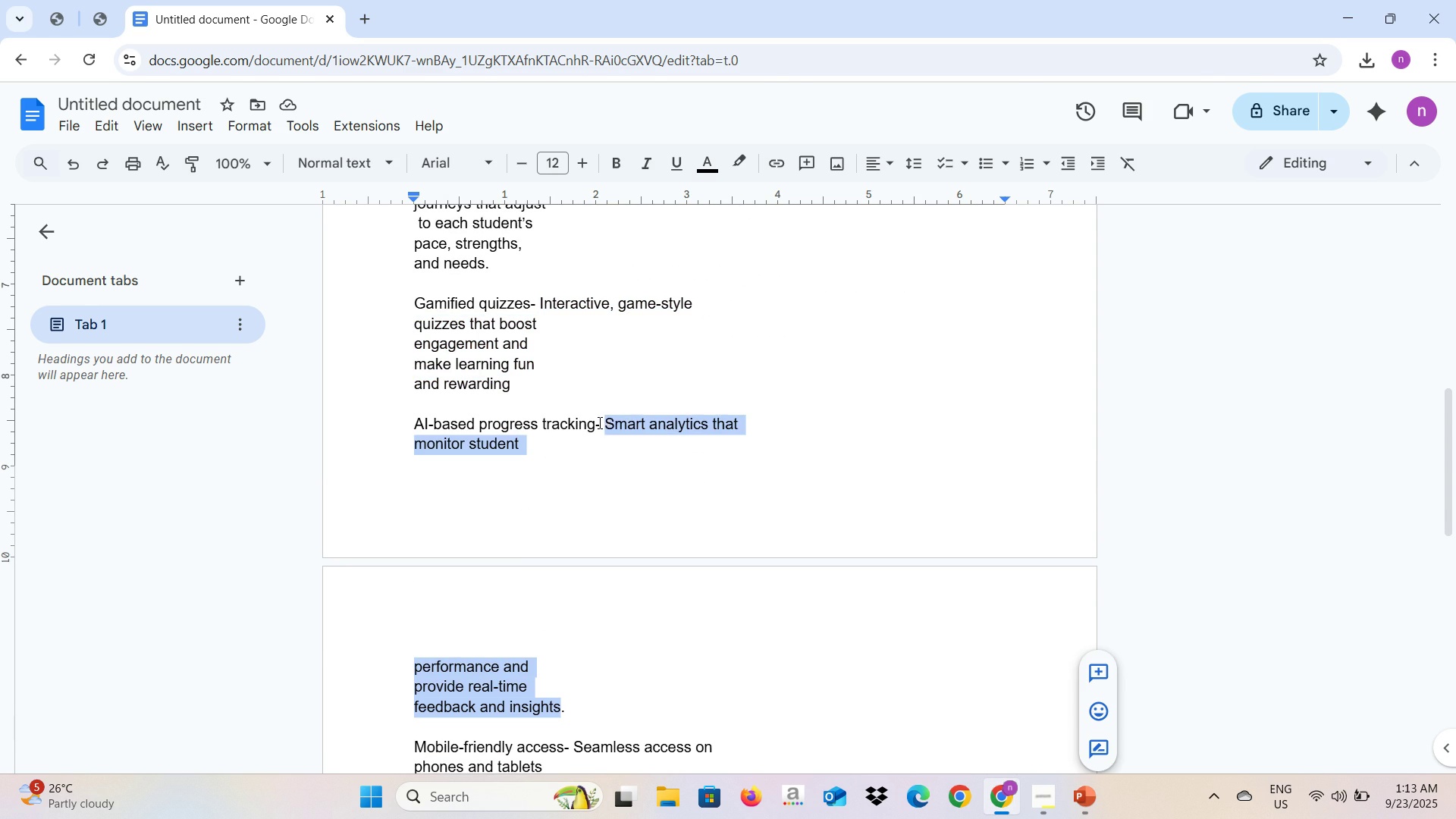 
key(Alt+AltLeft)
 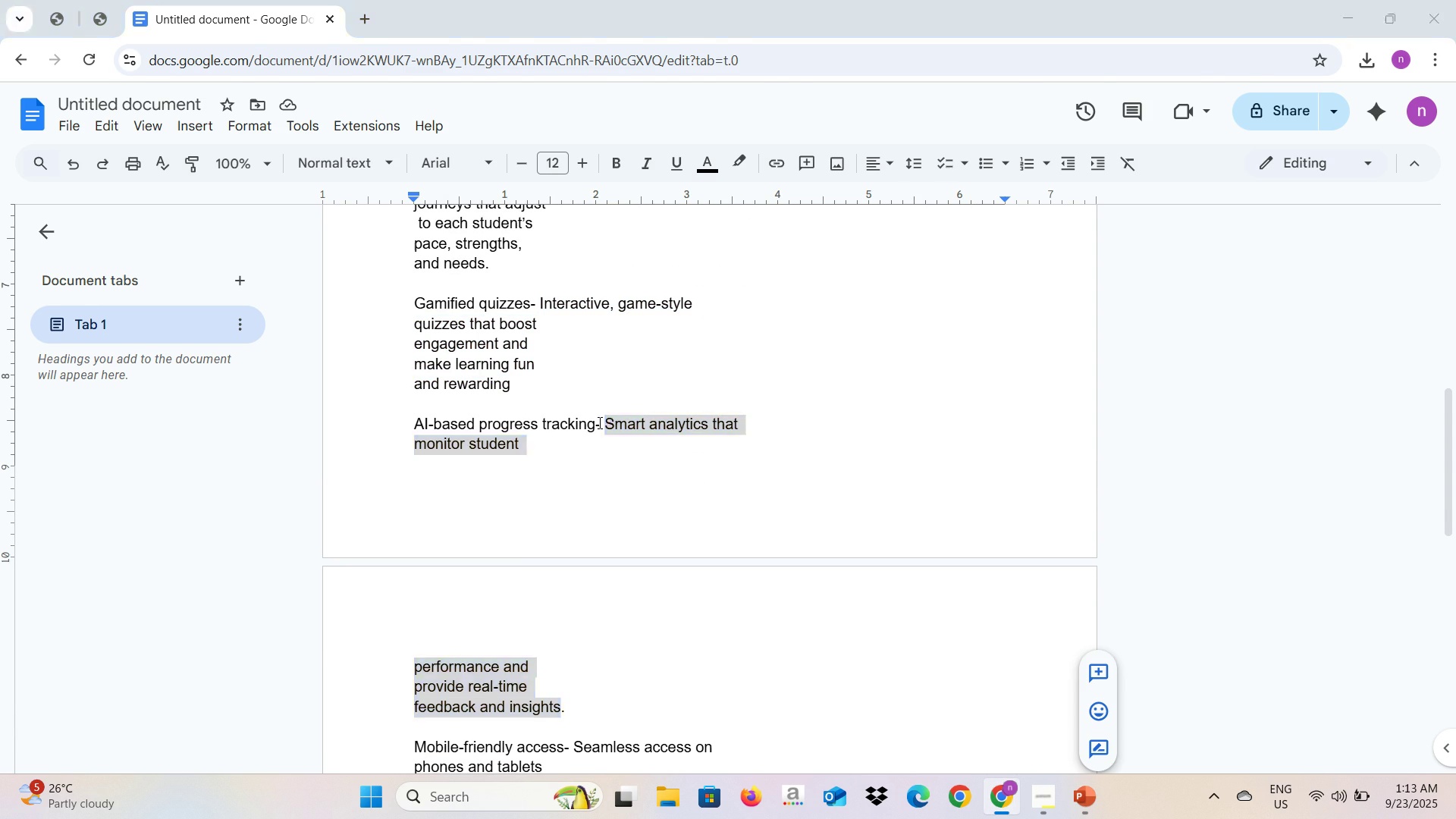 
key(Alt+Tab)
 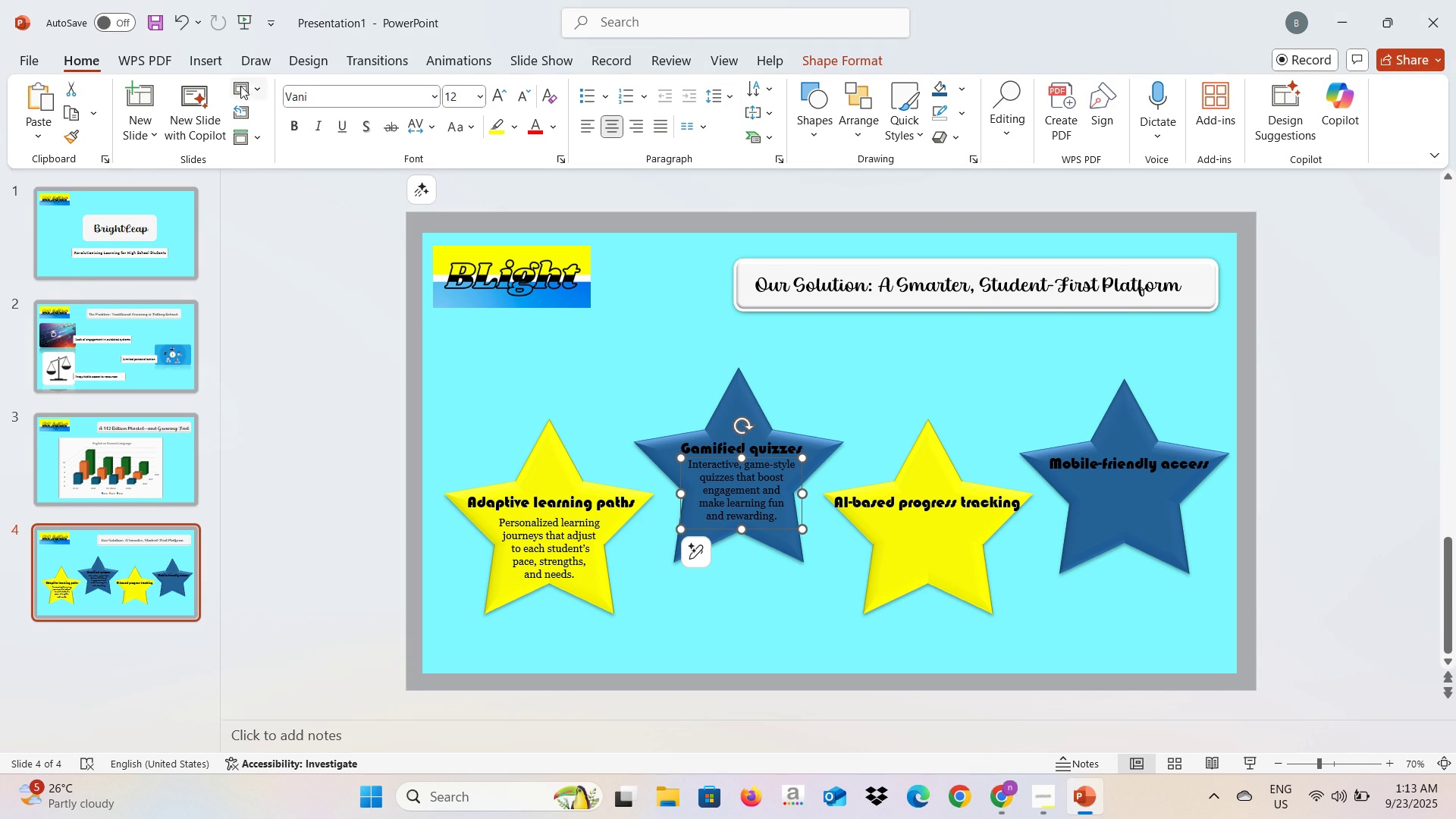 
left_click([201, 61])
 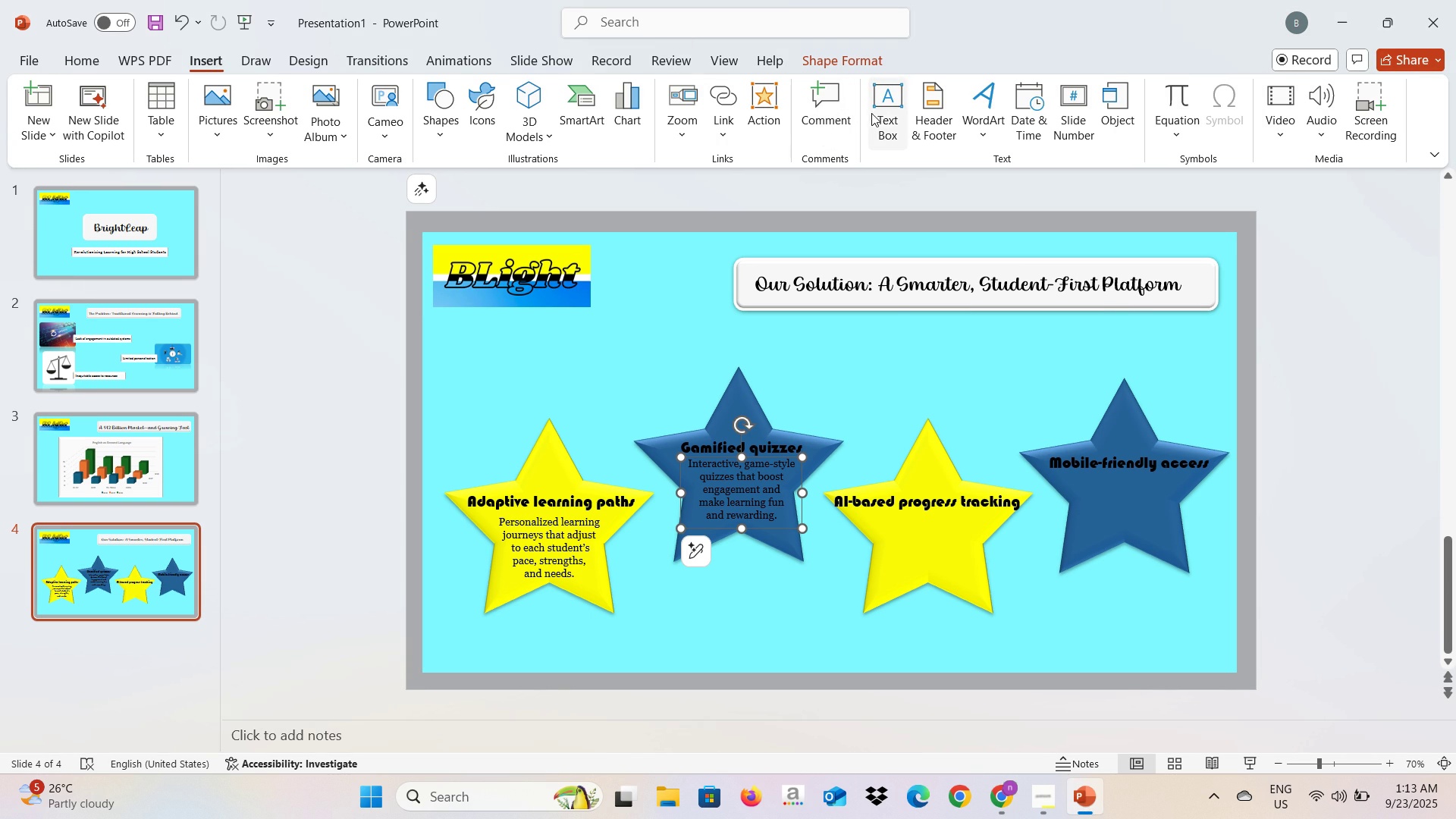 
double_click([883, 112])
 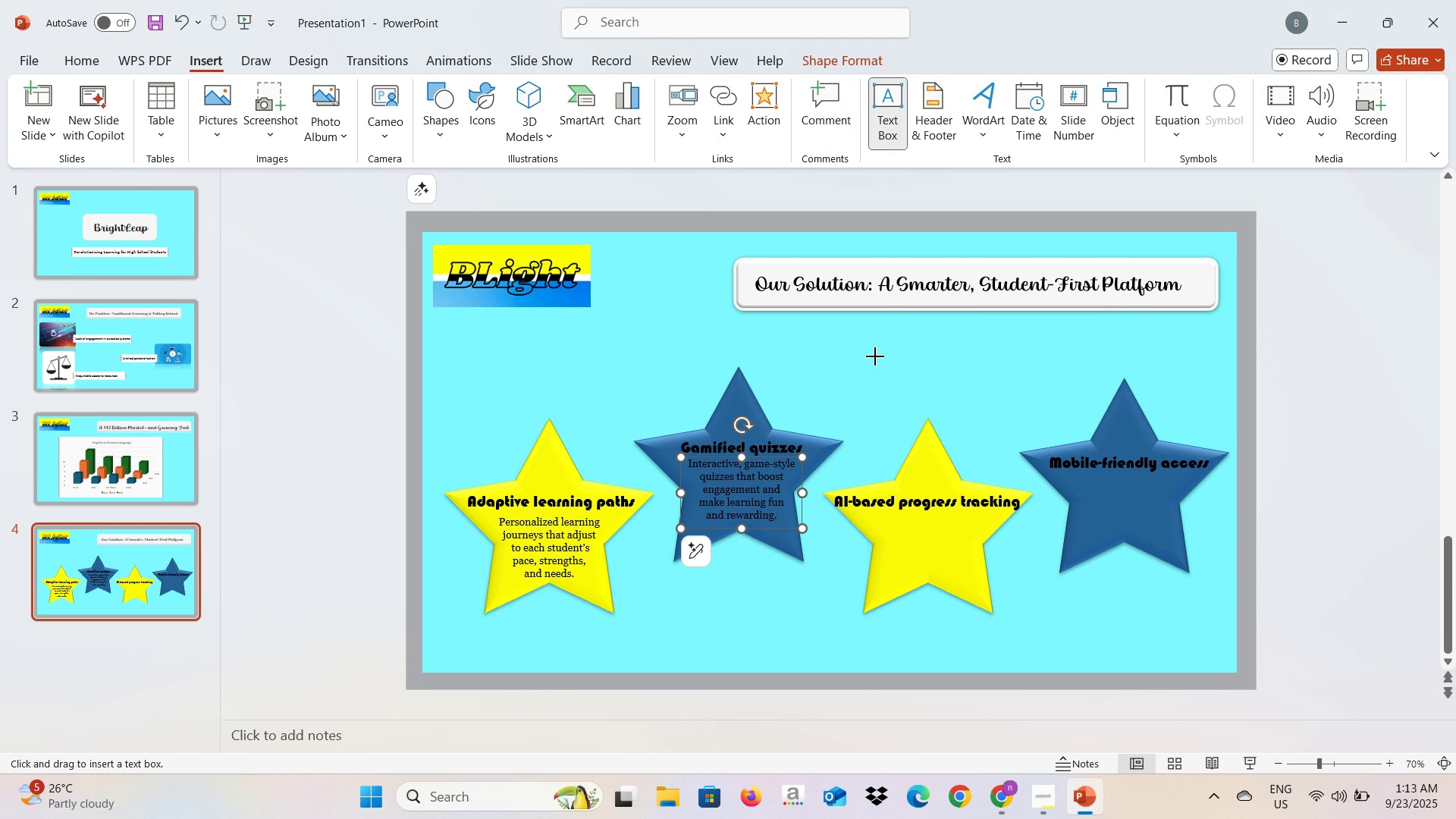 
left_click([875, 356])
 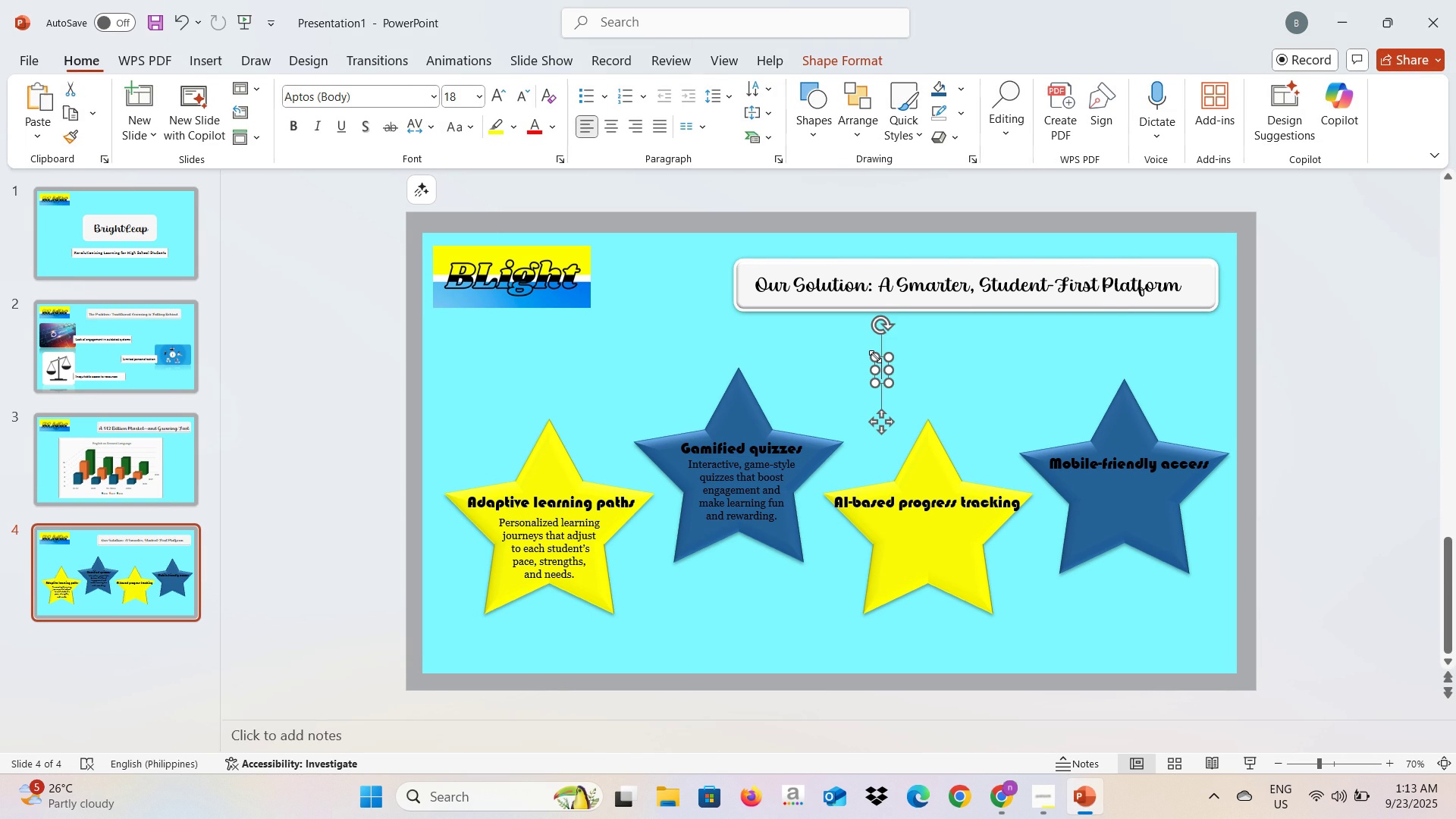 
key(Control+V)
 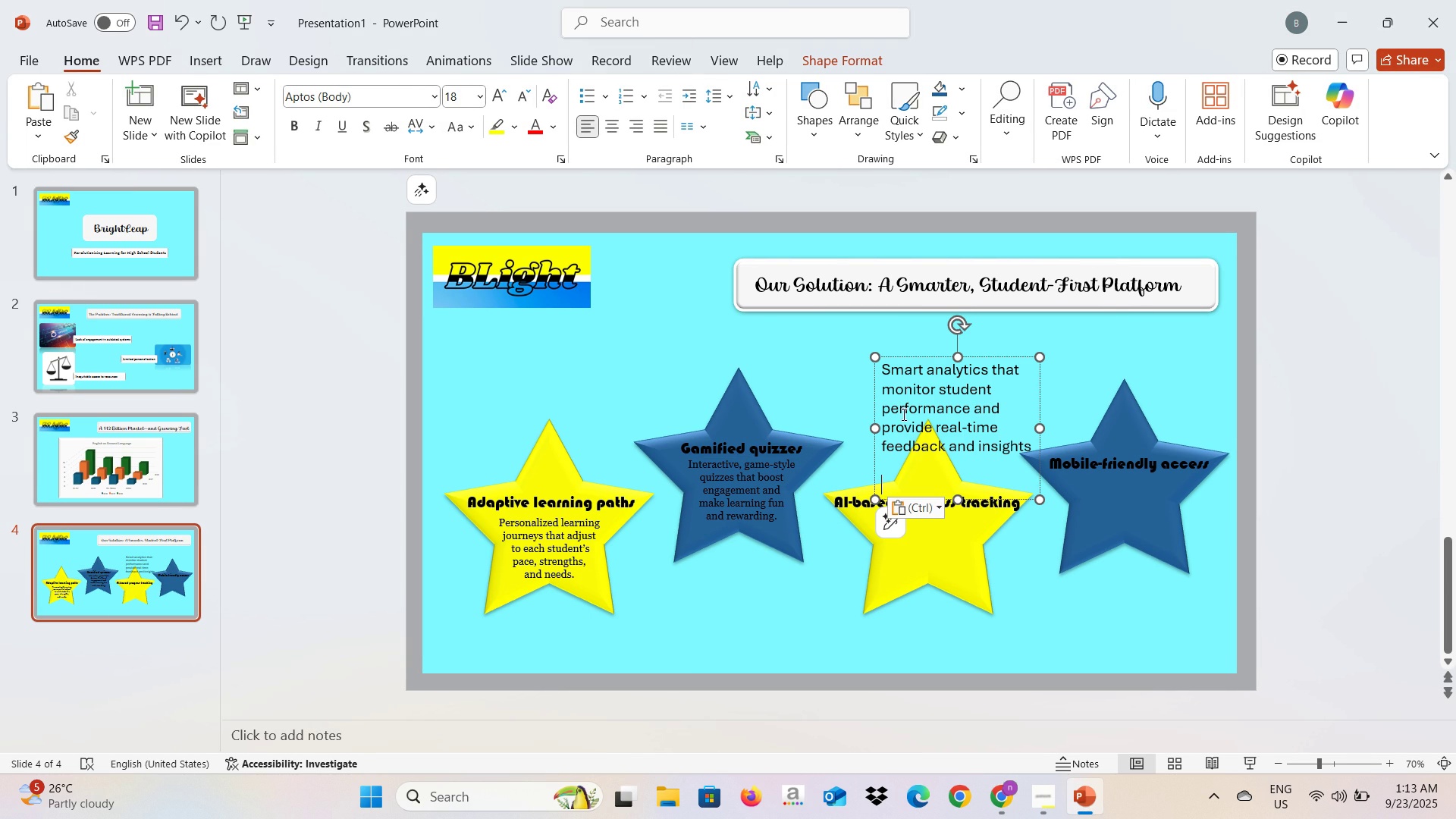 
key(Backslash)
 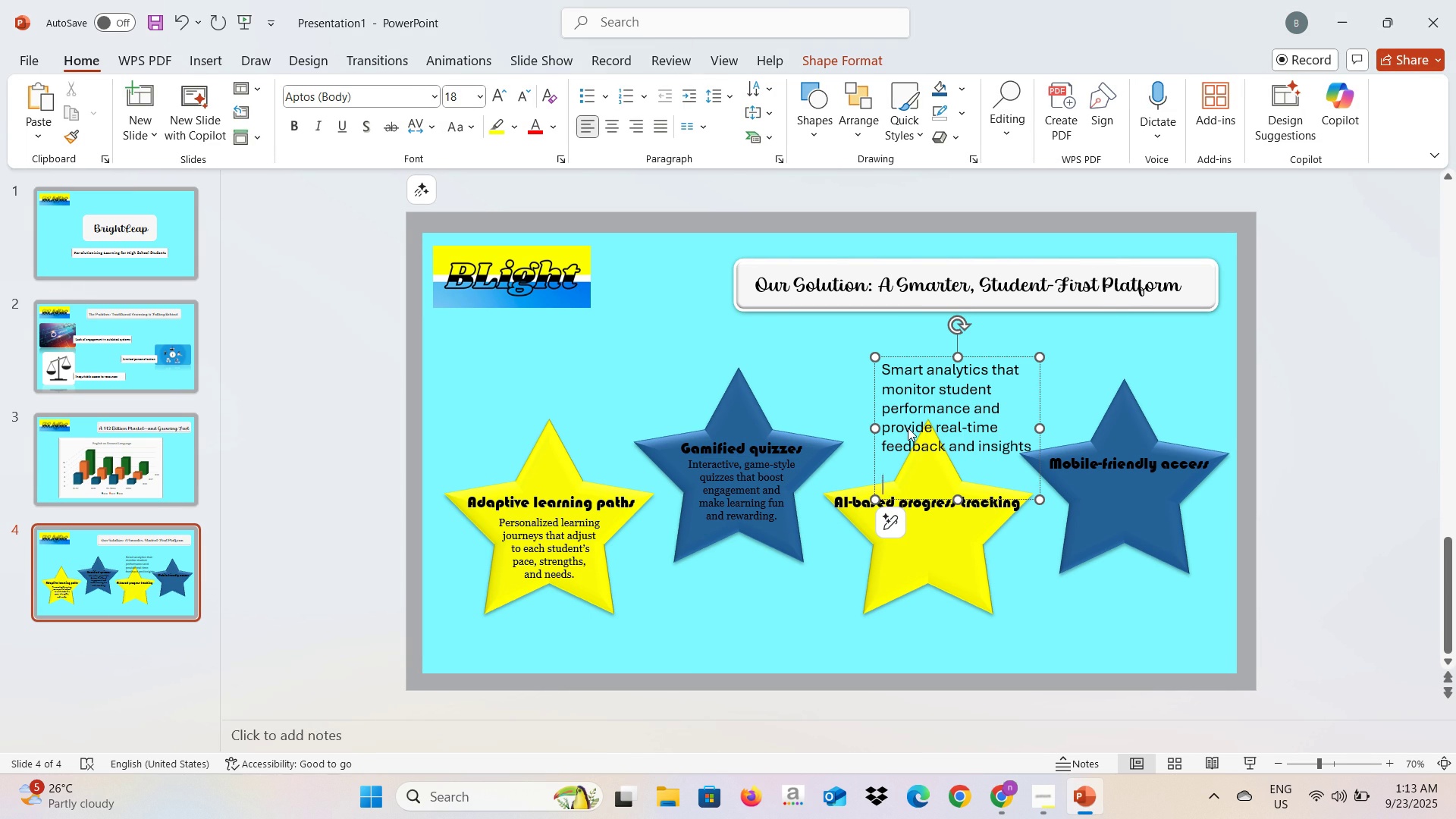 
key(Backspace)
 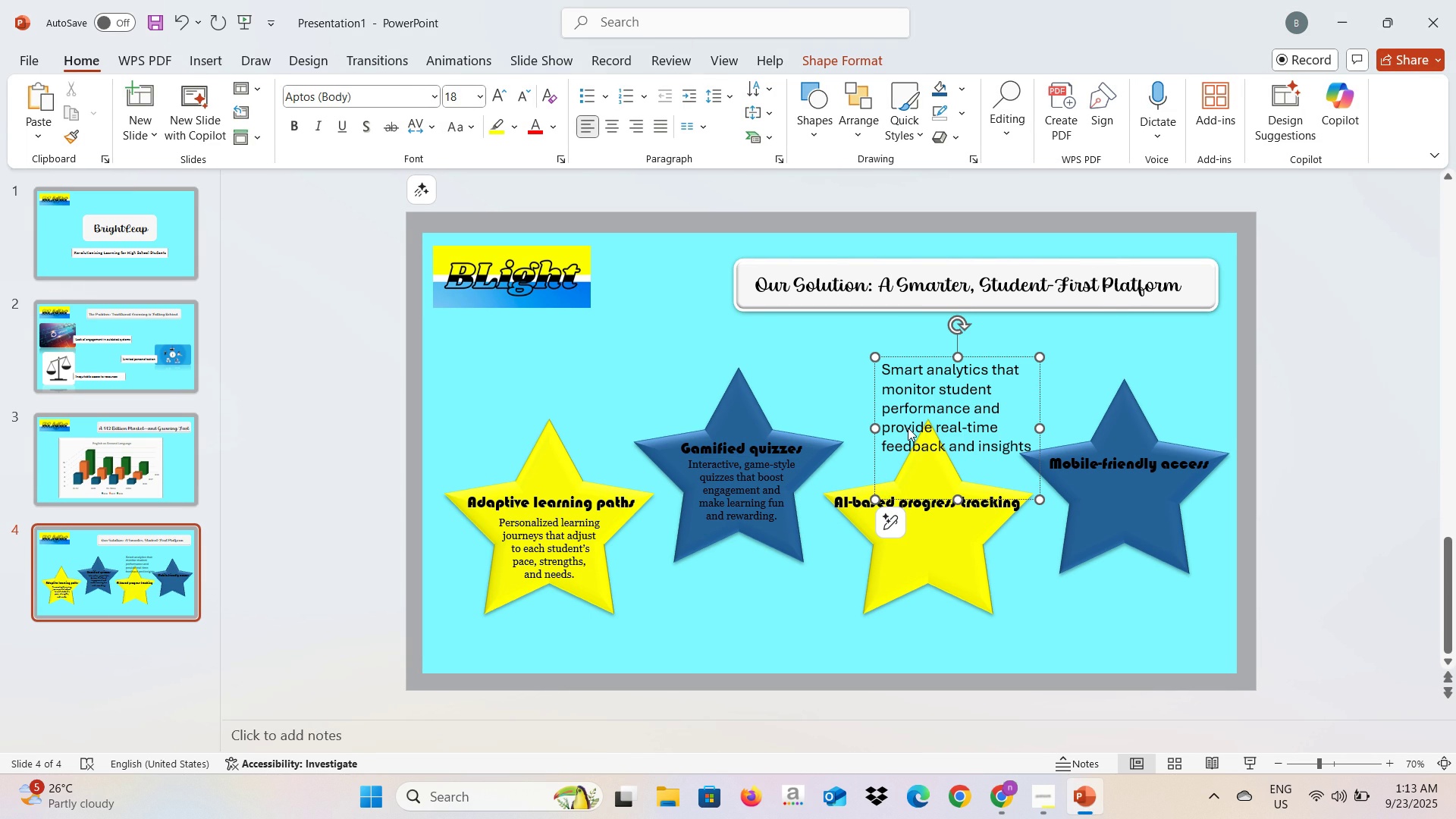 
key(Backspace)
 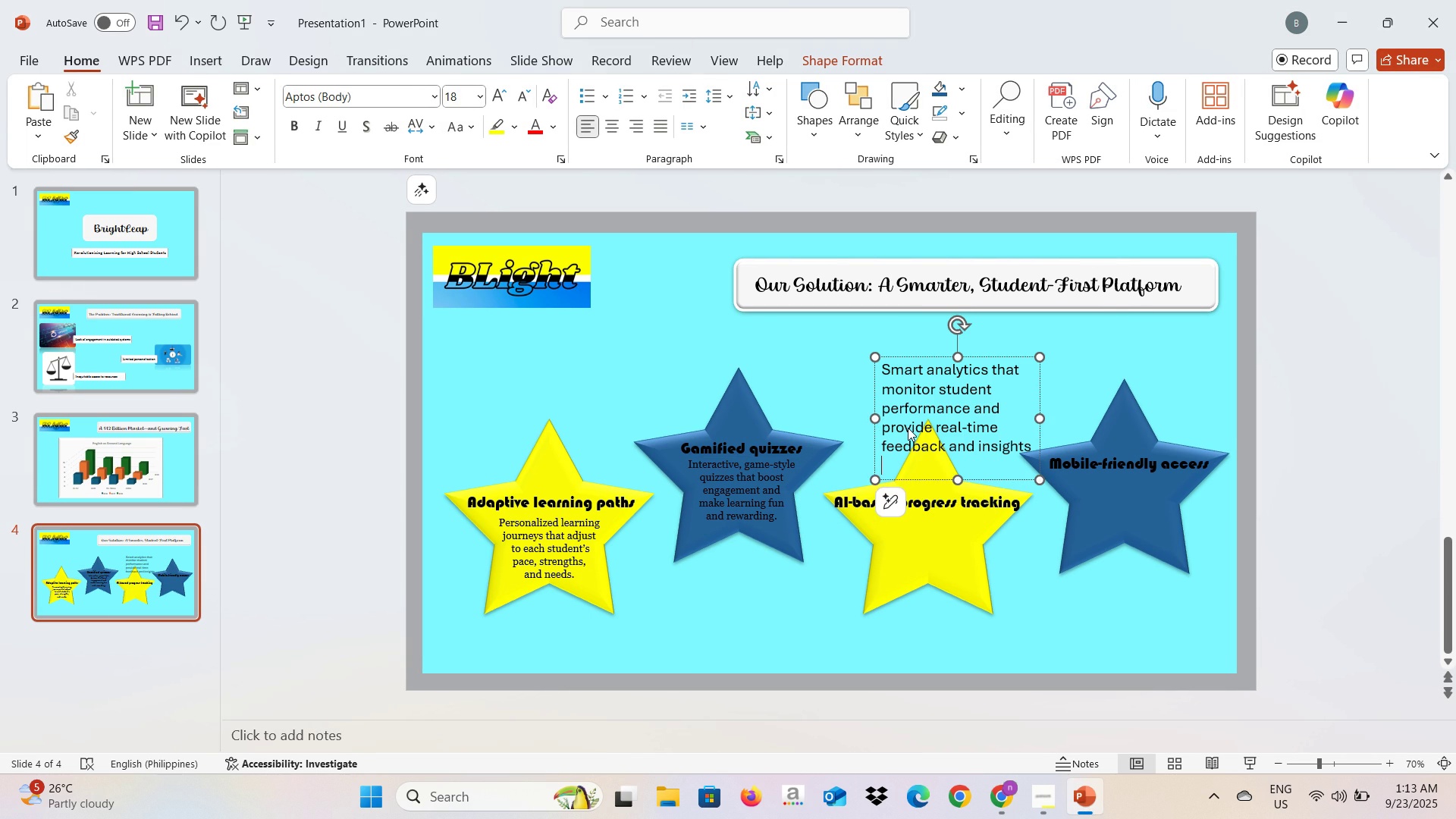 
key(Backspace)
 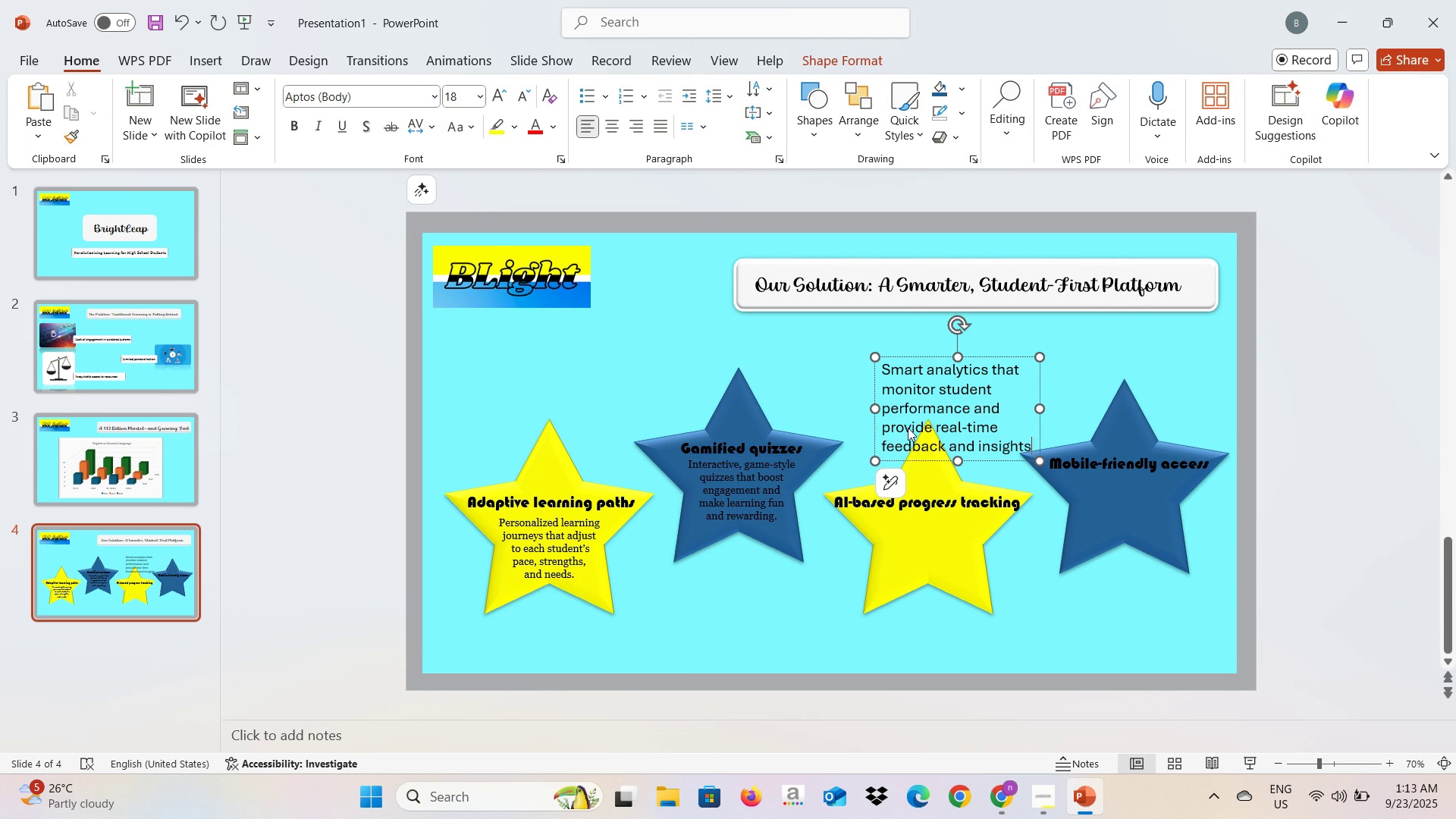 
key(Control+A)
 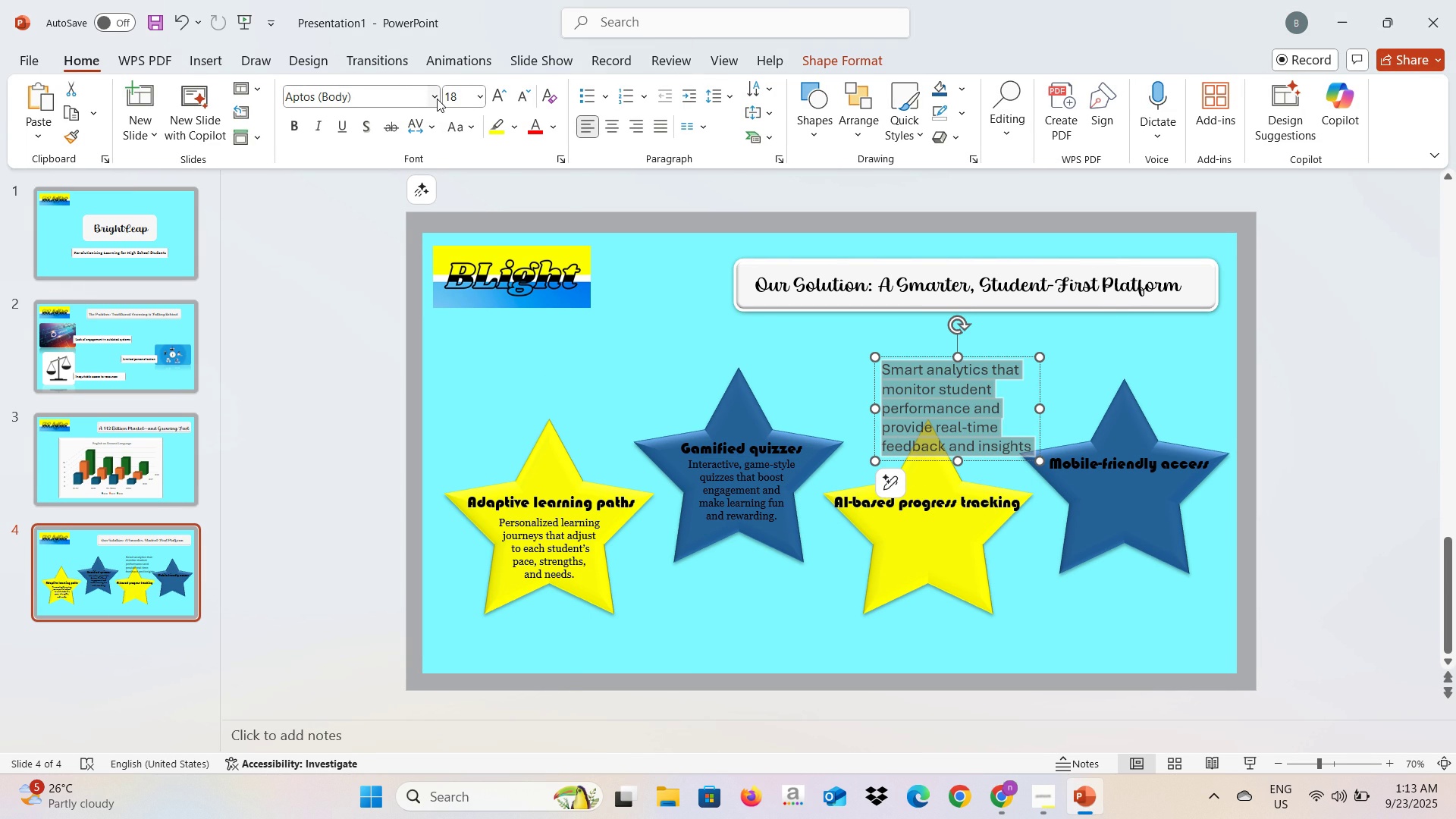 
left_click([437, 99])
 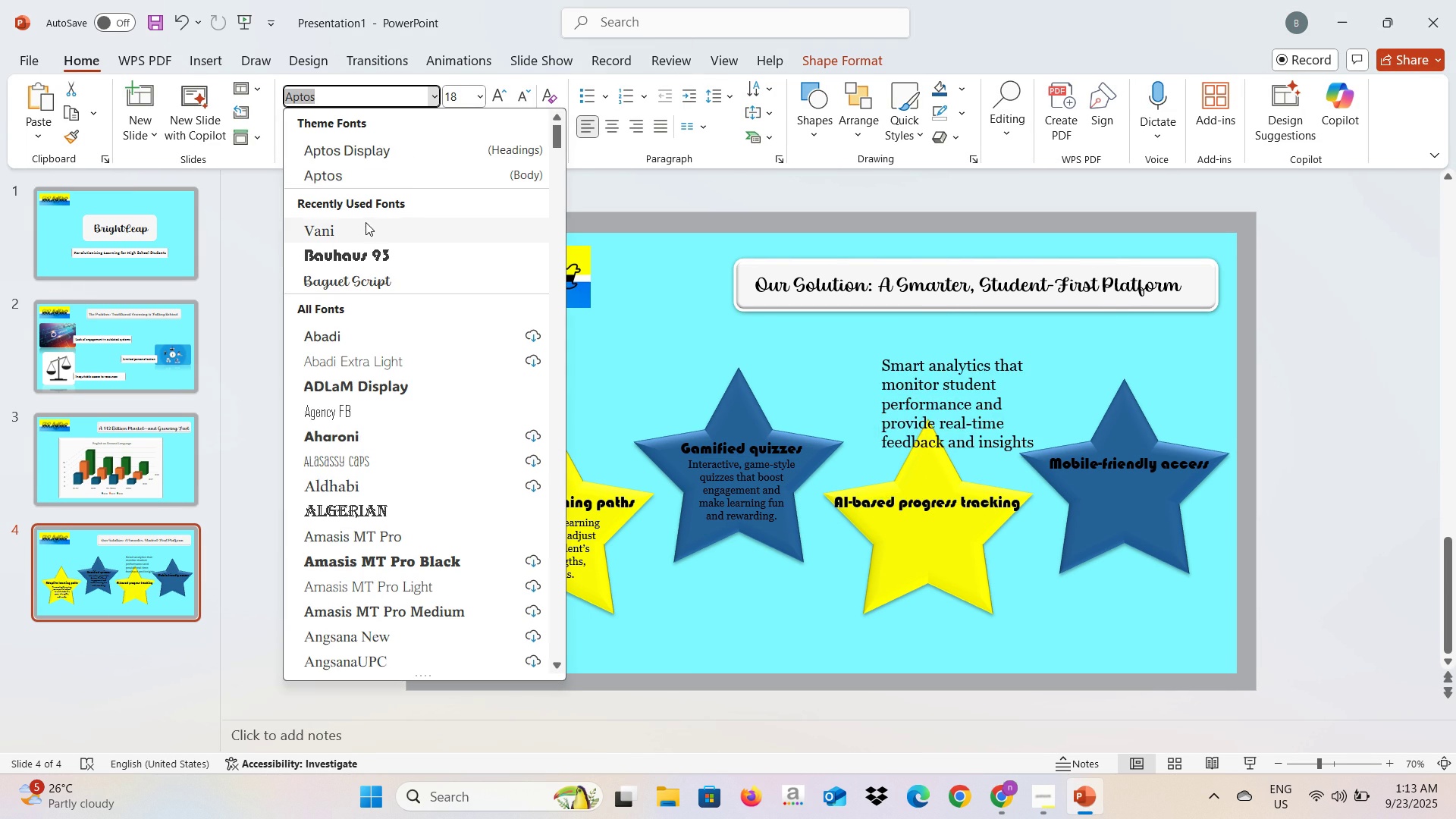 
left_click([366, 222])
 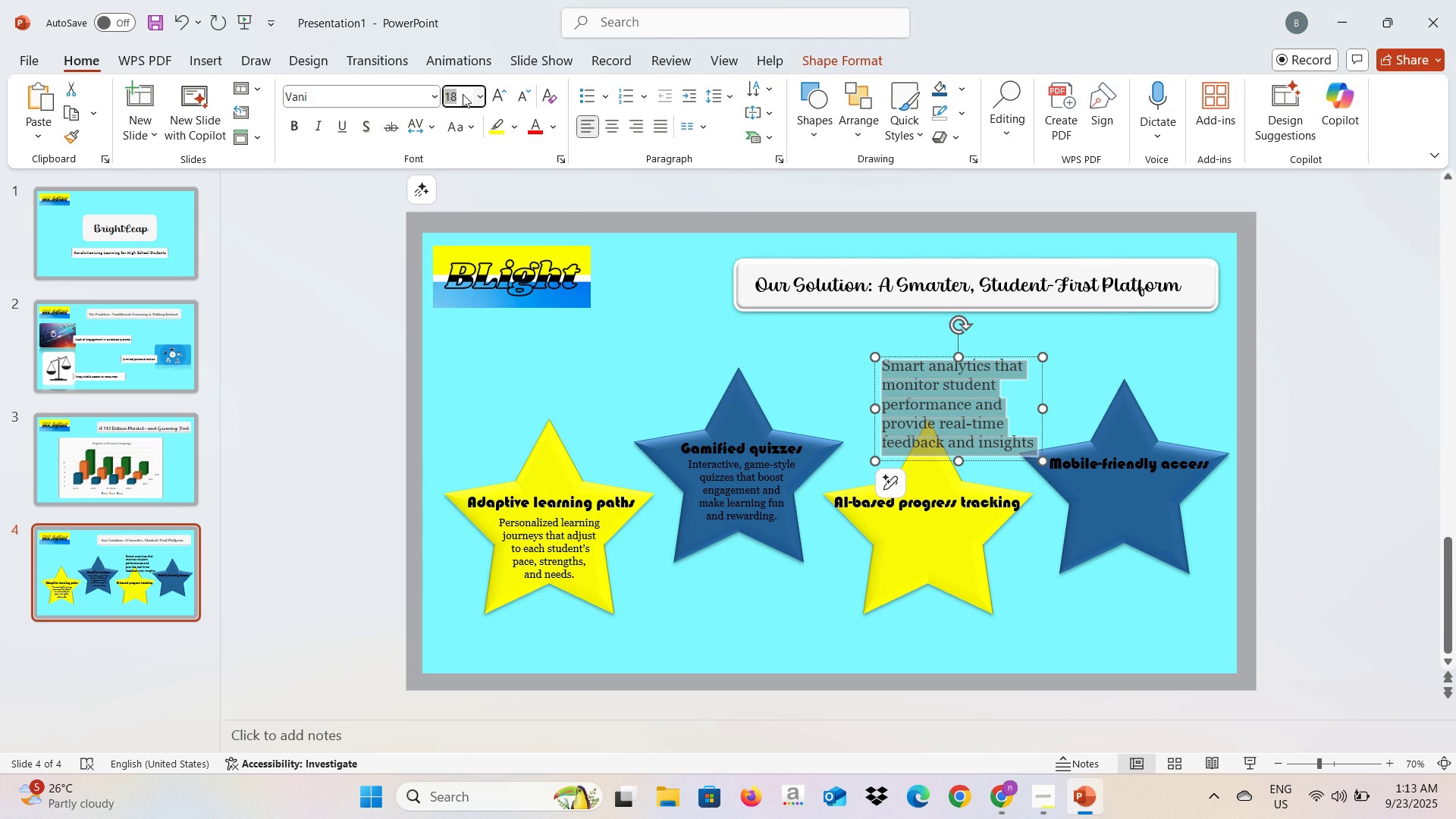 
left_click([463, 94])
 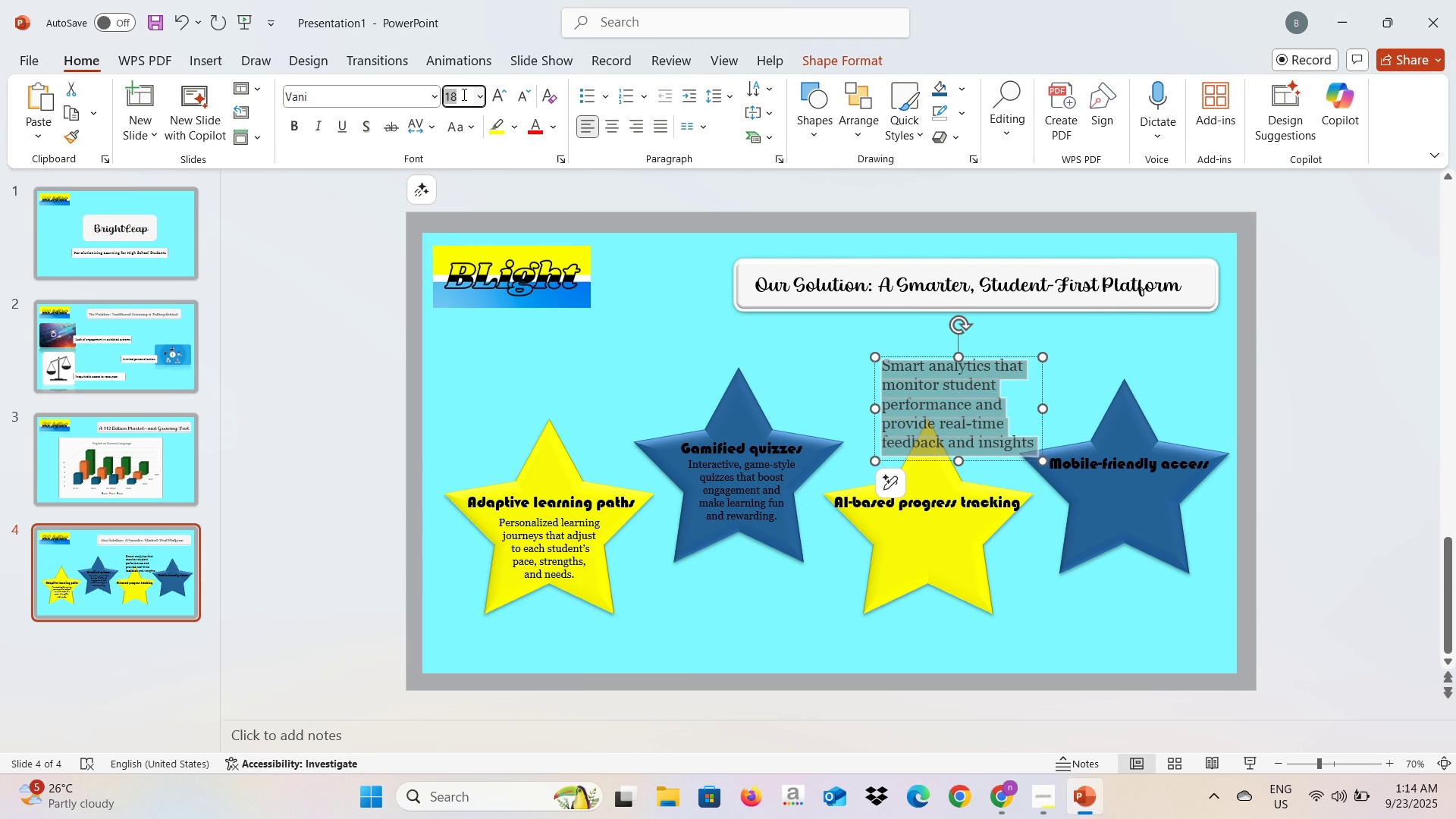 
type(12)
 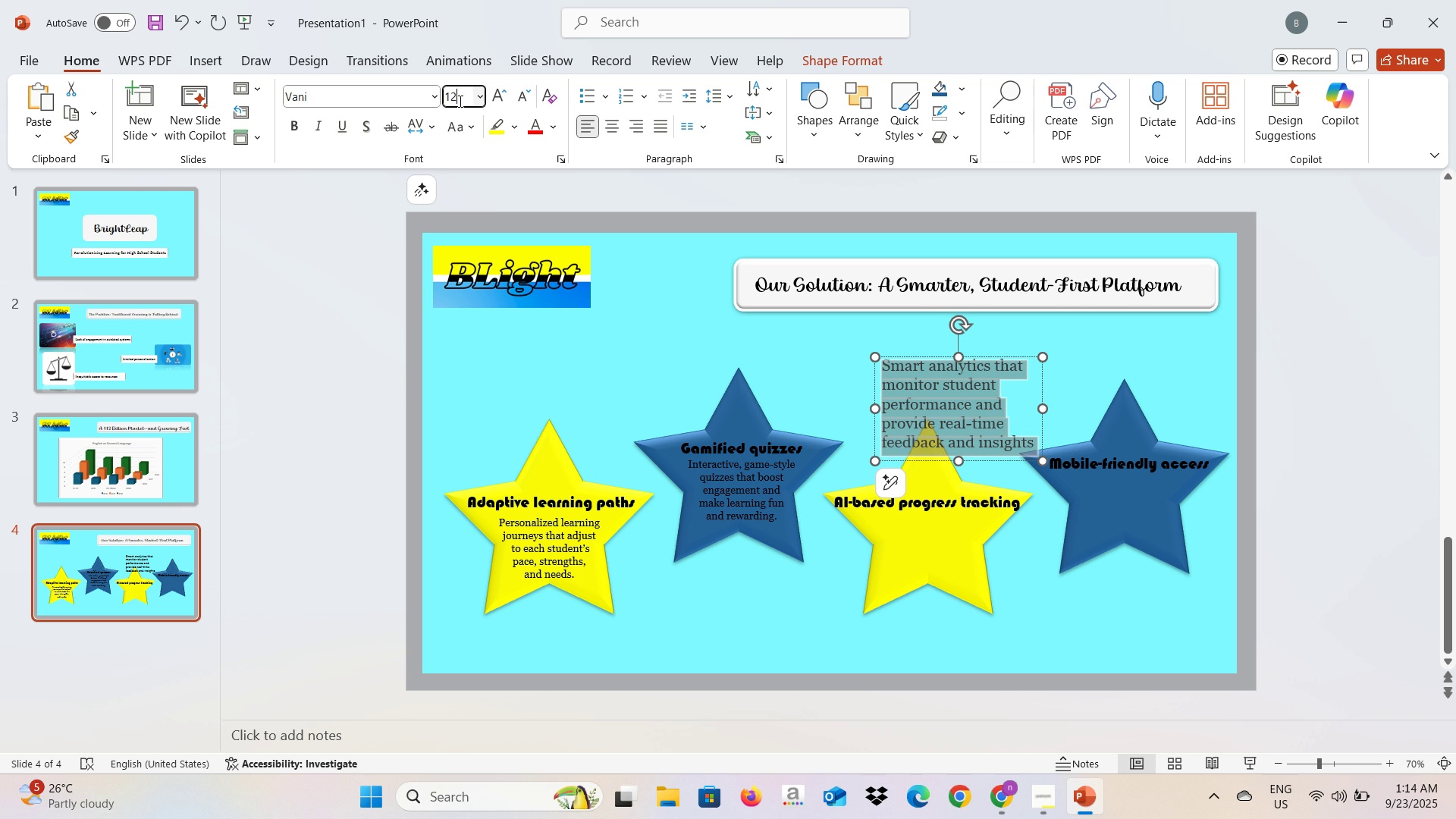 
key(Enter)
 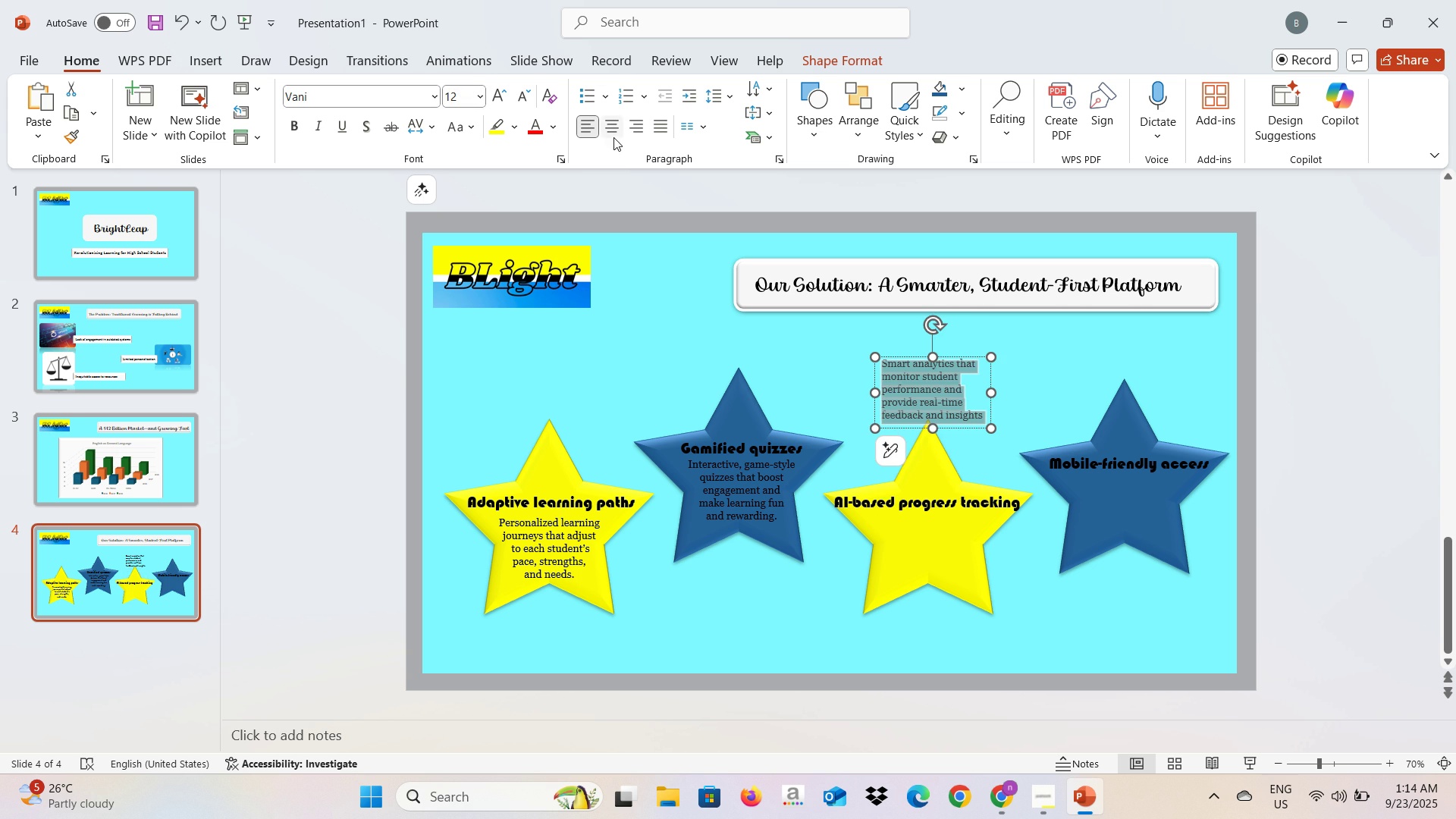 
left_click([613, 135])
 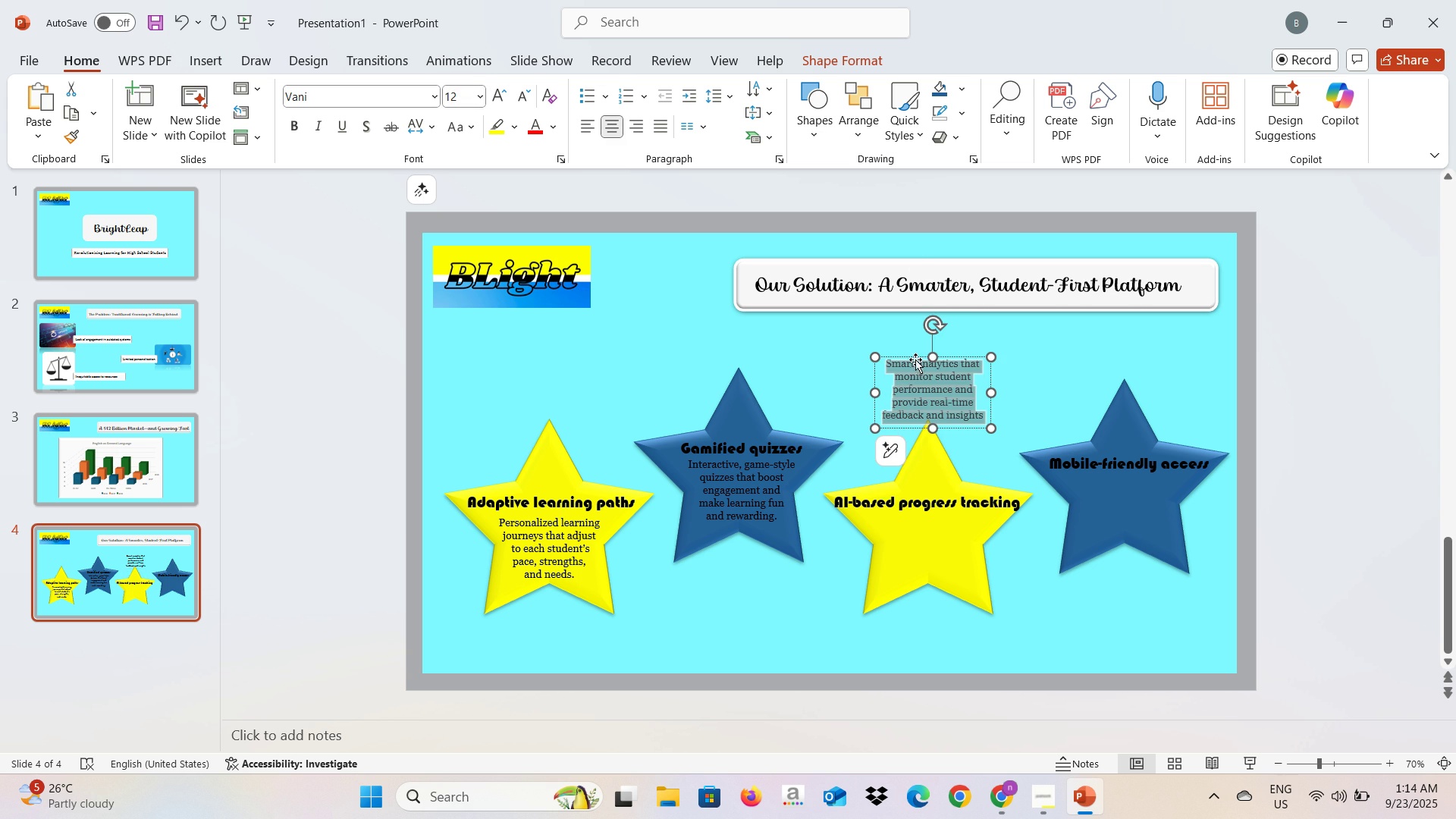 
left_click_drag(start_coordinate=[914, 359], to_coordinate=[910, 516])
 